 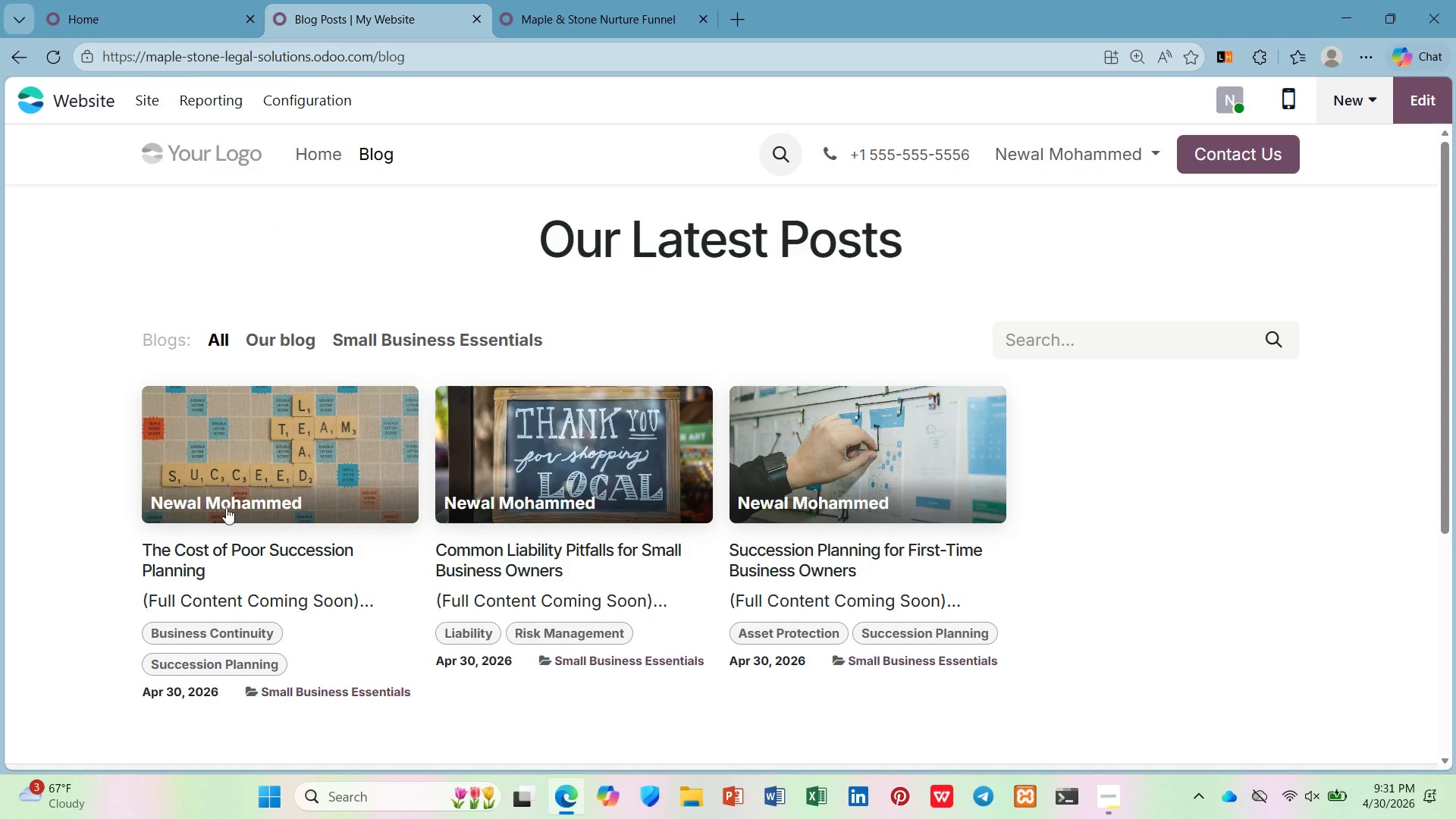 
left_click([281, 686])
 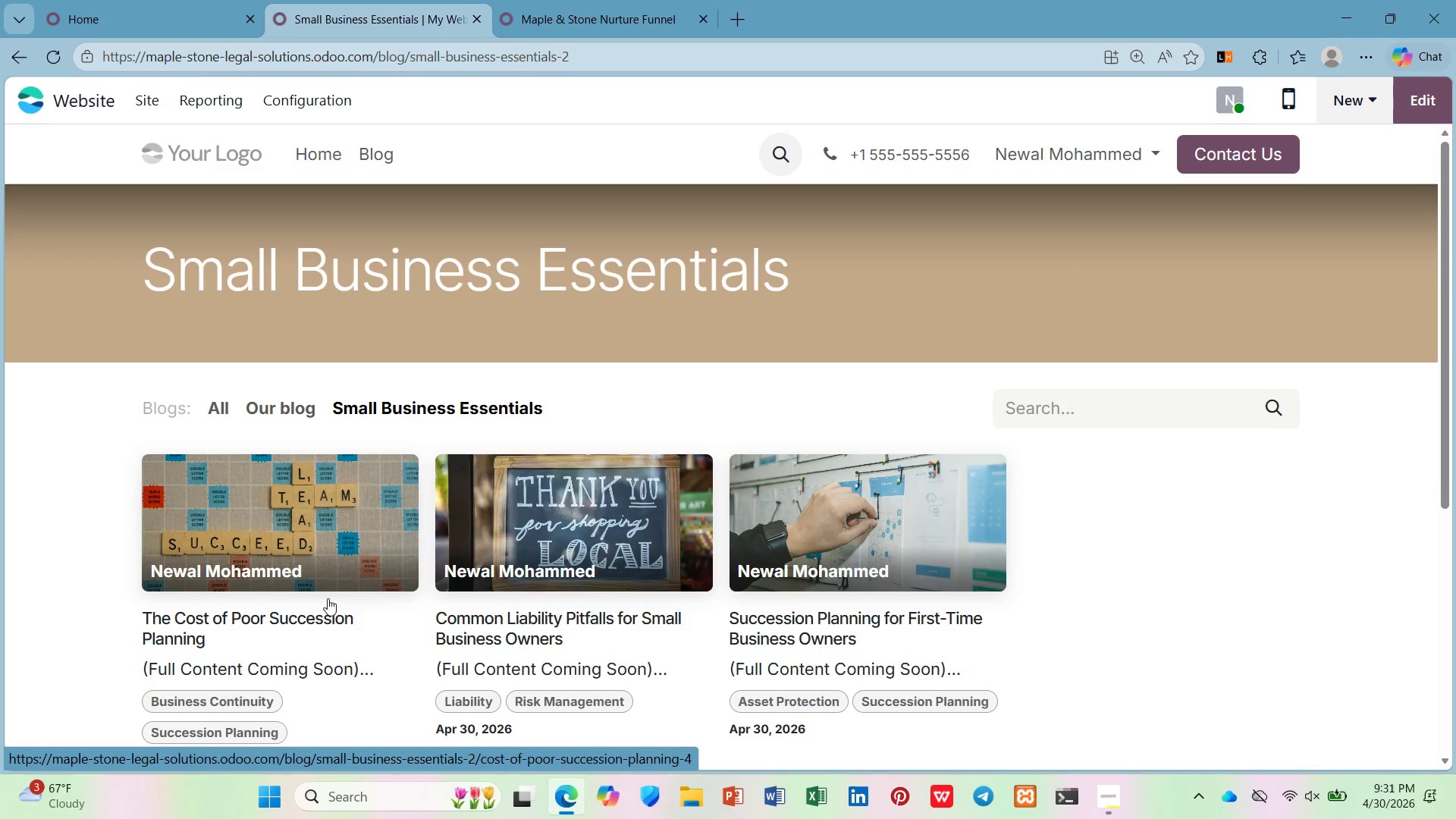 
hold_key(key=ControlLeft, duration=6.02)
scroll: coordinate [756, 388], scroll_direction: down, amount: 2.0
 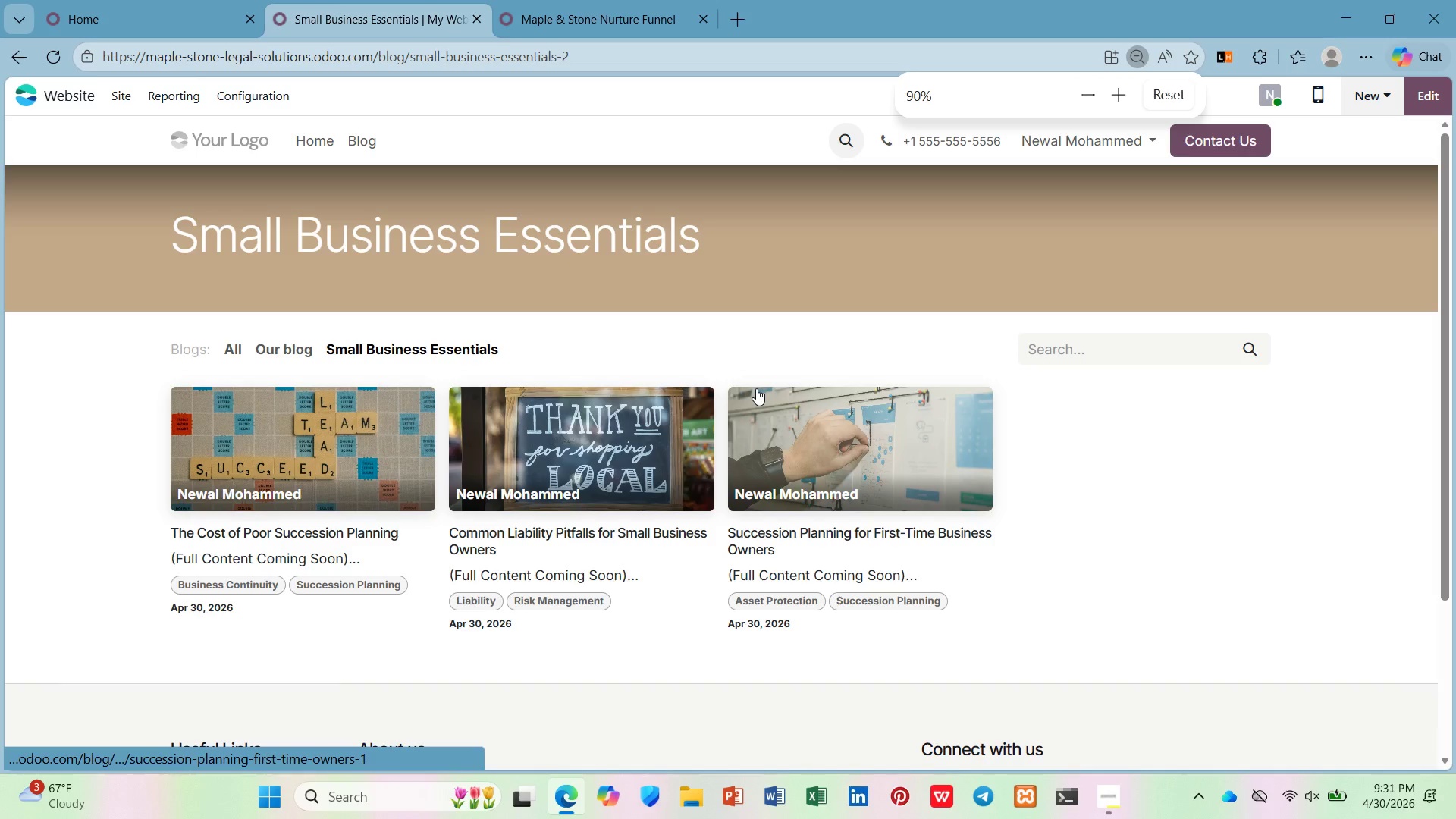 
scroll: coordinate [756, 388], scroll_direction: none, amount: 0.0
 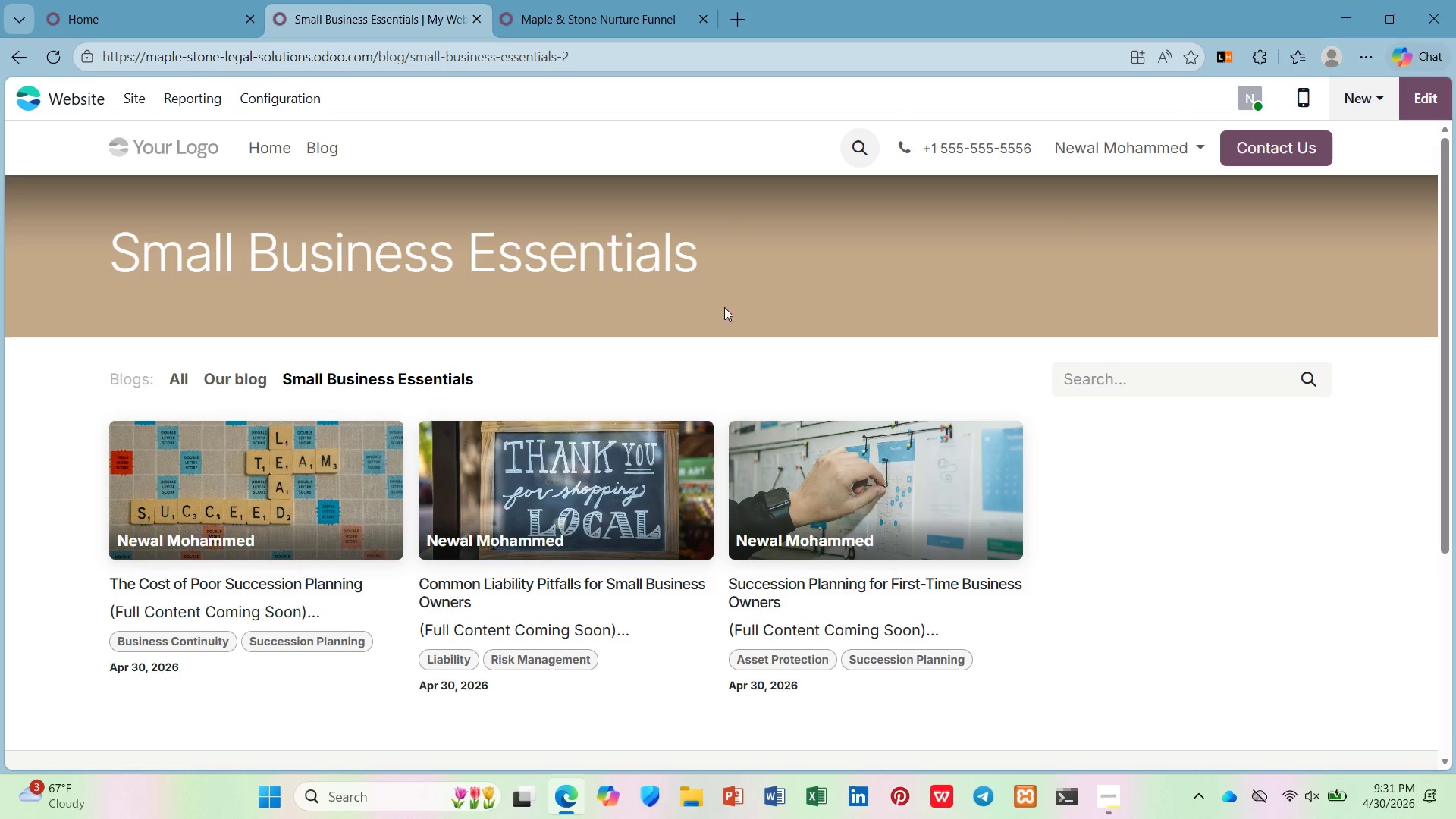 
key(PrintScreen)
 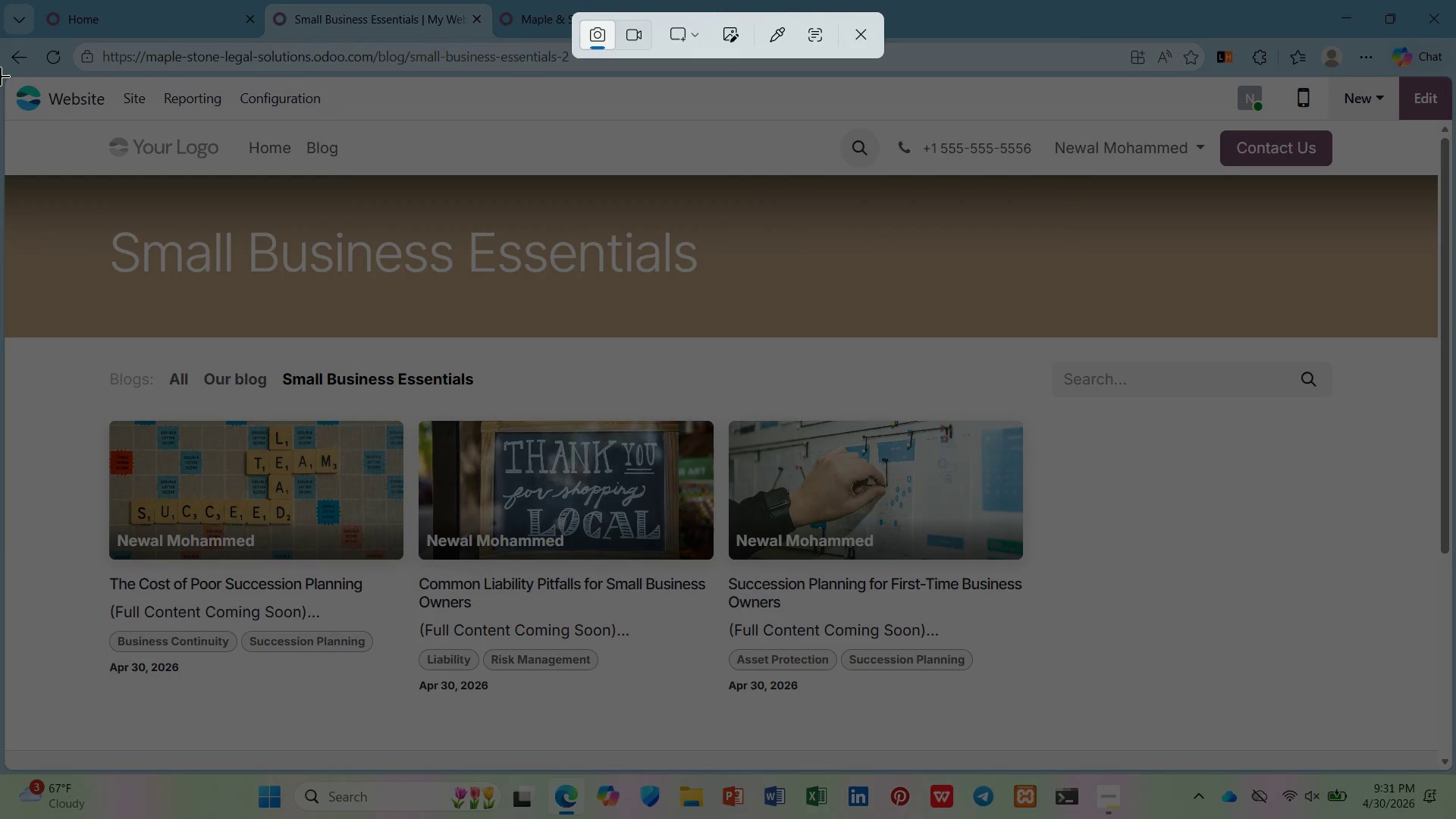 
left_click_drag(start_coordinate=[2, 77], to_coordinate=[1455, 770])
 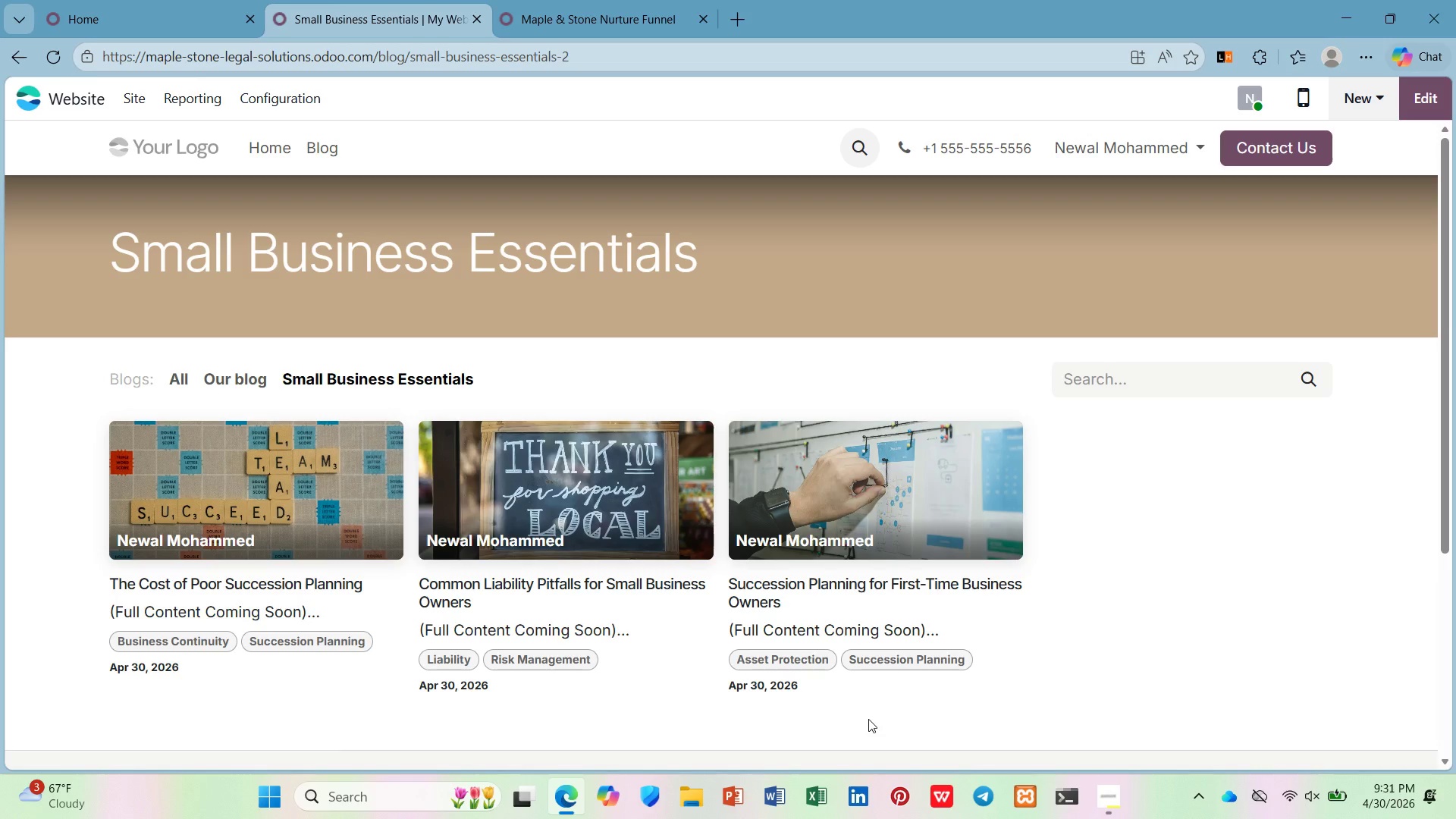 
wait(7.42)
 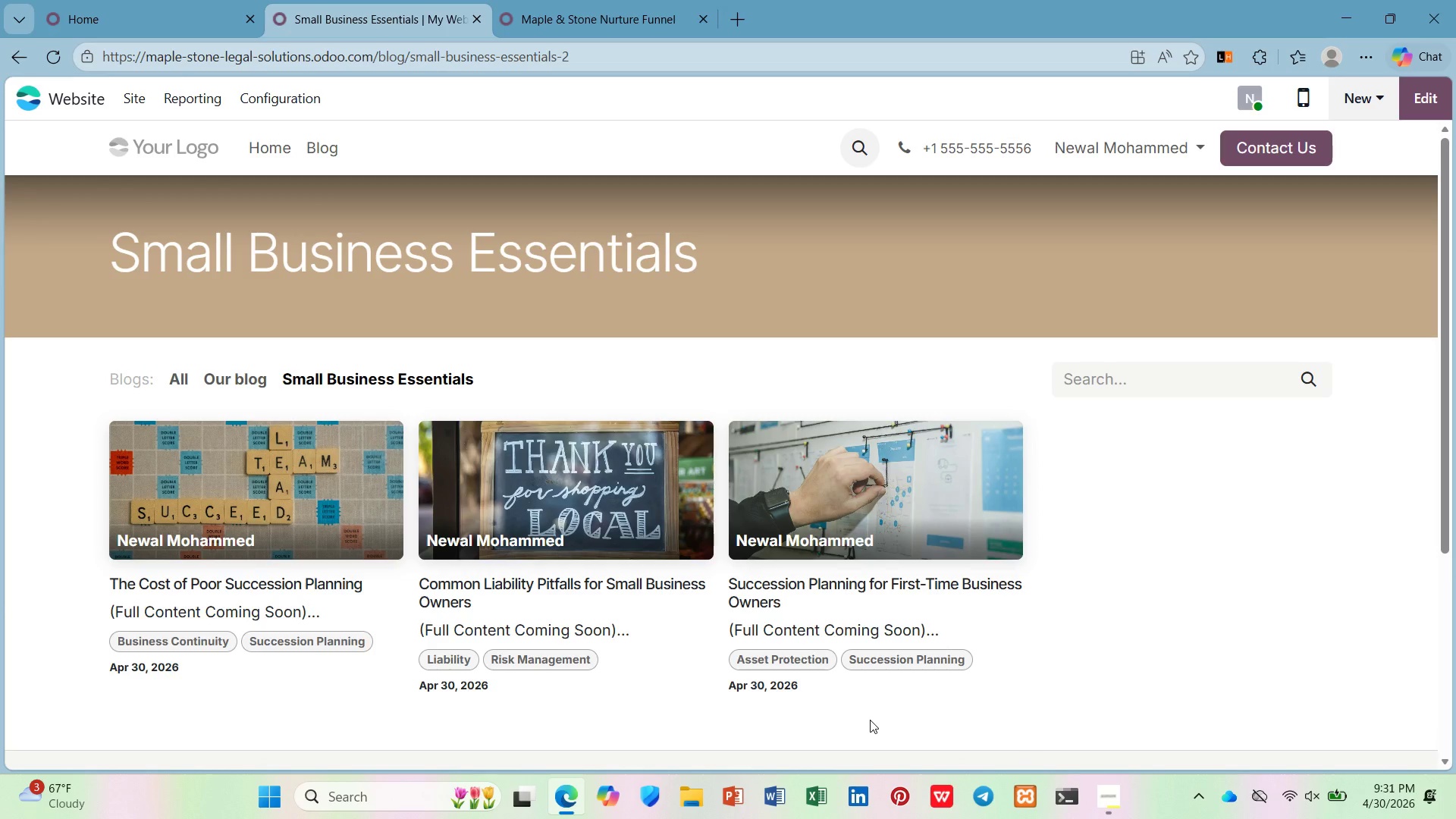 
mouse_move([726, 632])
 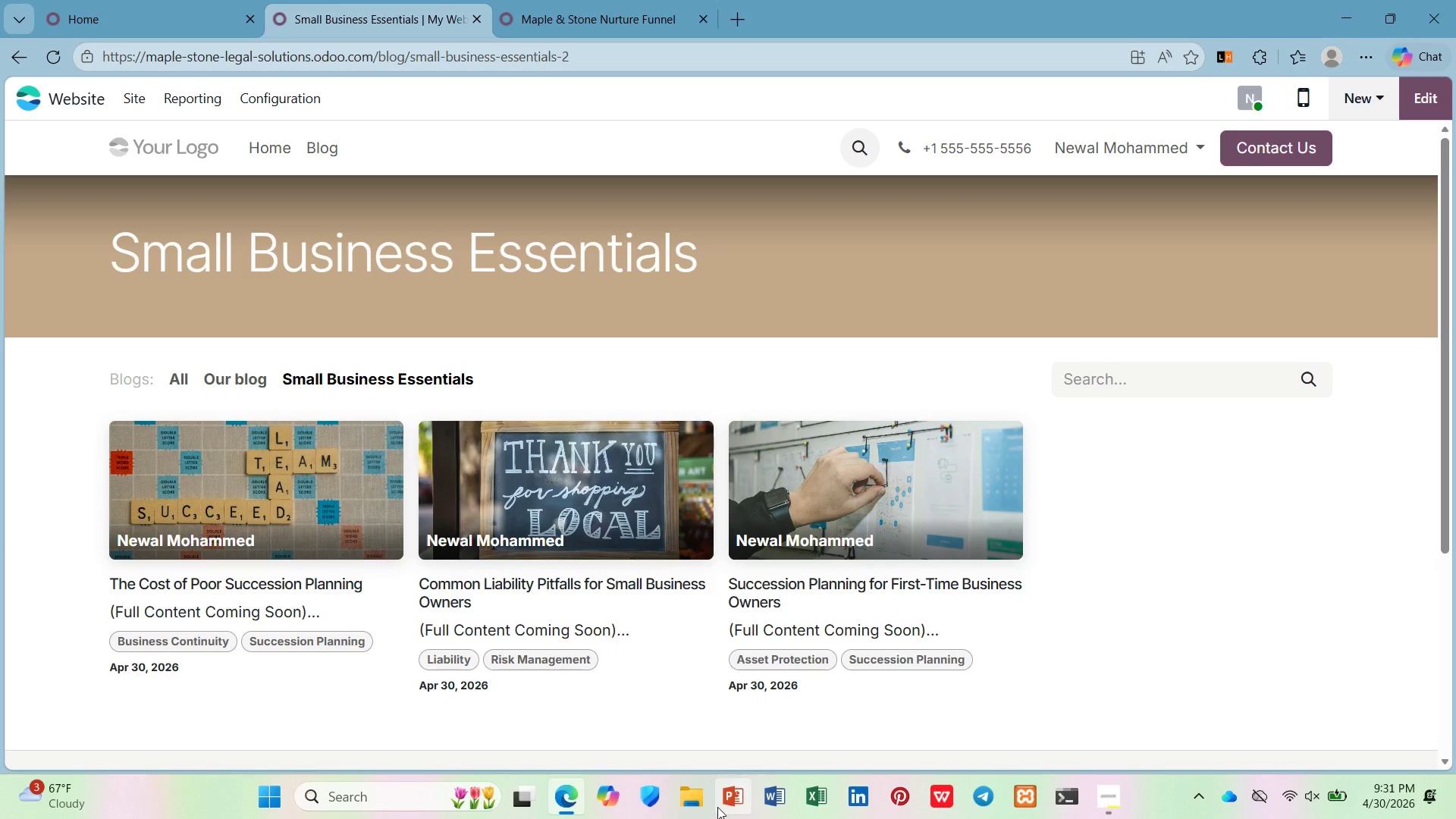 
left_click([685, 802])
 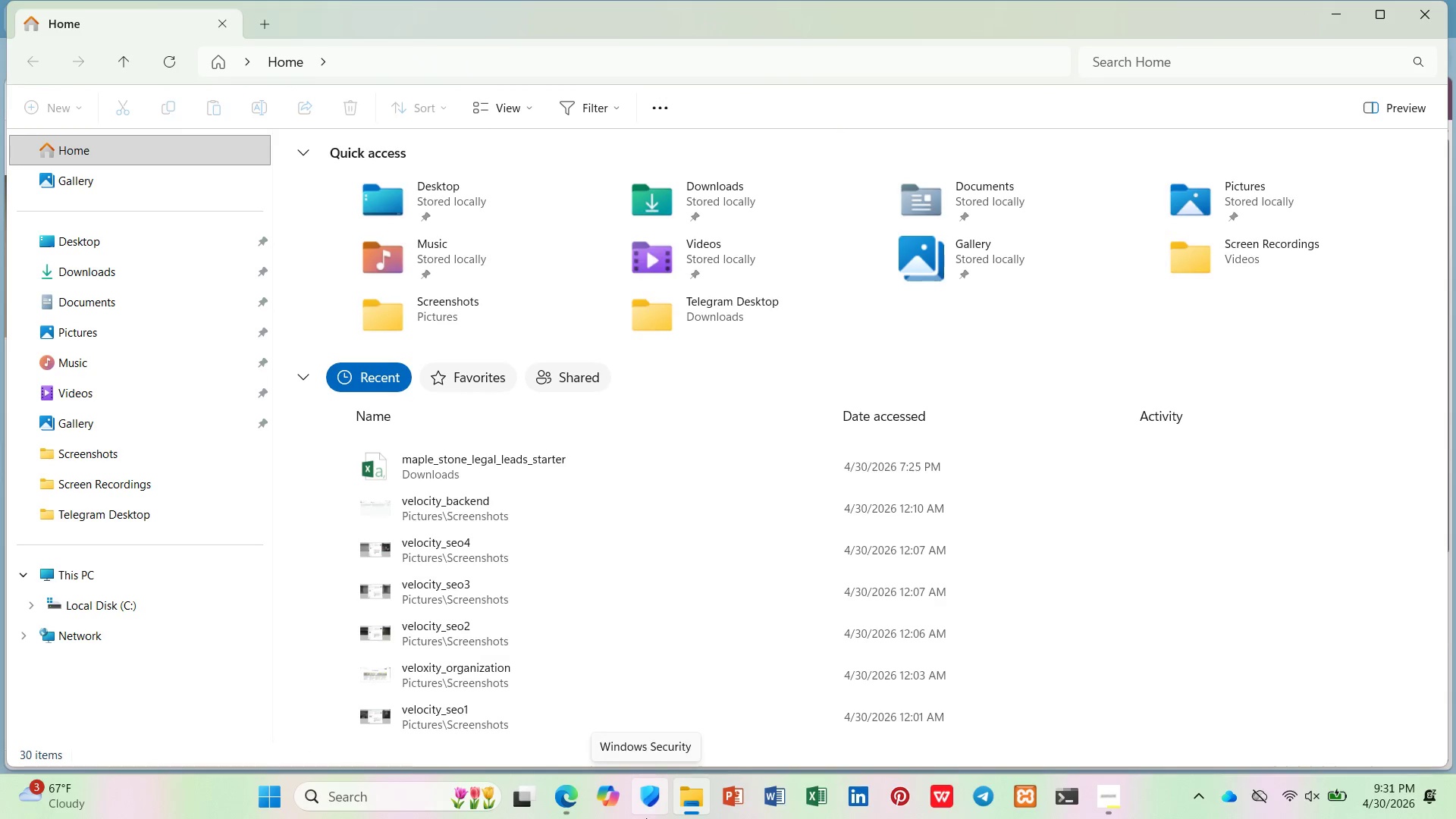 
wait(14.56)
 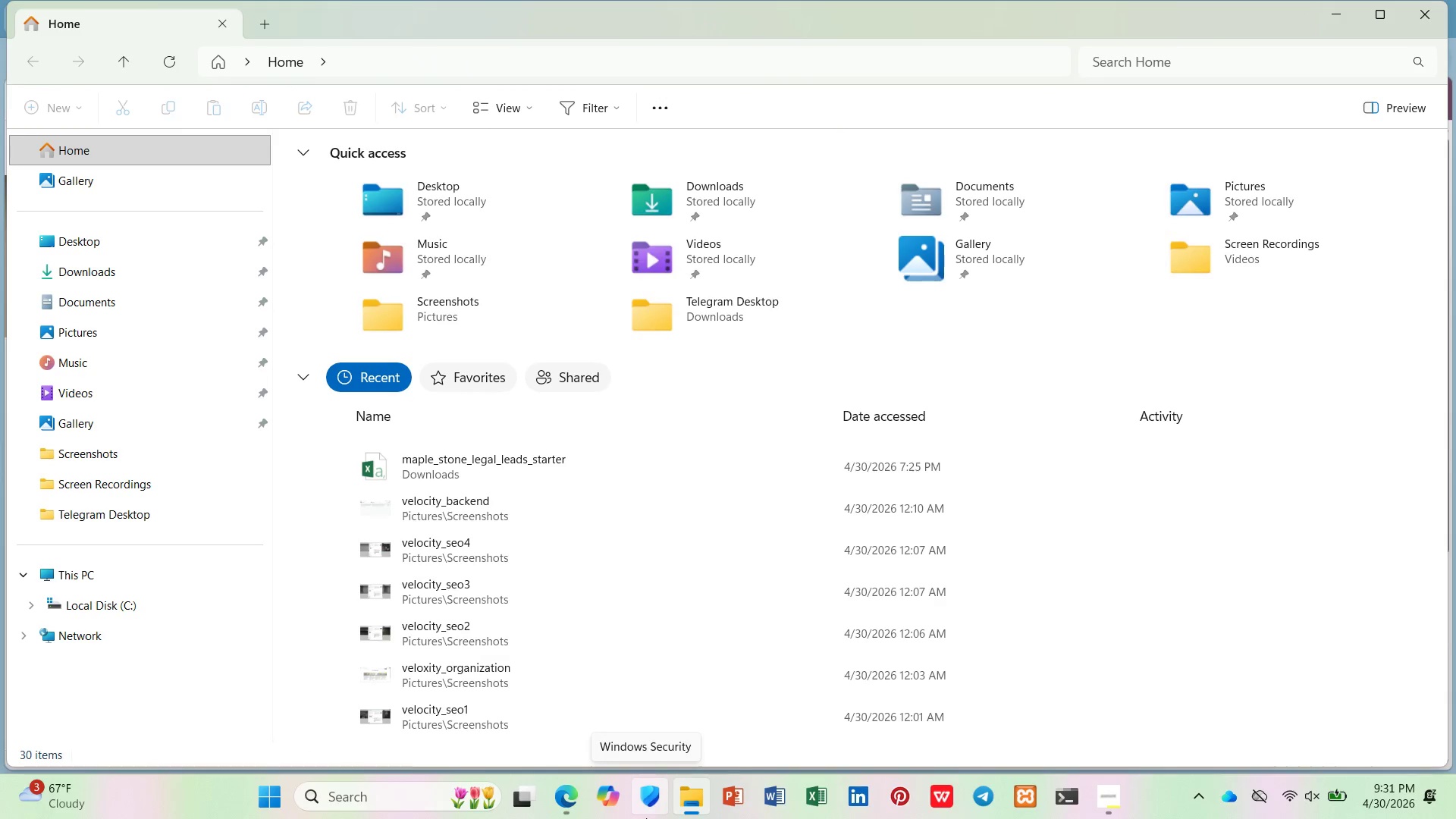 
left_click([118, 466])
 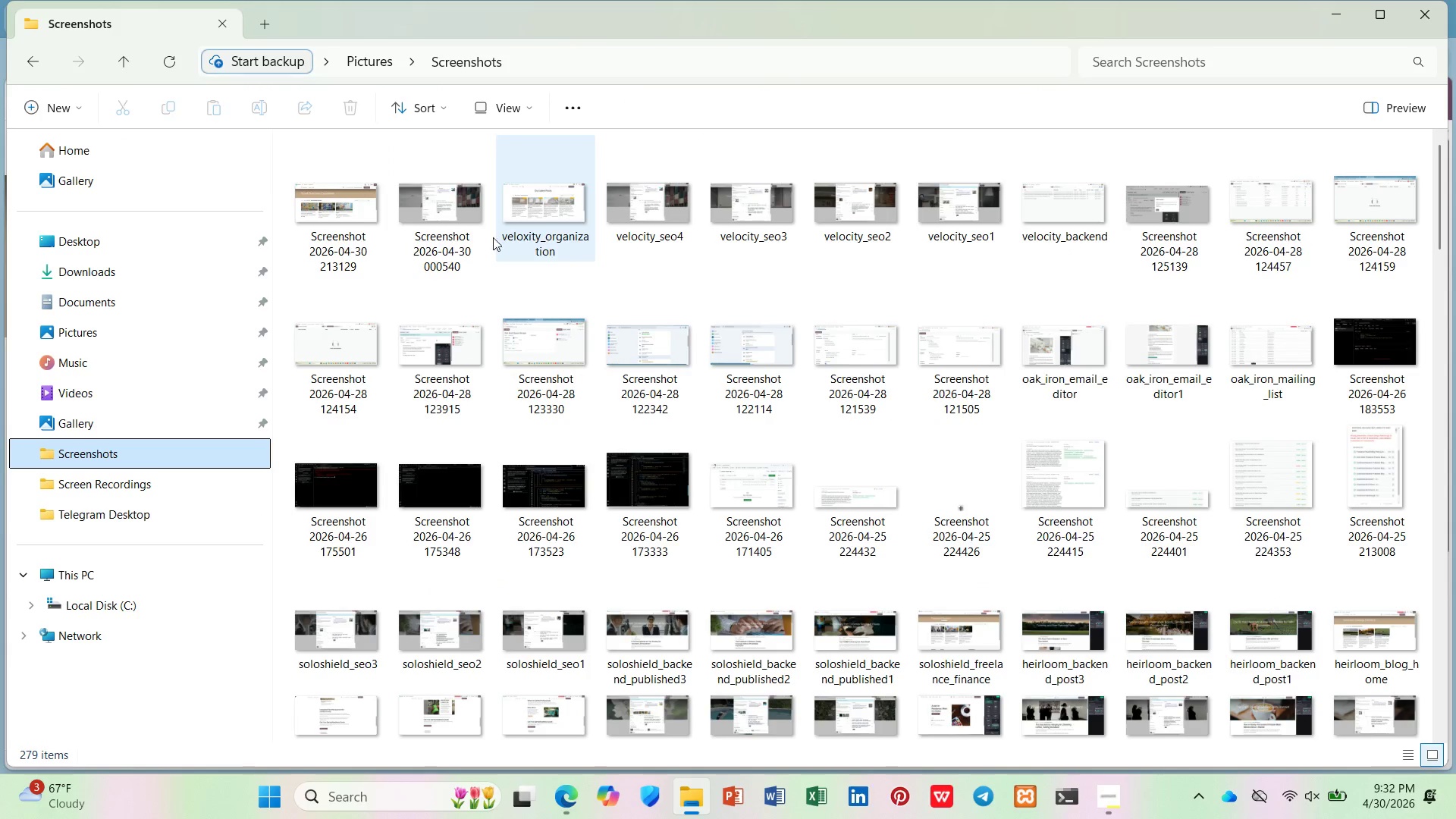 
wait(5.81)
 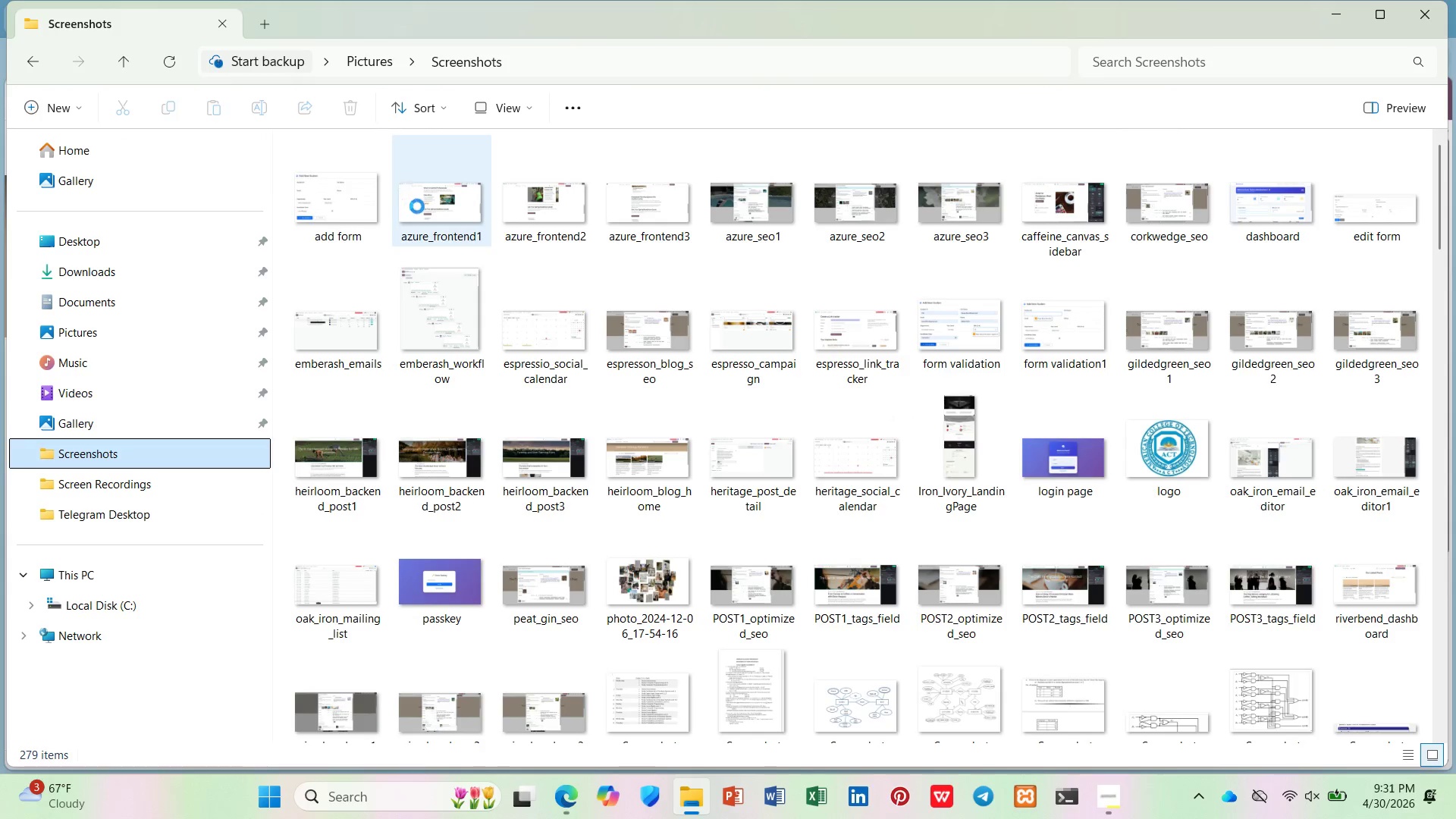 
left_click([447, 216])
 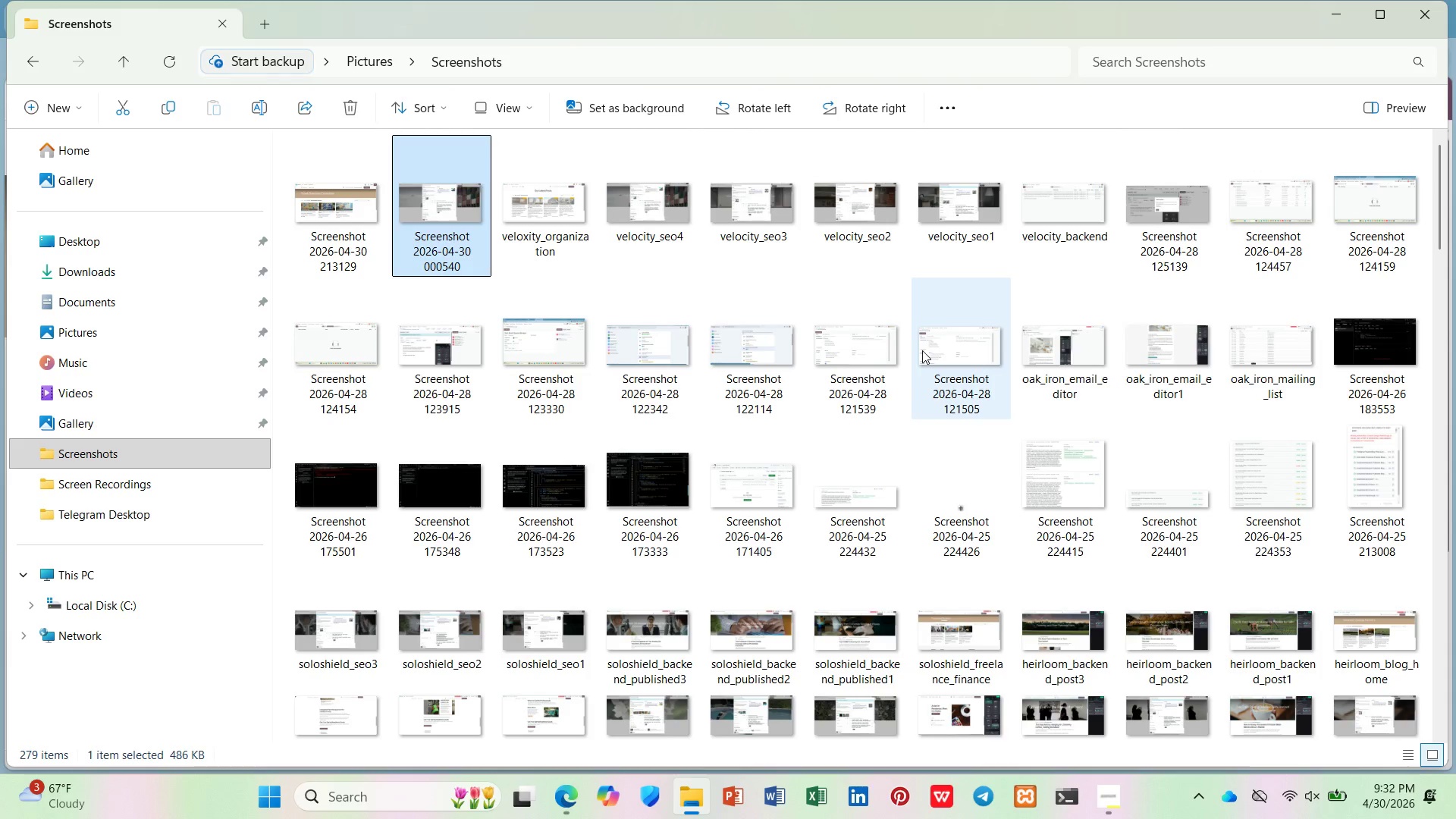 
key(Shift+ShiftRight)
 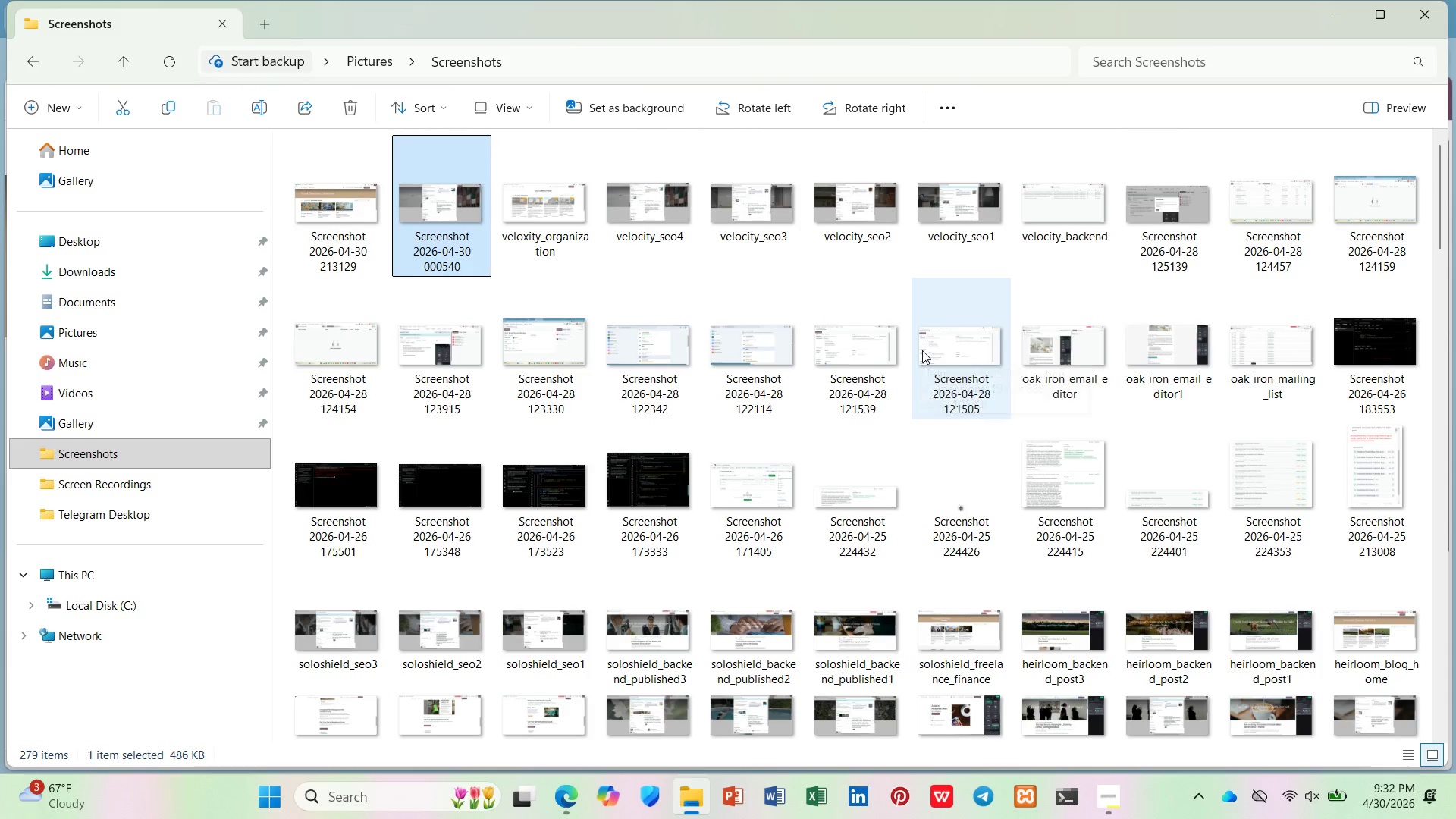 
hold_key(key=ArrowRight, duration=0.72)
 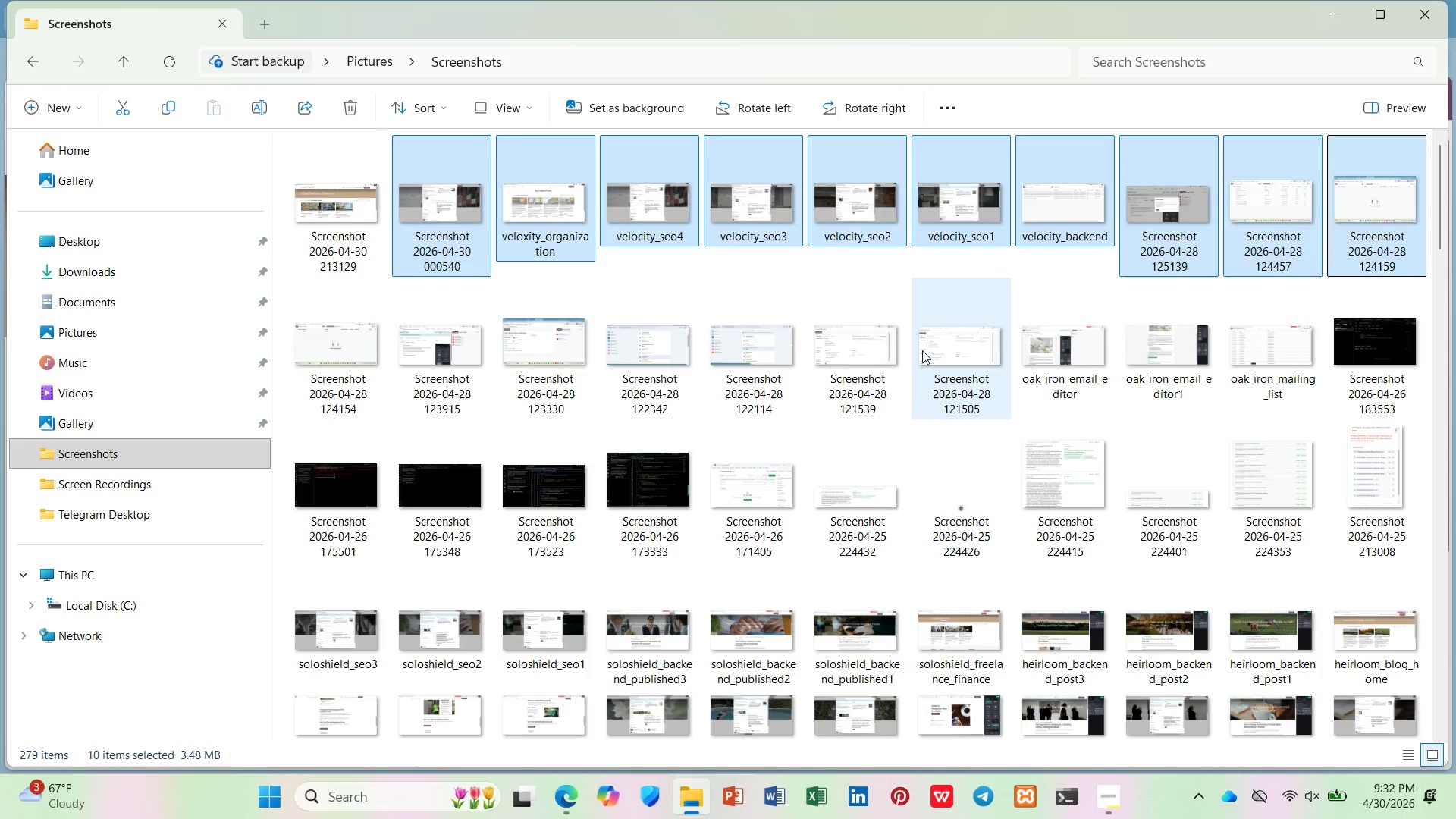 
key(Shift+ArrowLeft)
 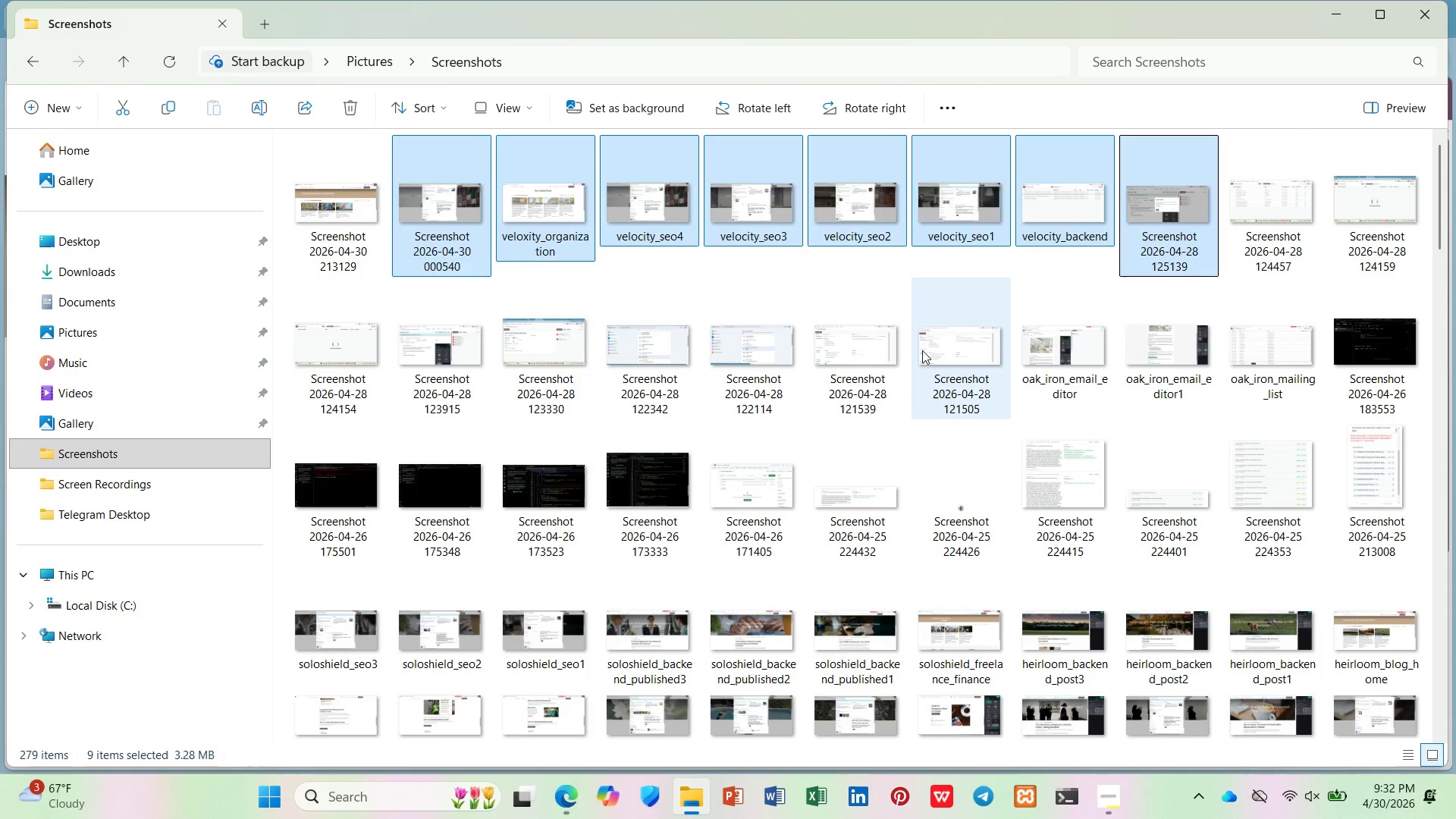 
key(Shift+ArrowLeft)
 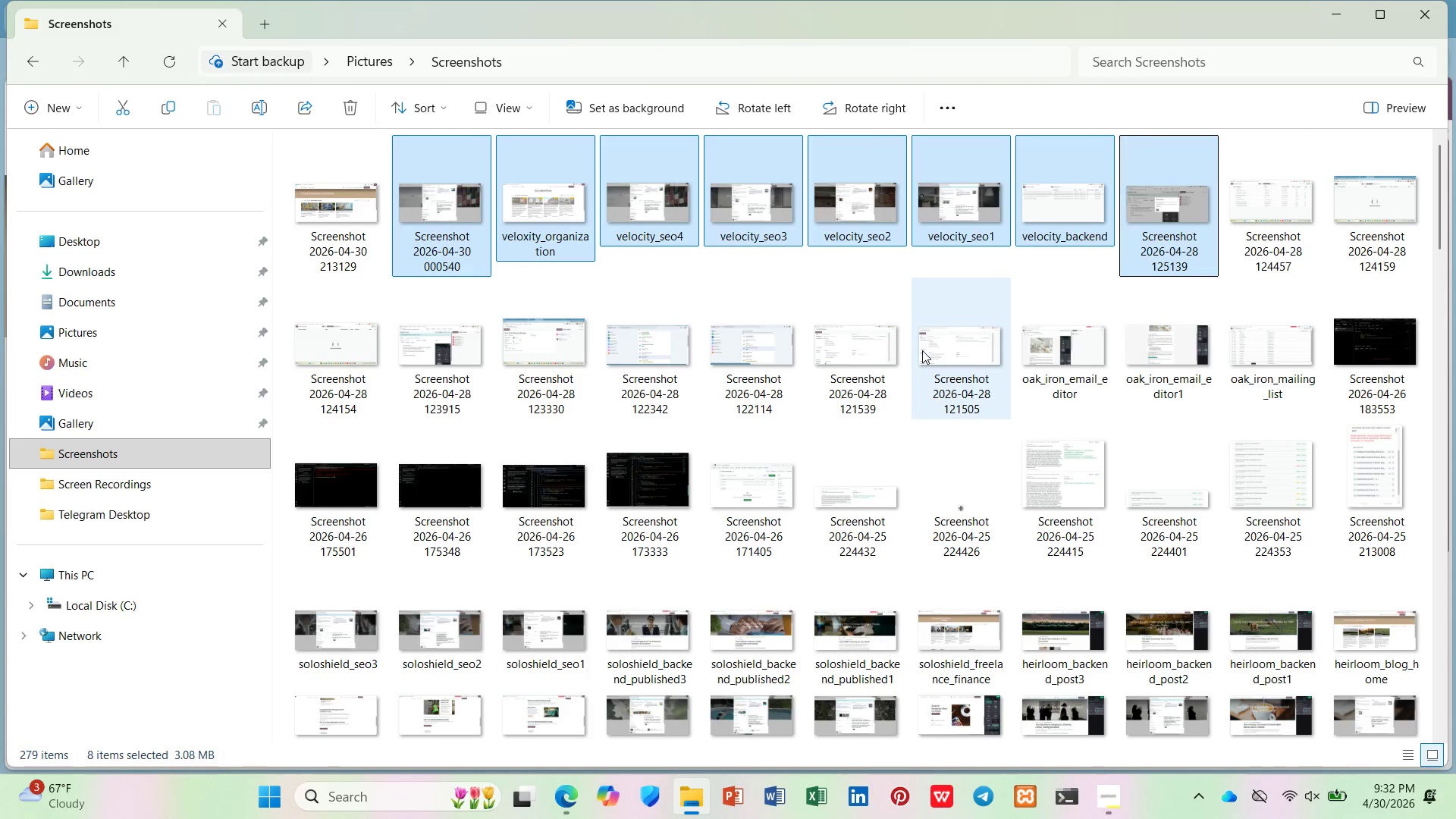 
key(Shift+ArrowLeft)
 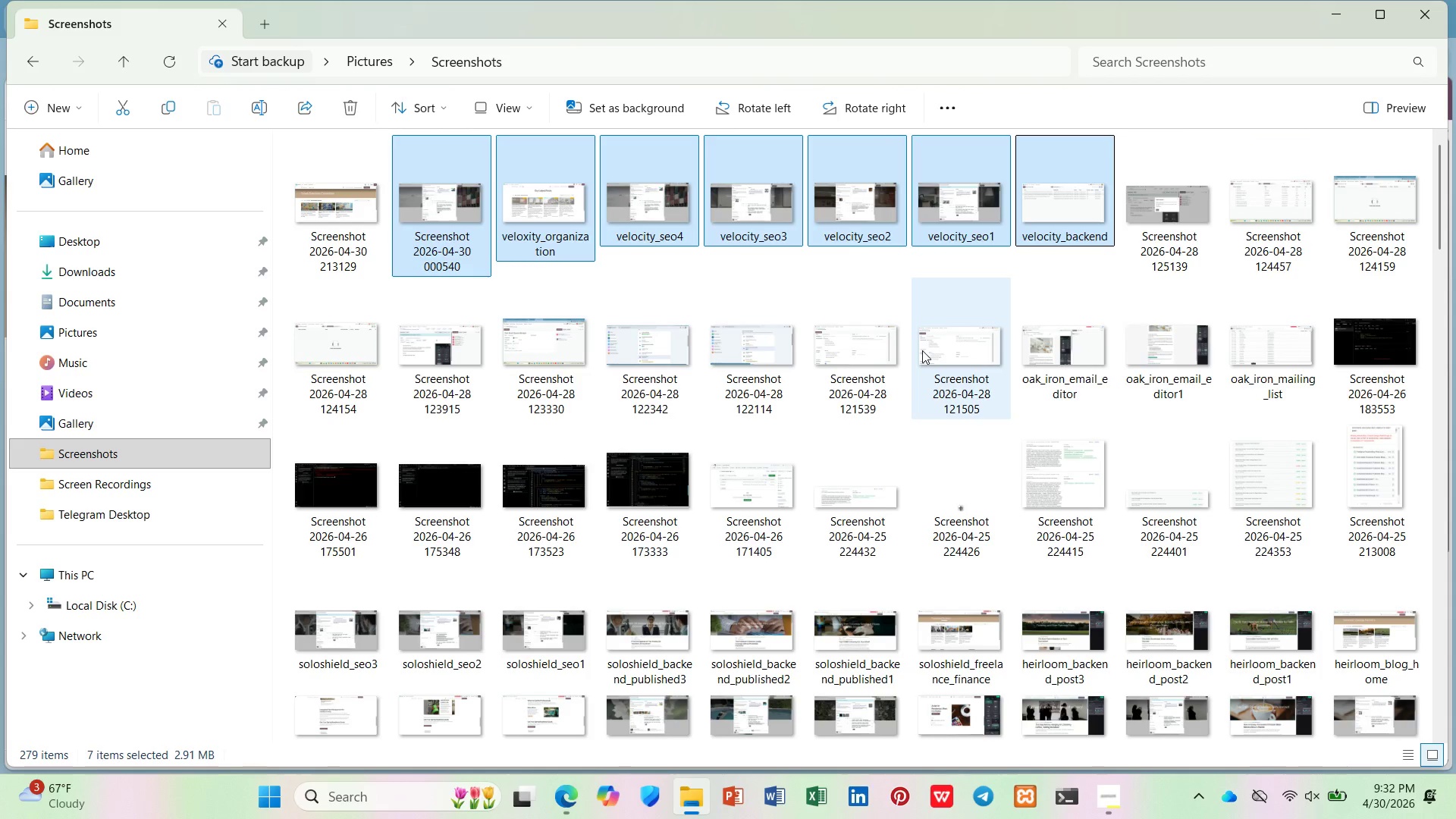 
key(Delete)
 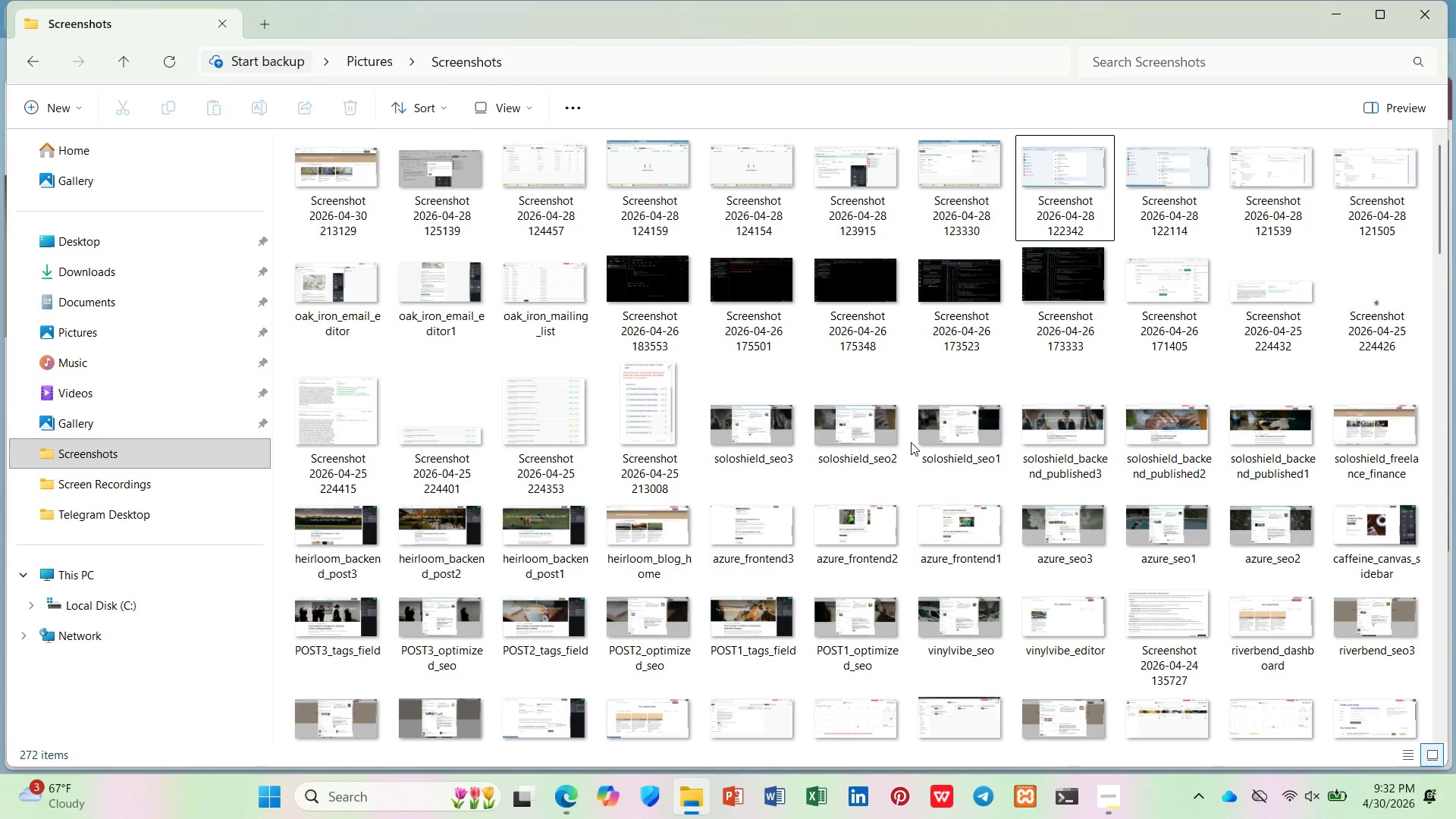 
wait(10.61)
 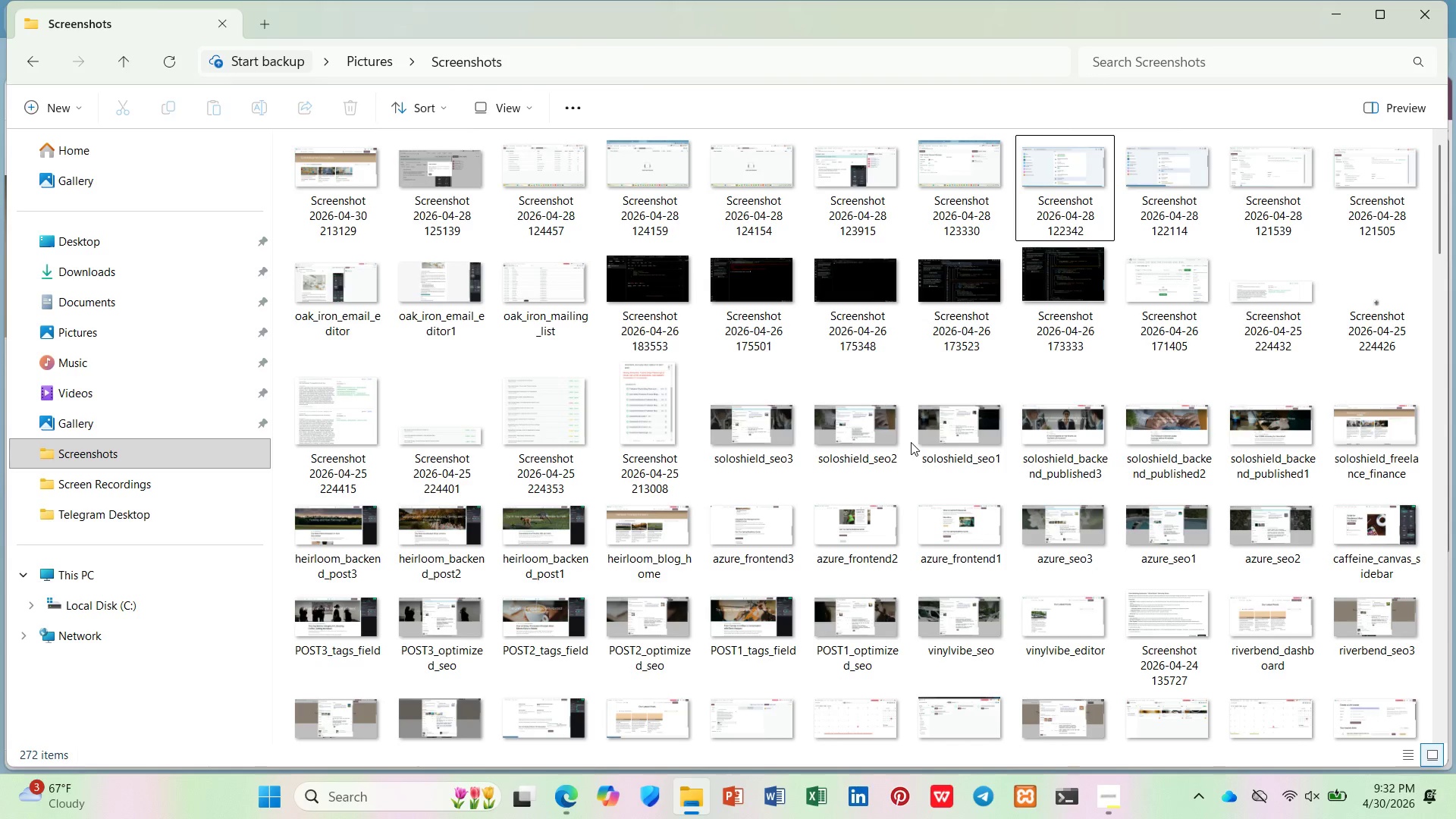 
scroll: coordinate [915, 427], scroll_direction: none, amount: 0.0
 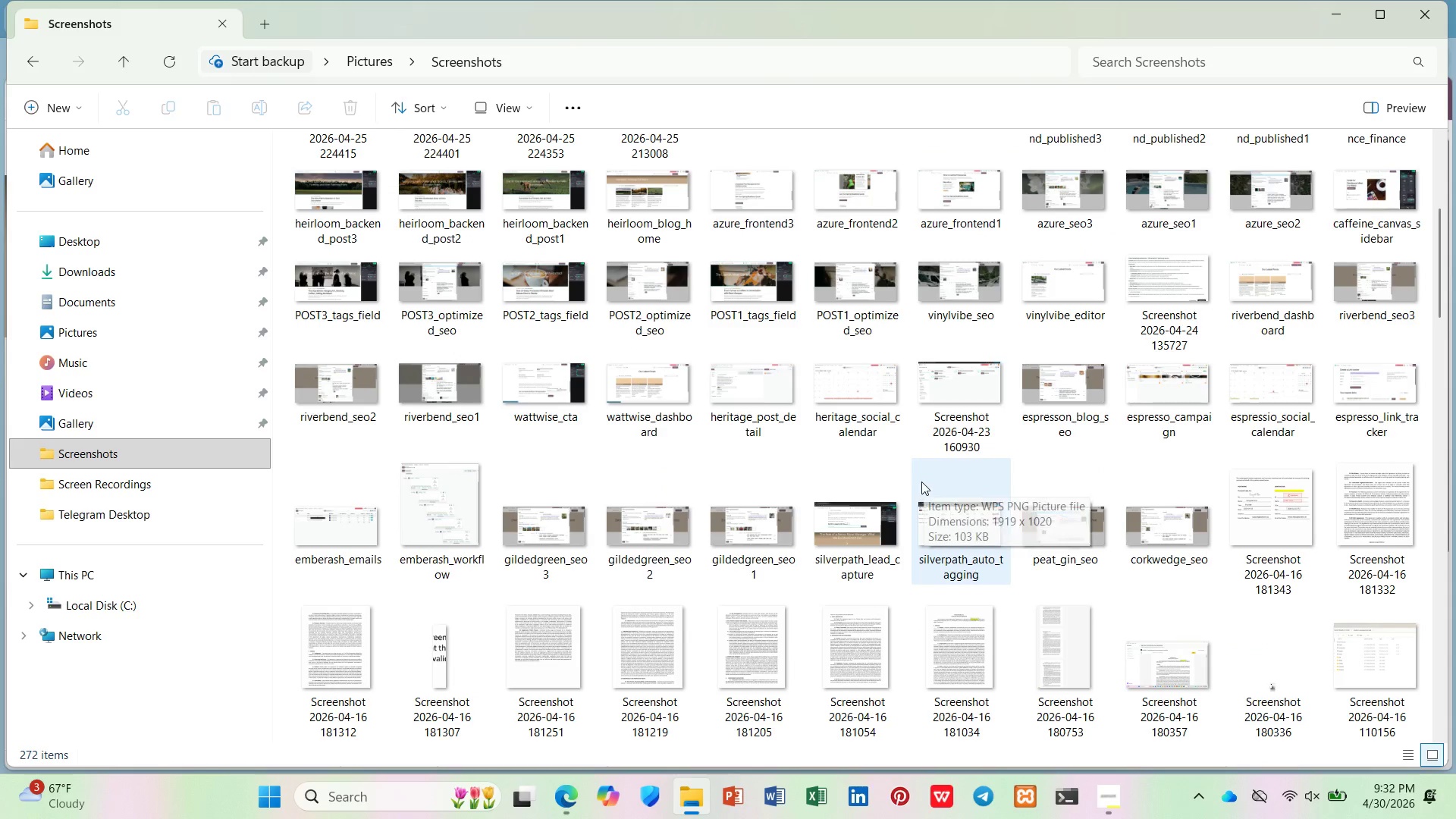 
scroll: coordinate [919, 481], scroll_direction: down, amount: 1.0
 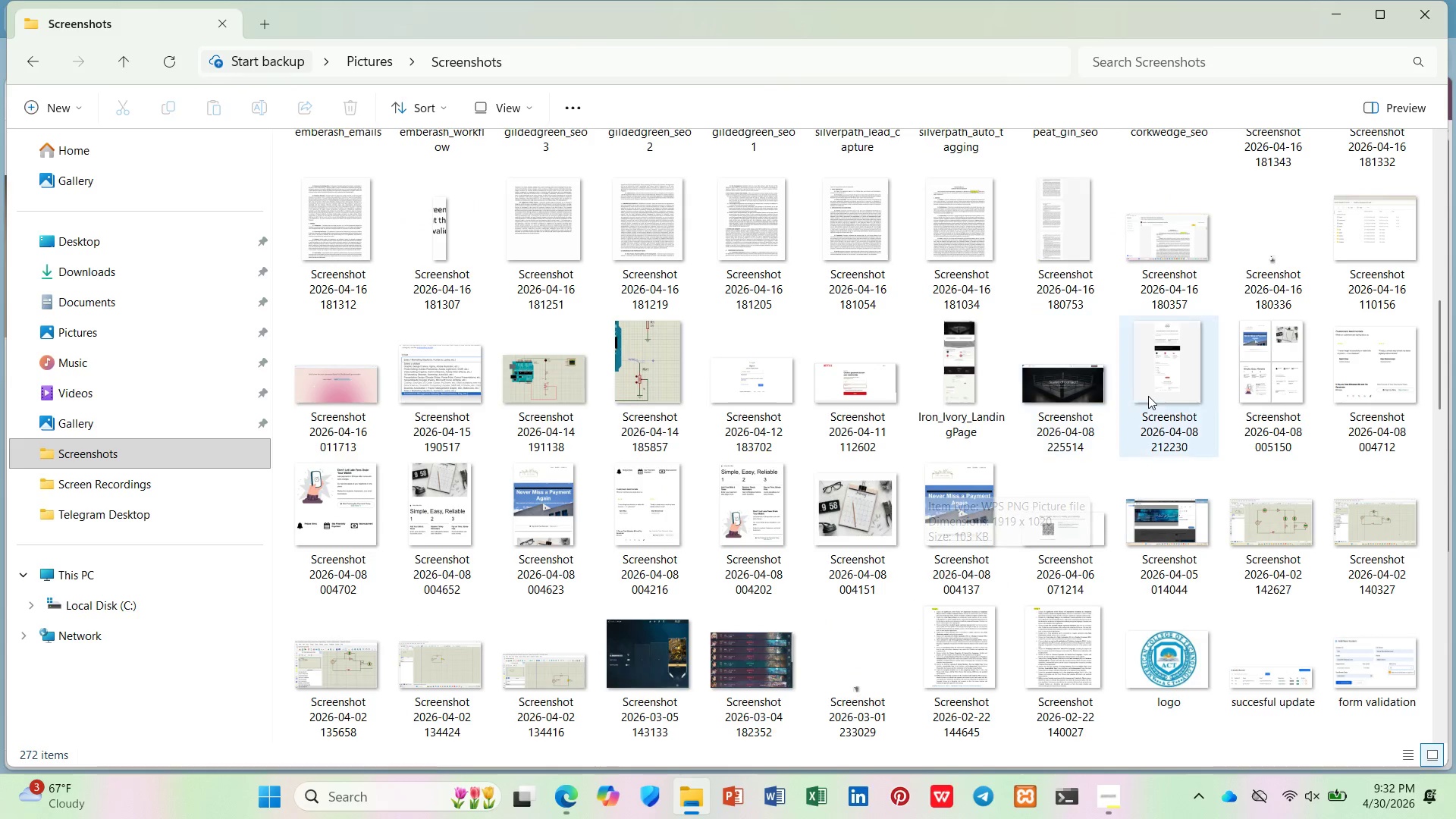 
scroll: coordinate [1149, 396], scroll_direction: up, amount: 1.0
 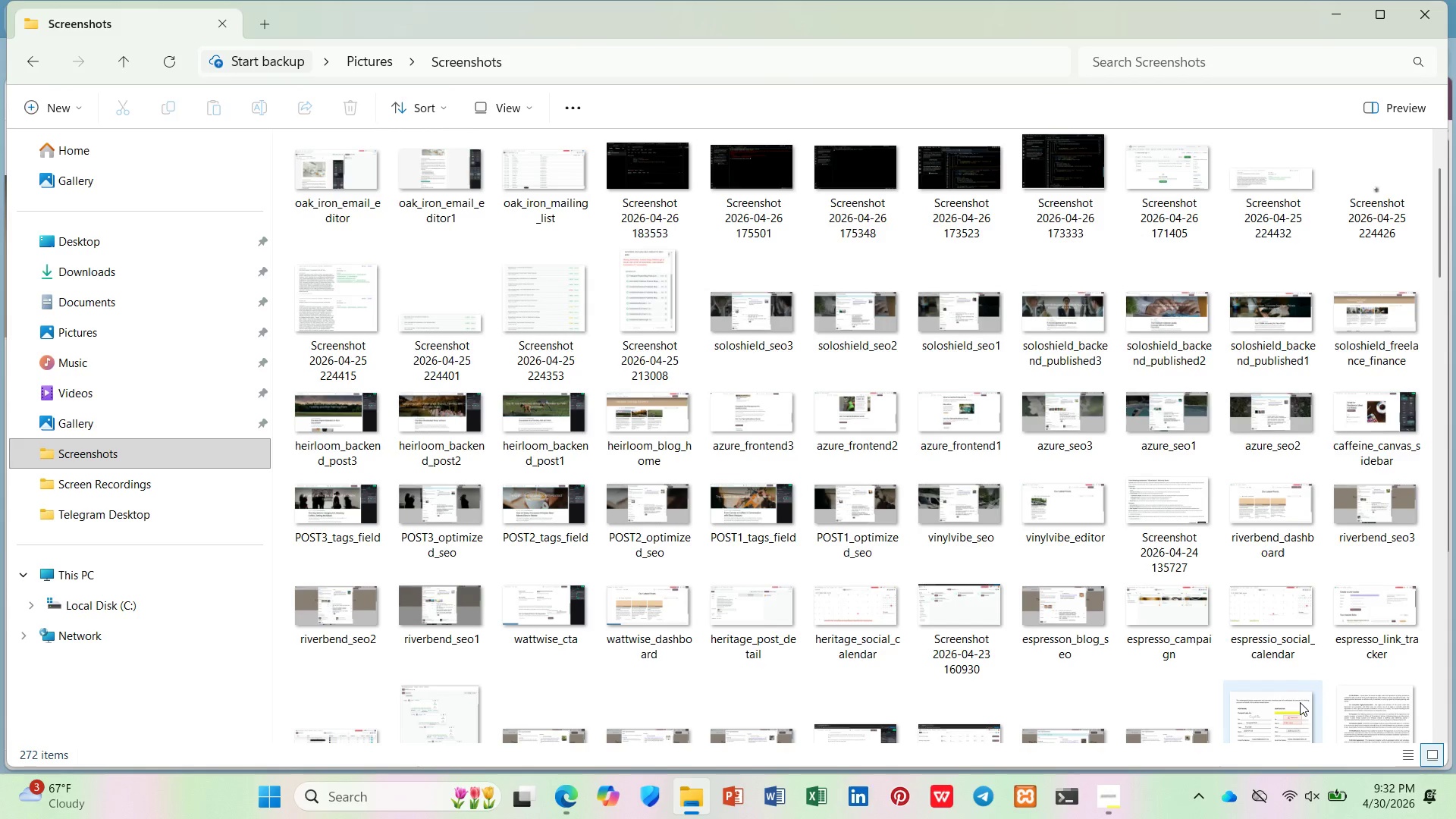 
scroll: coordinate [1297, 701], scroll_direction: none, amount: 0.0
 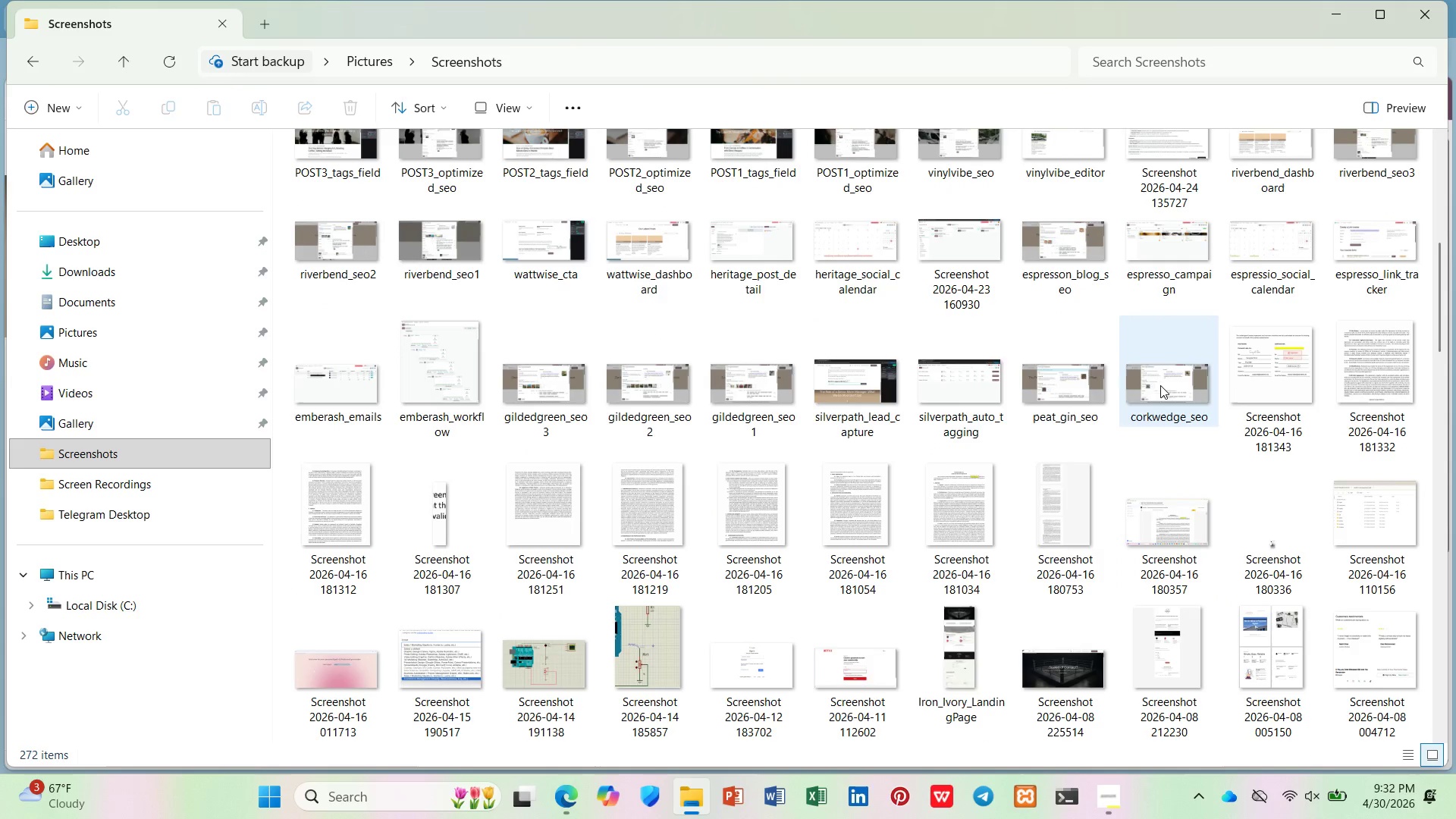 
left_click([1159, 385])
 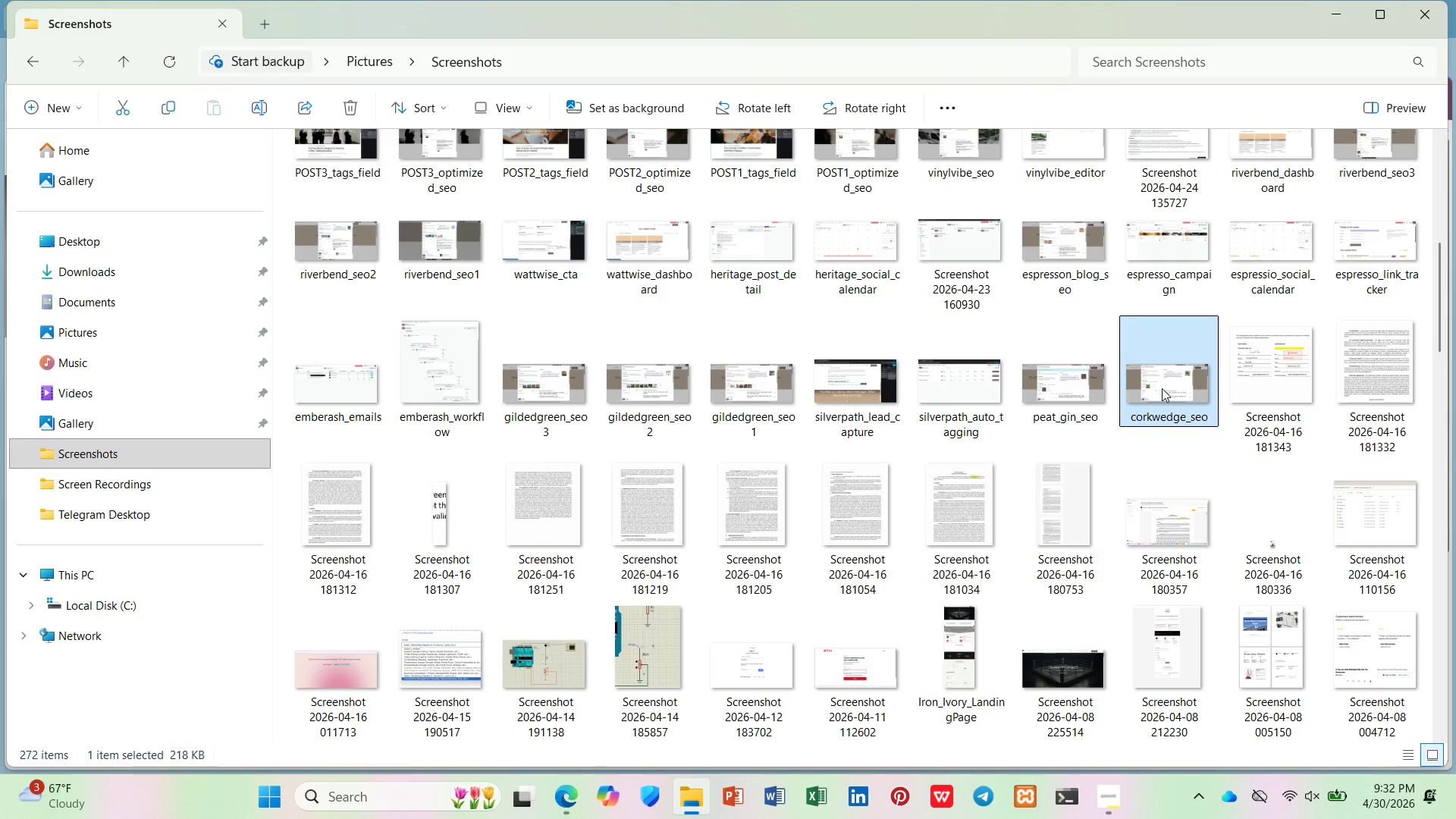 
key(Shift+ArrowUp)
 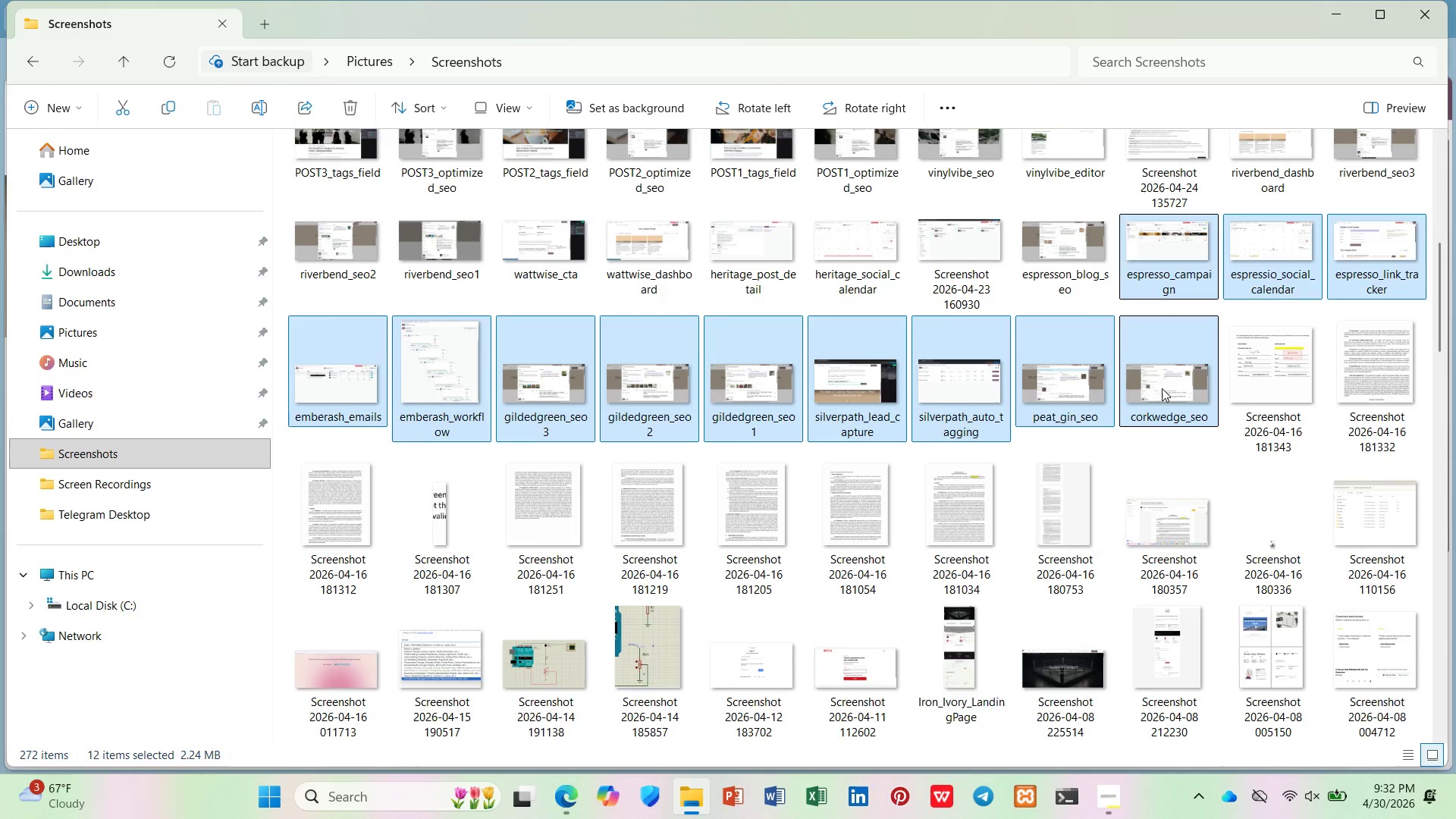 
key(Shift+ArrowUp)
 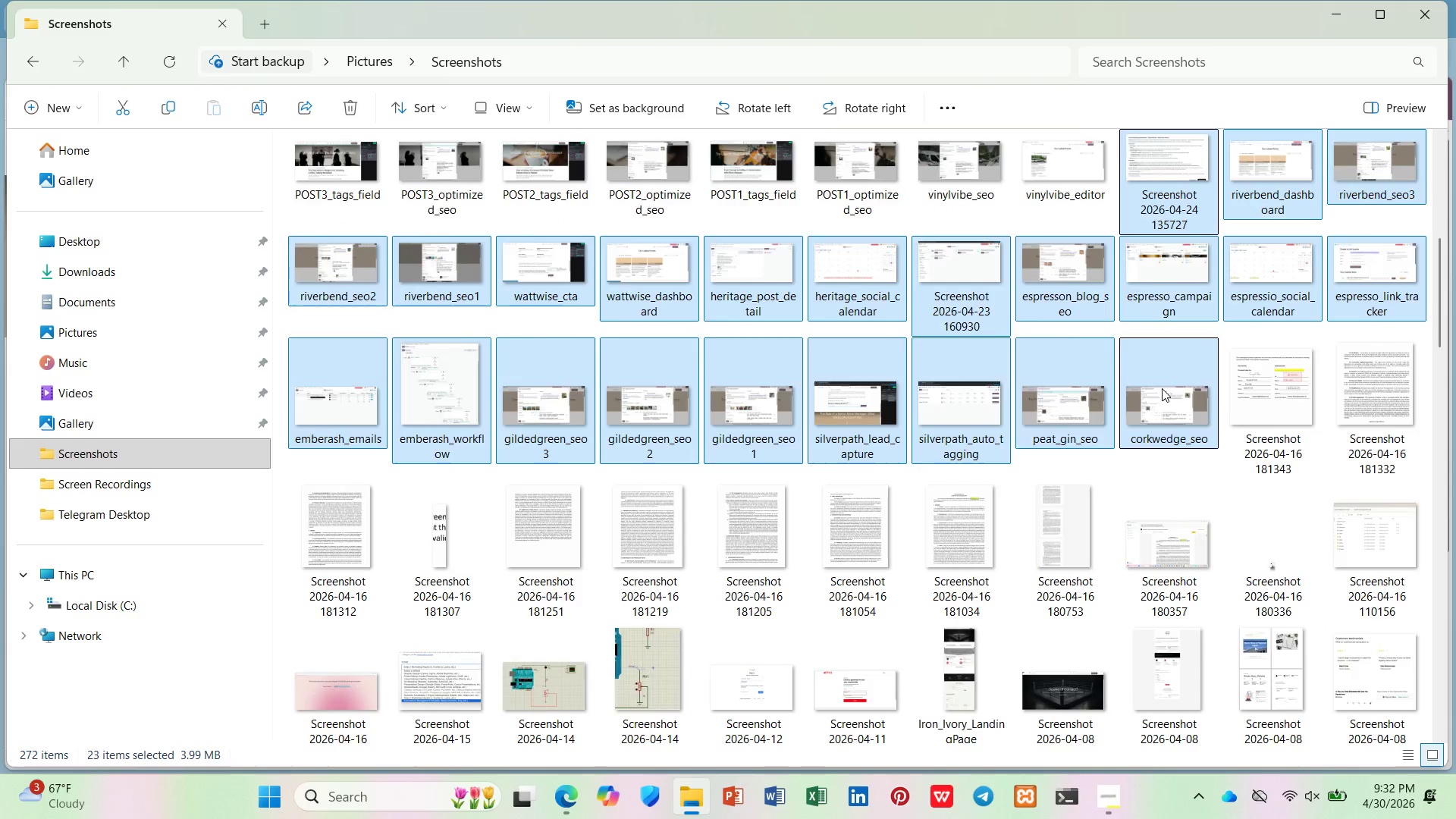 
key(Shift+ArrowUp)
 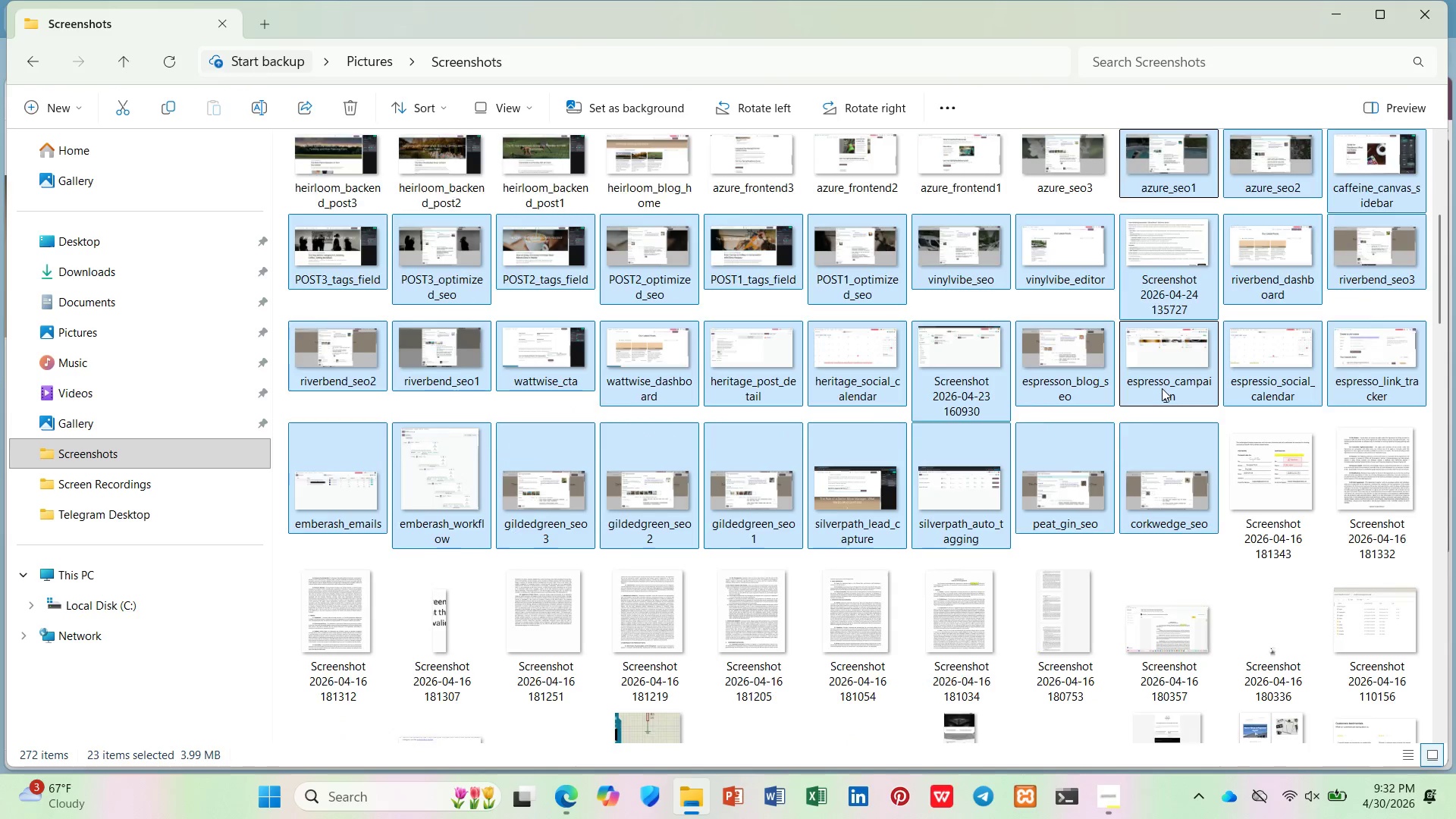 
key(Shift+ArrowUp)
 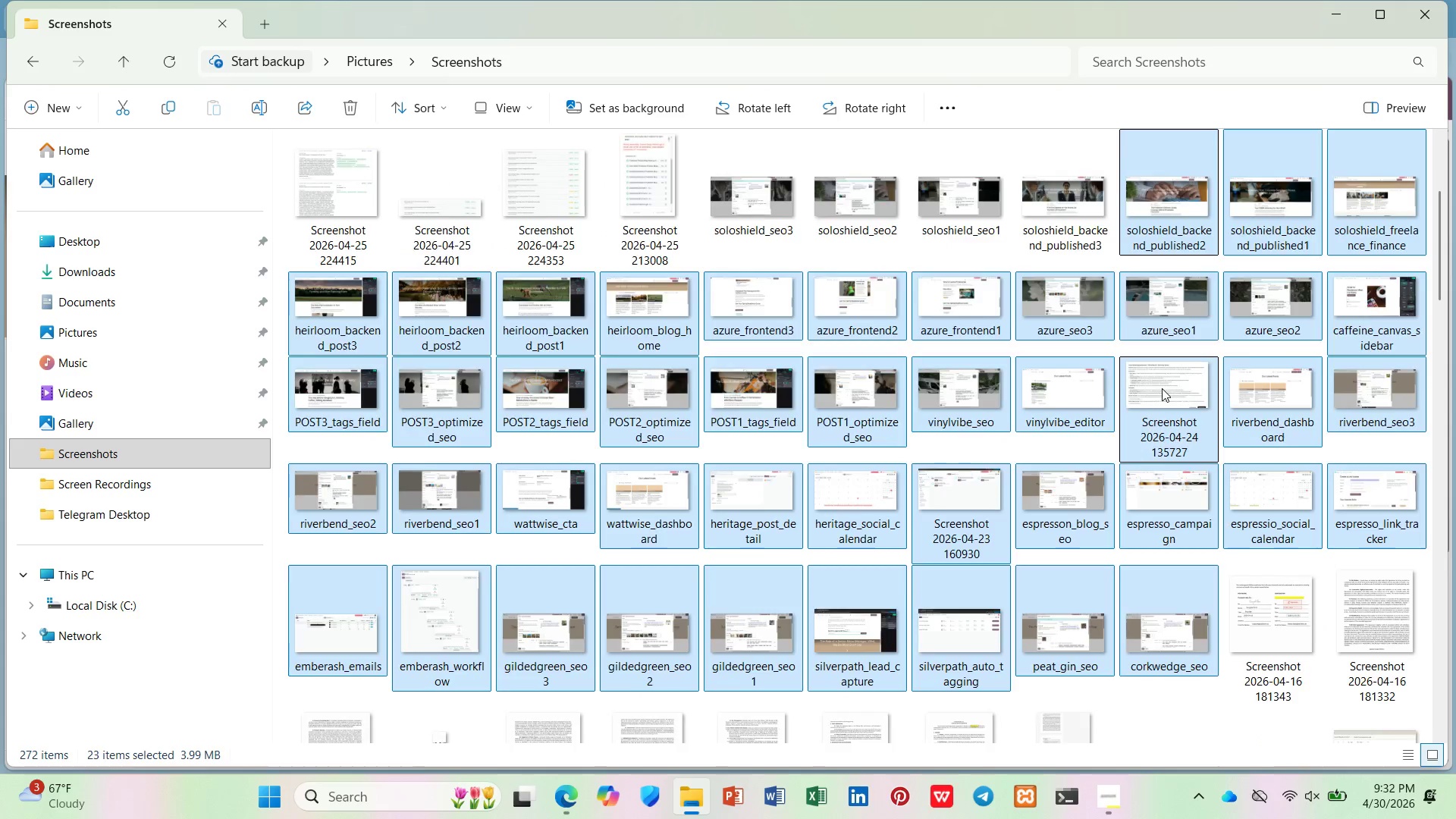 
key(Shift+ArrowUp)
 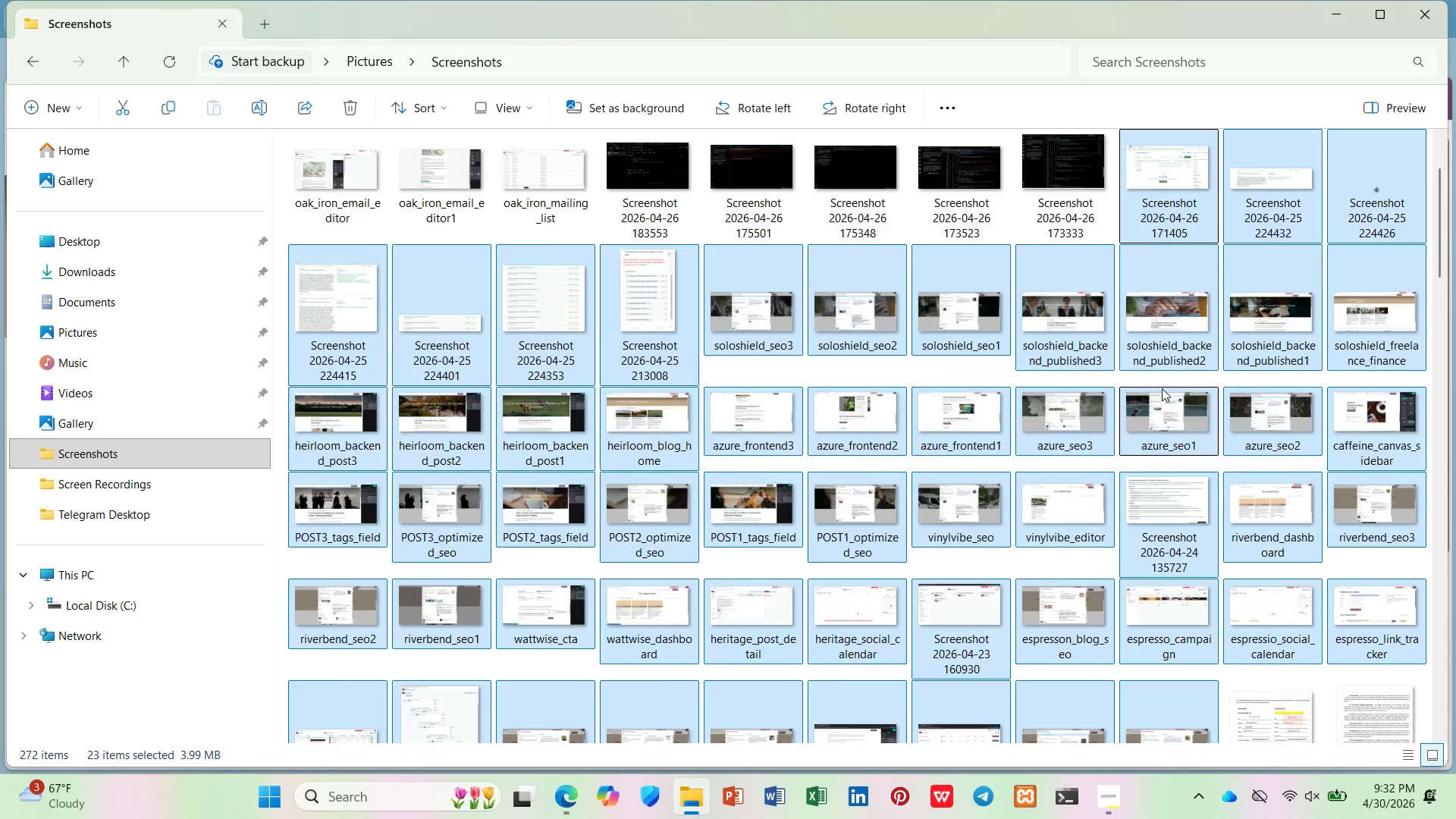 
key(Shift+ArrowUp)
 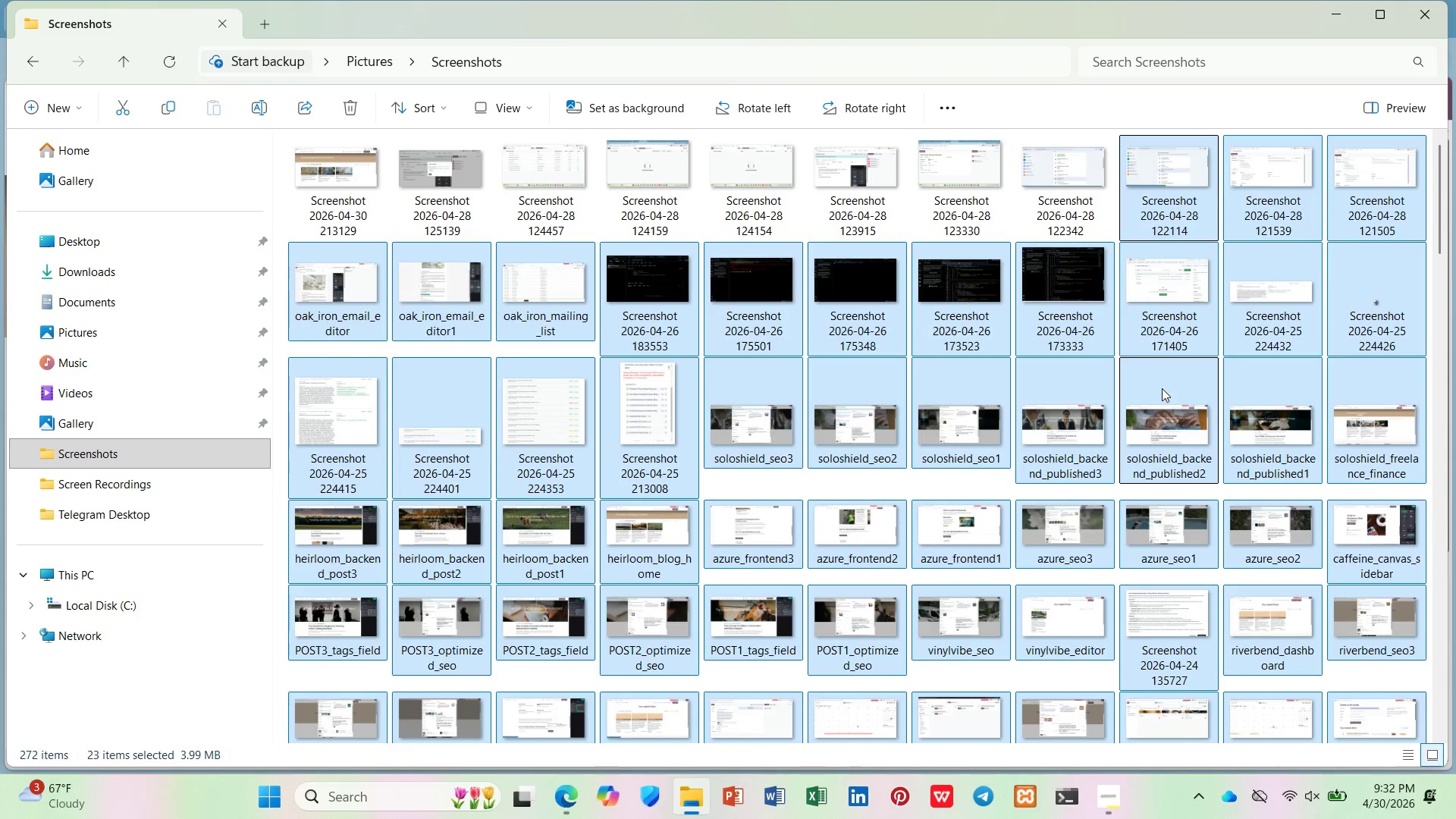 
key(Shift+ArrowUp)
 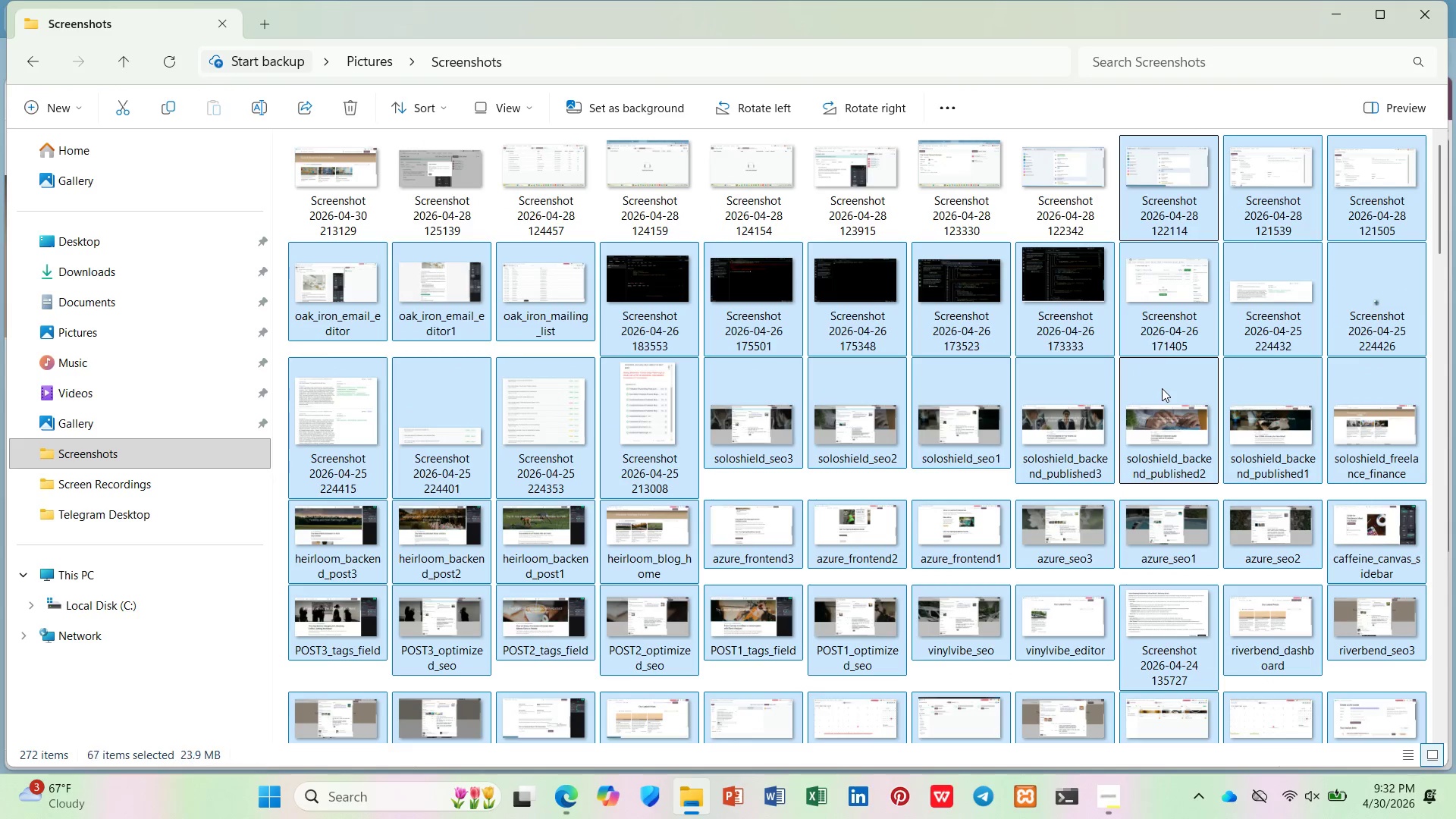 
key(Shift+ArrowUp)
 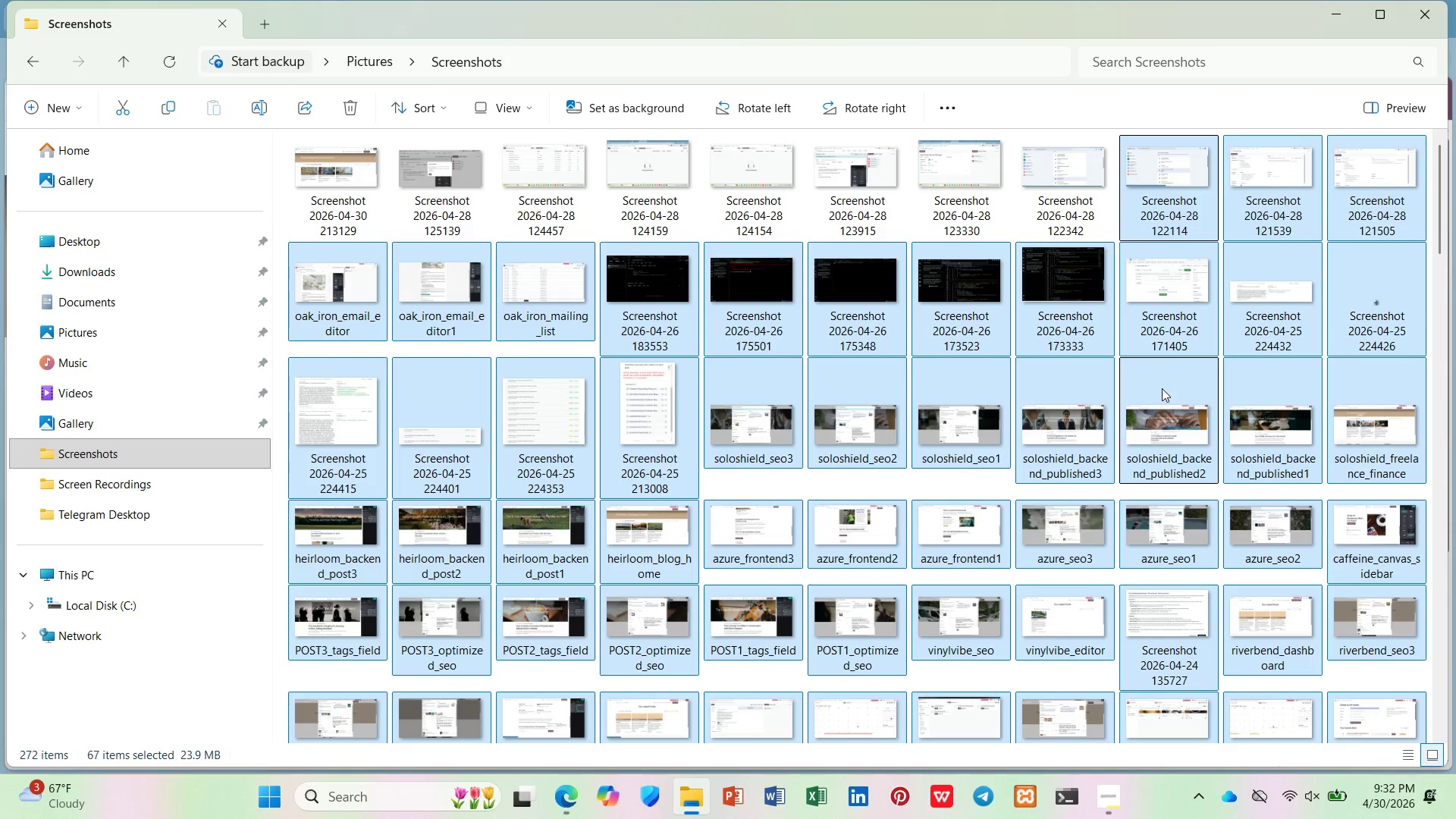 
key(Shift+ArrowUp)
 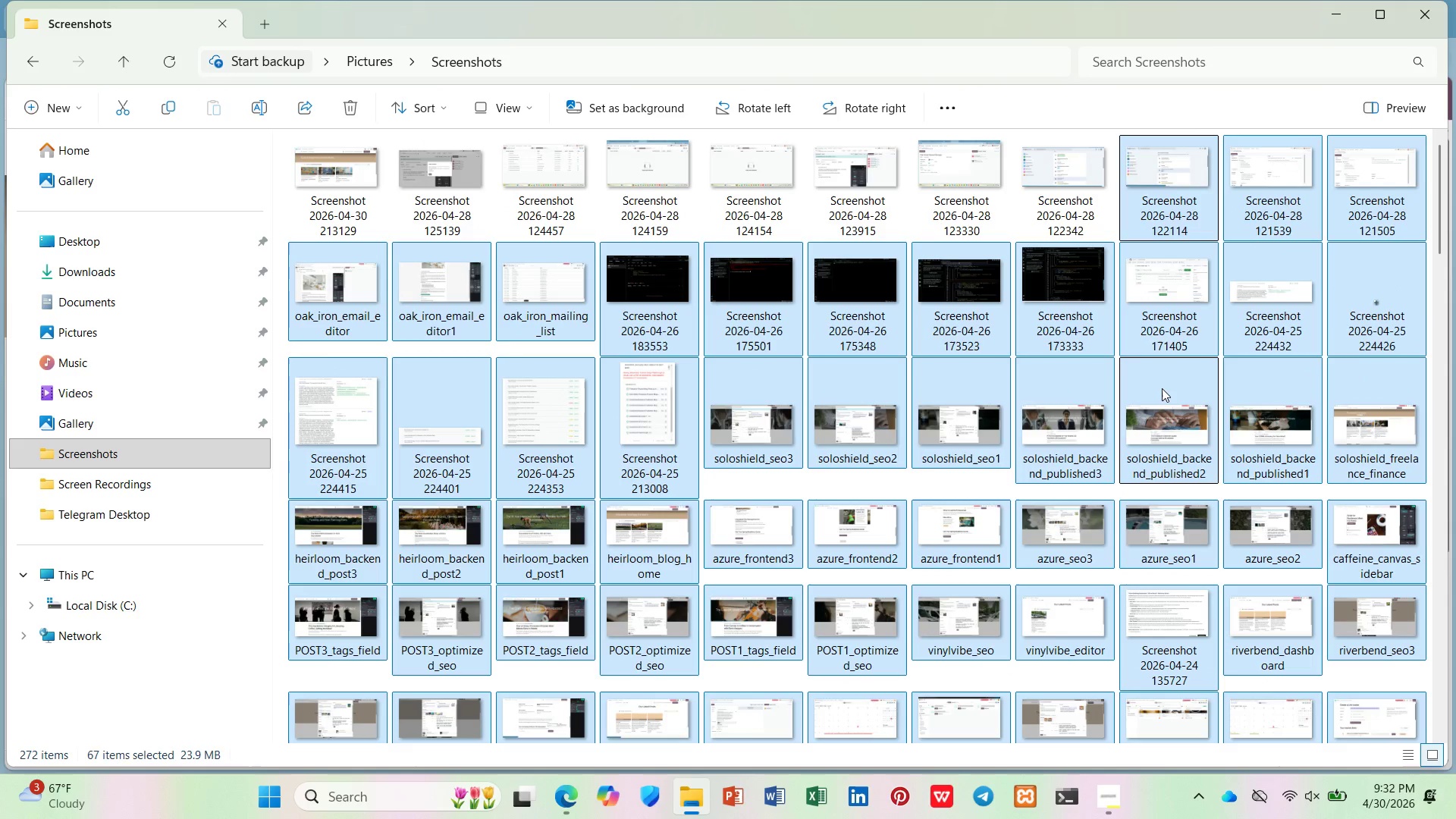 
key(Shift+ArrowUp)
 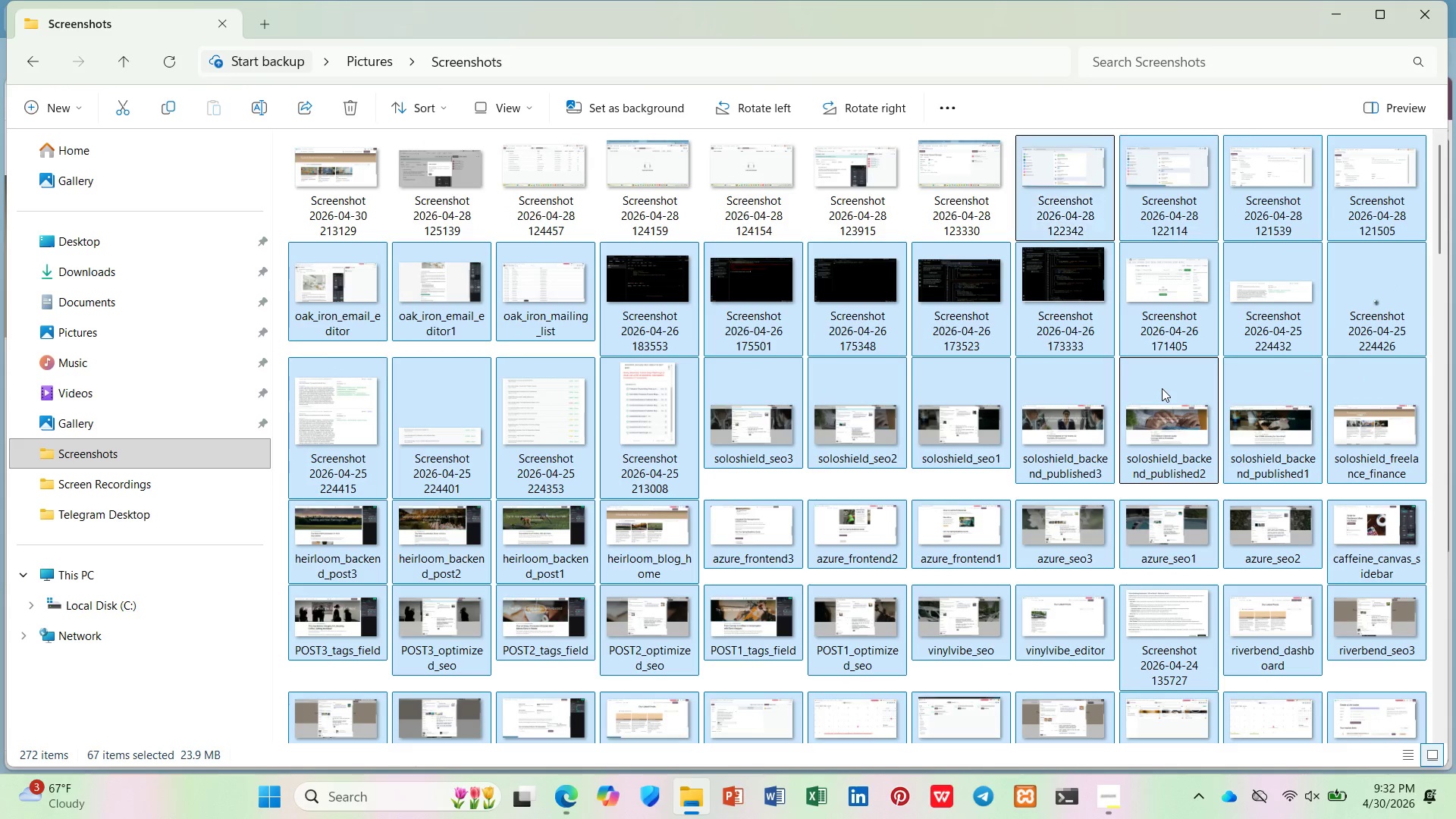 
hold_key(key=ArrowLeft, duration=0.8)
 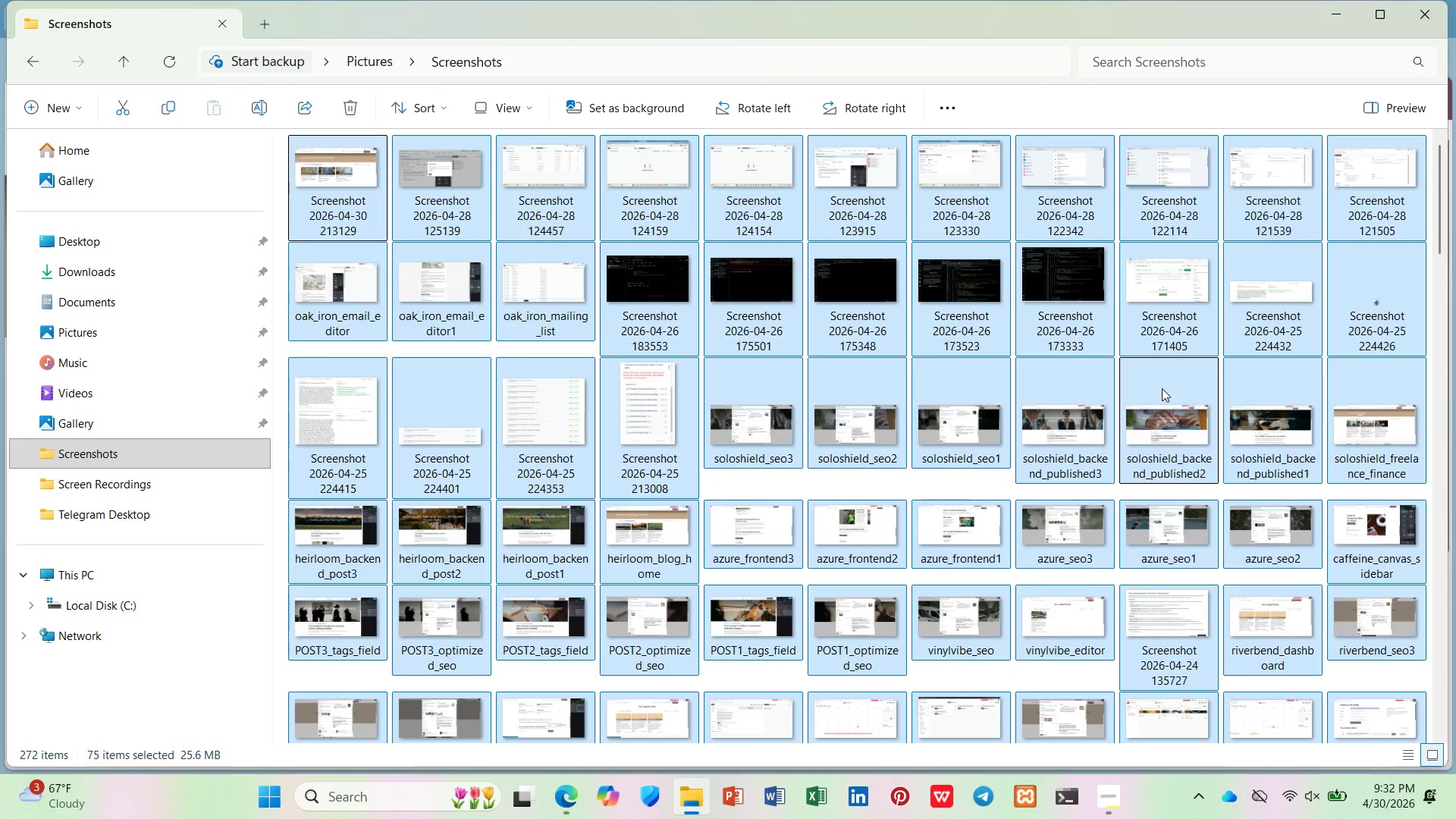 
key(Shift+ArrowRight)
 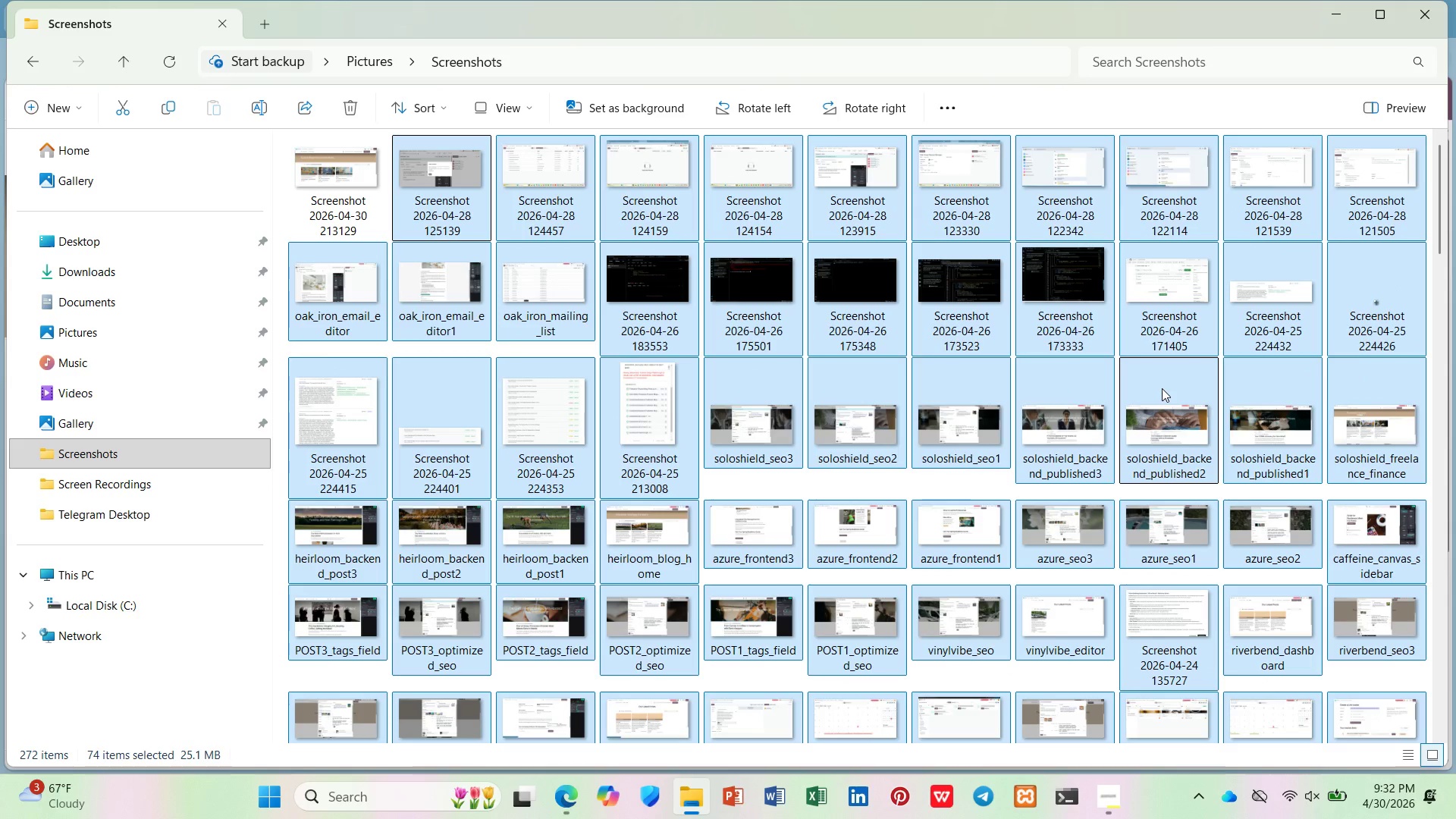 
key(Delete)
 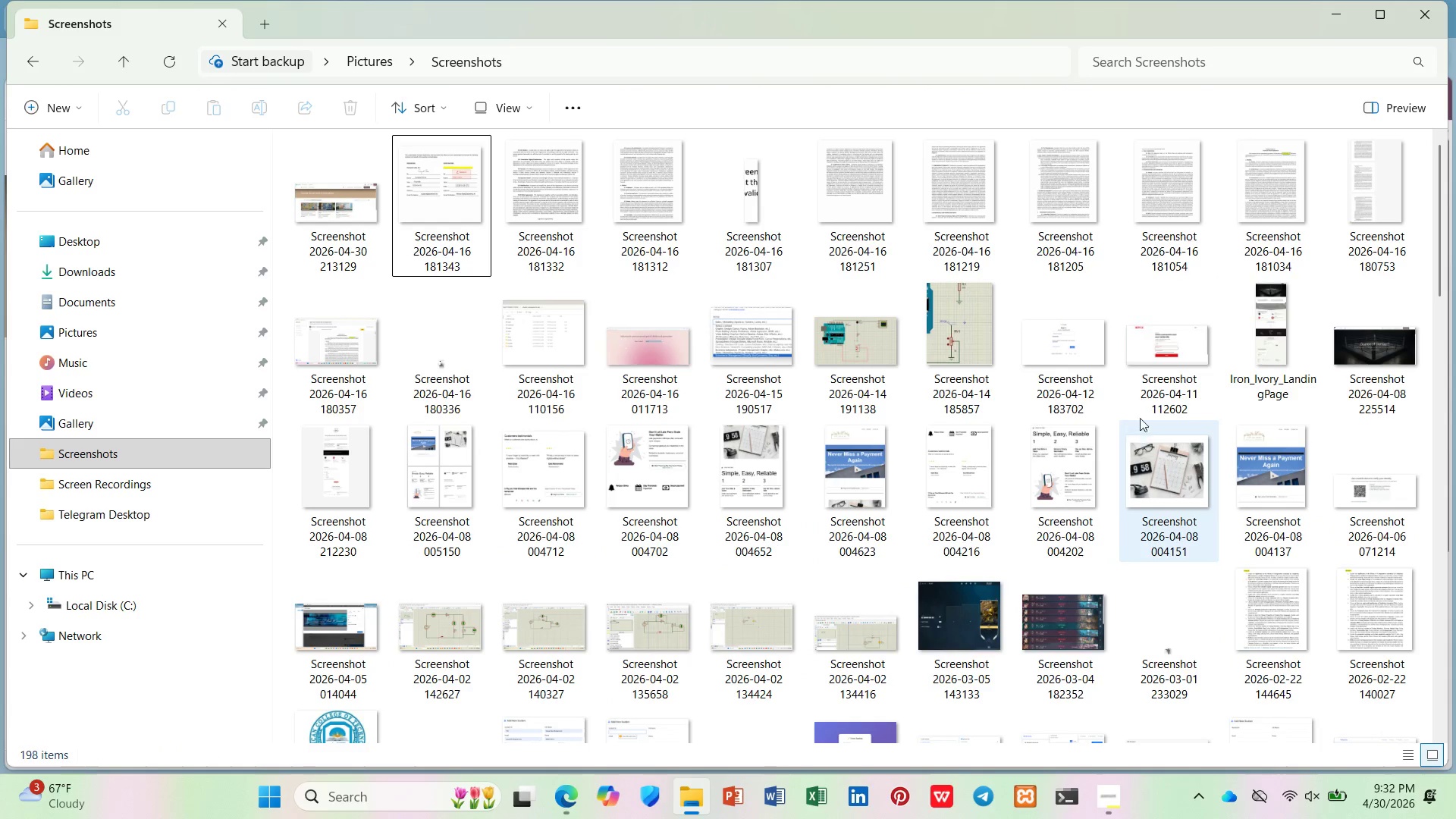 
mouse_move([1012, 342])
 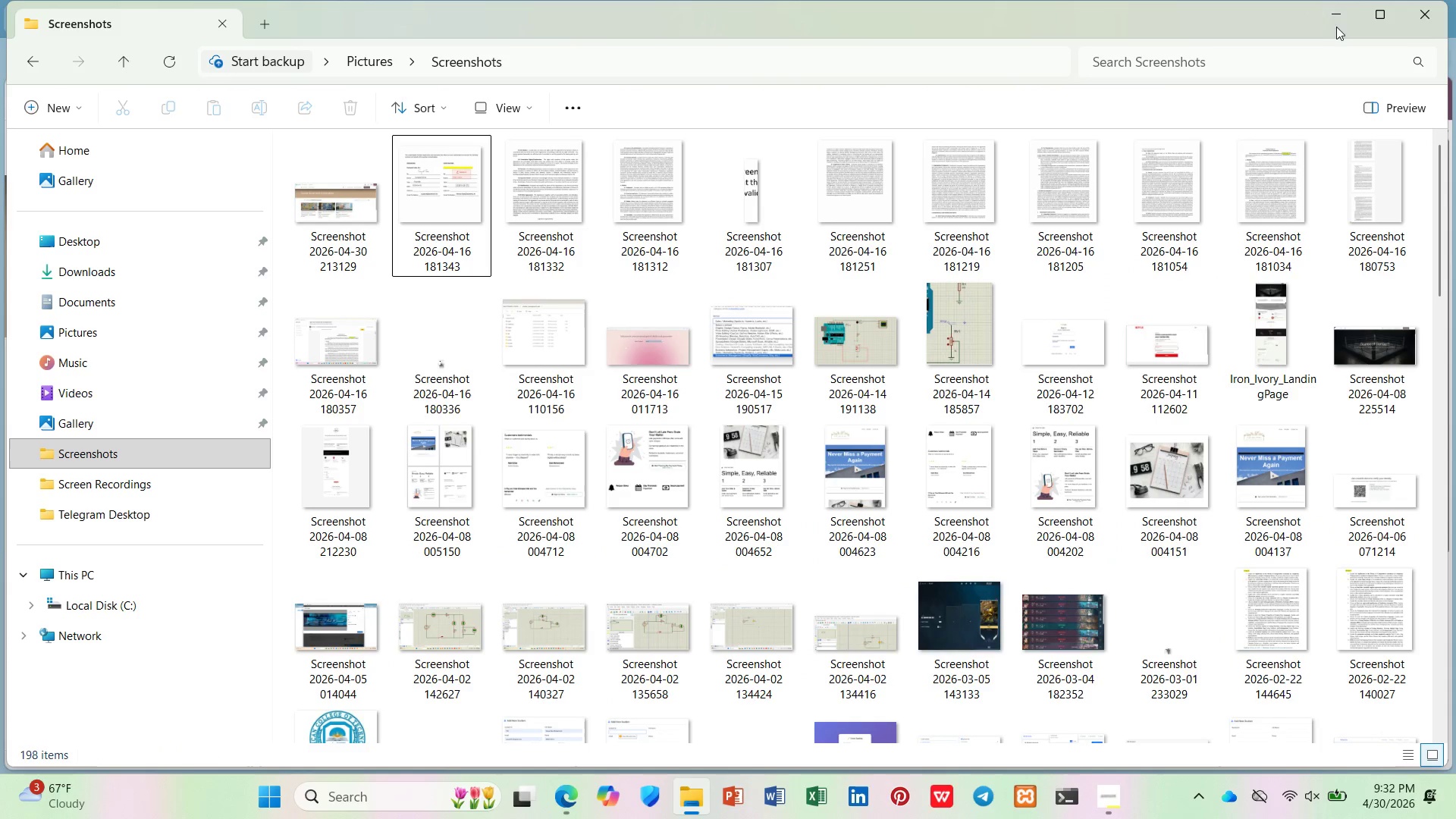 
left_click([1323, 21])
 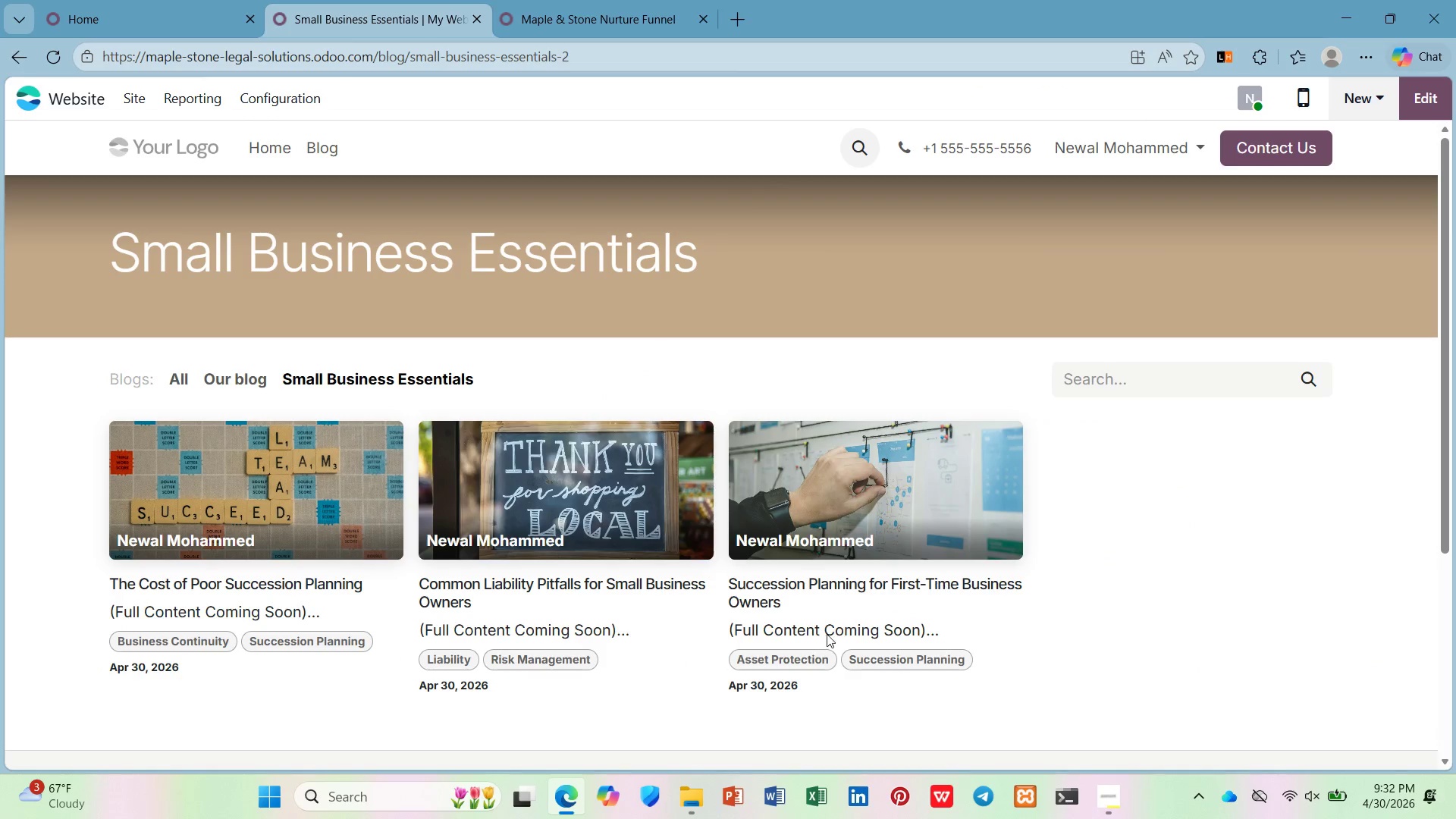 
wait(5.31)
 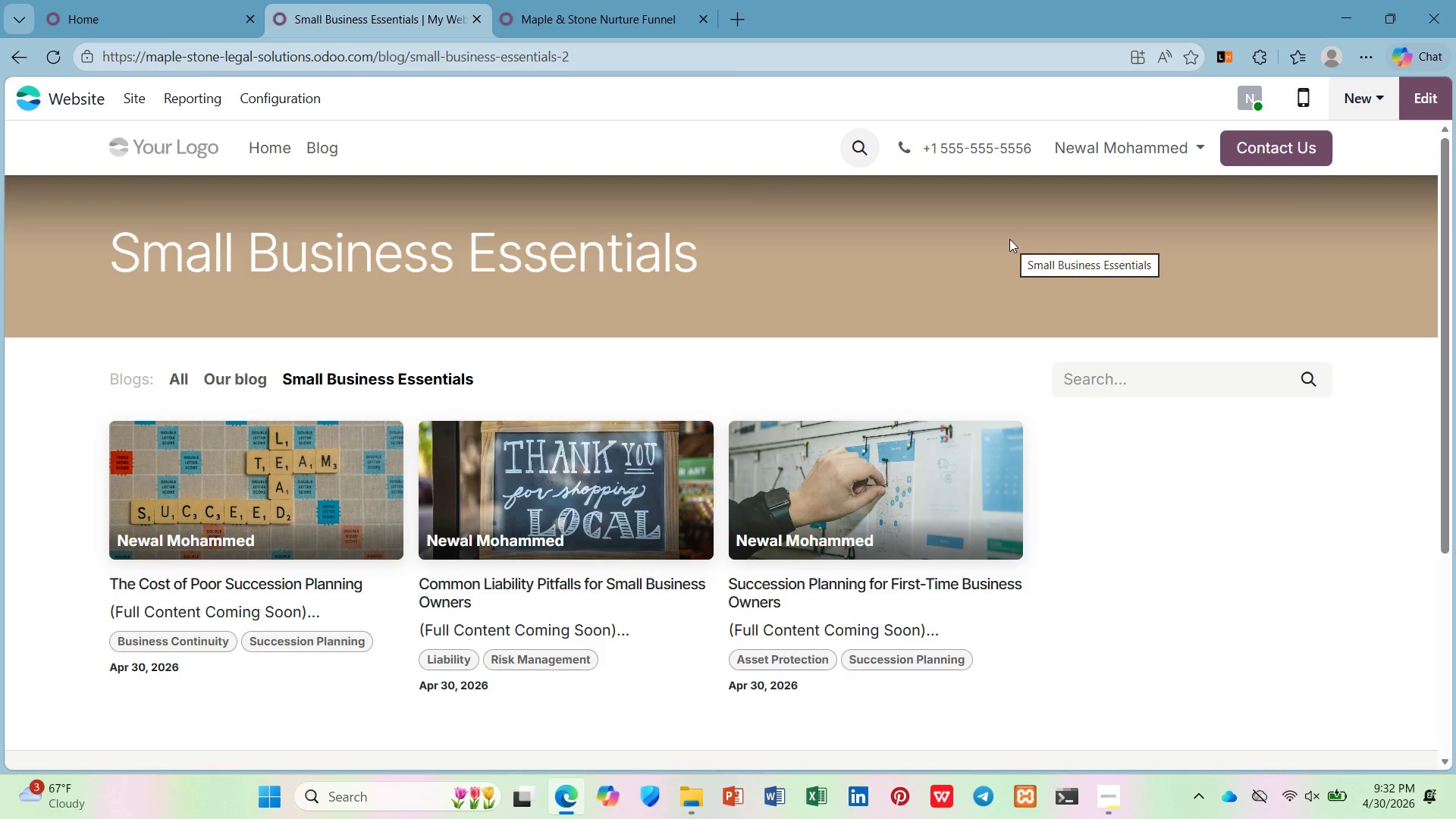 
left_click([704, 810])
 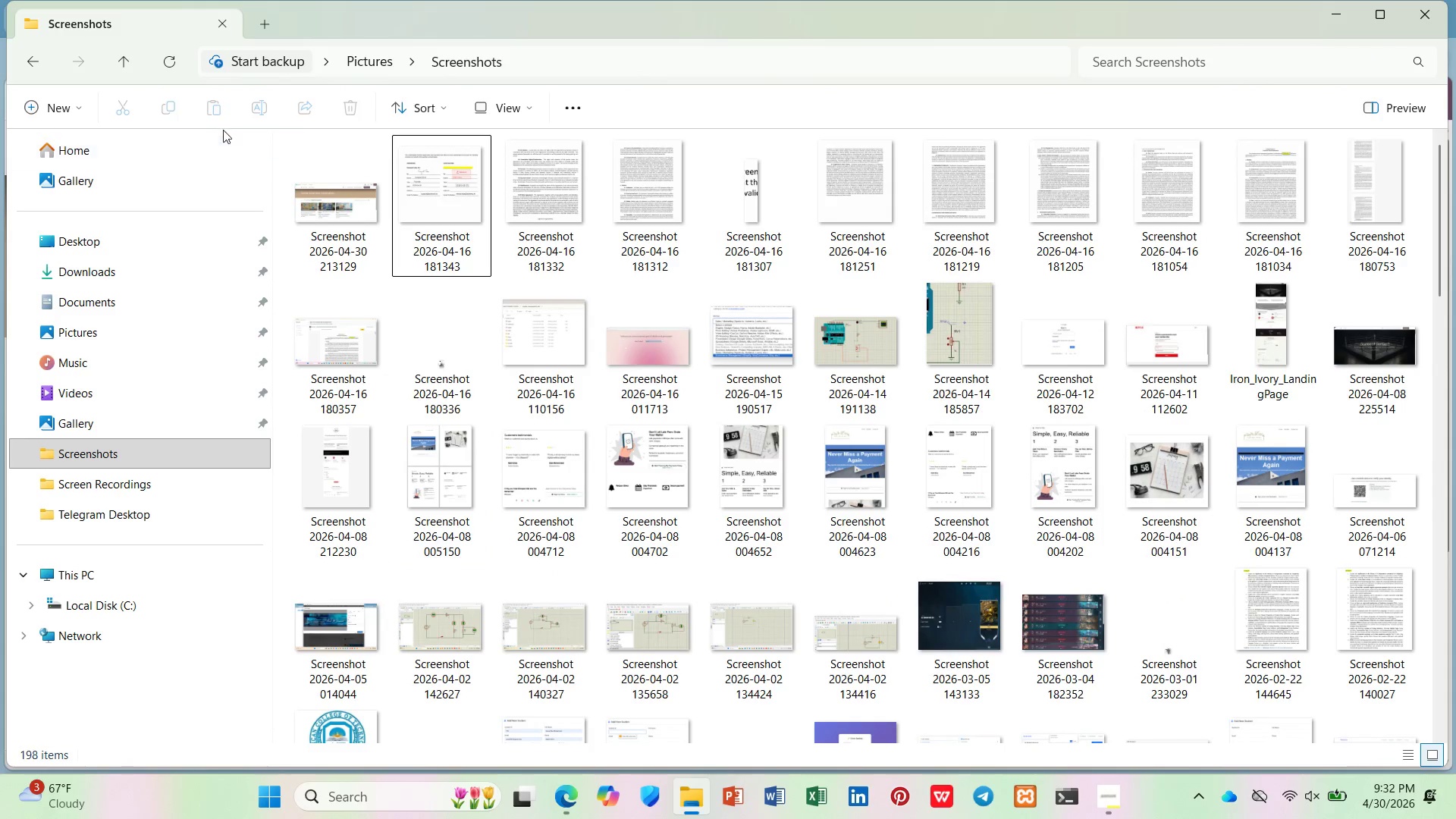 
right_click([293, 180])
 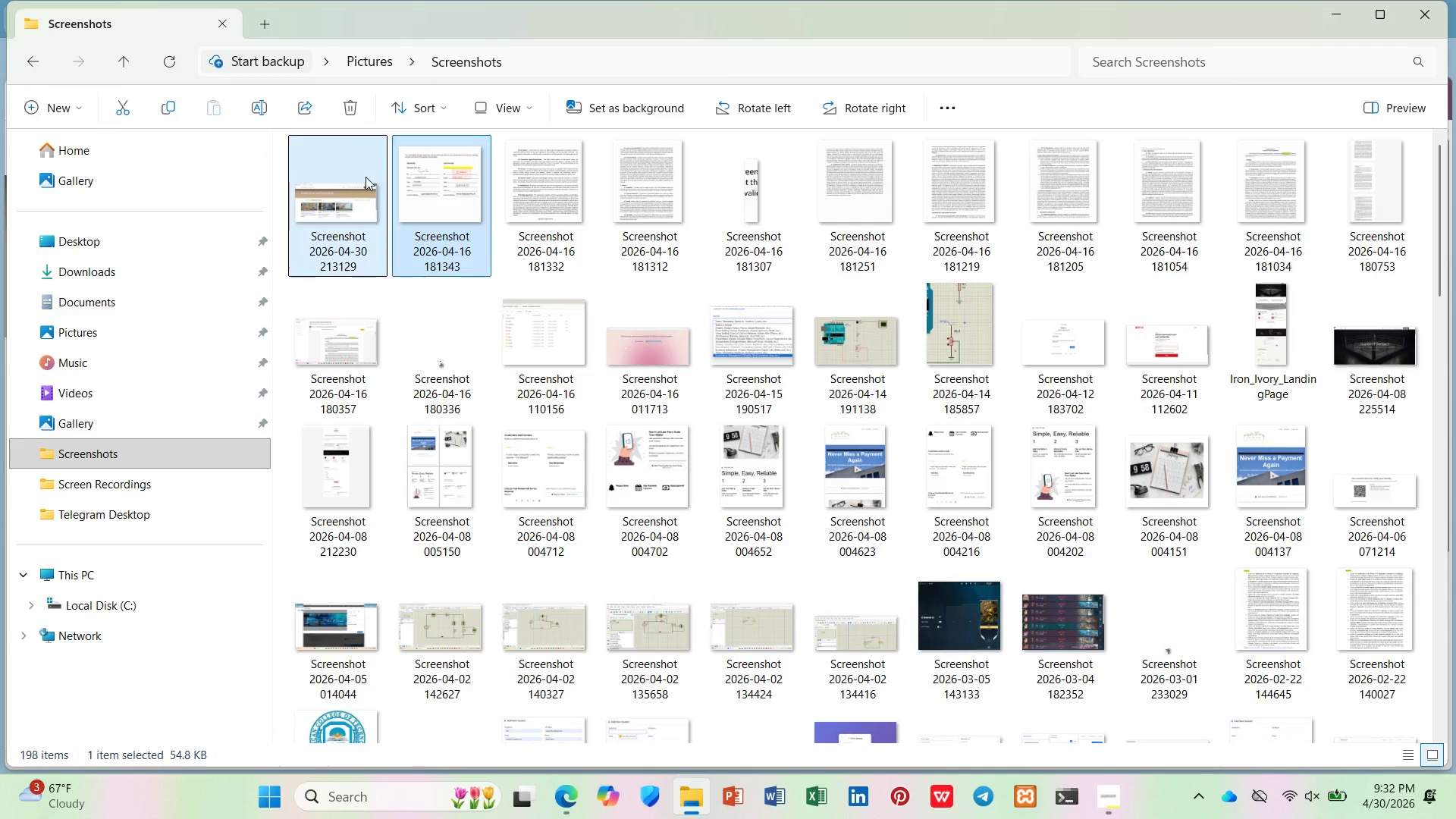 
right_click([350, 180])
 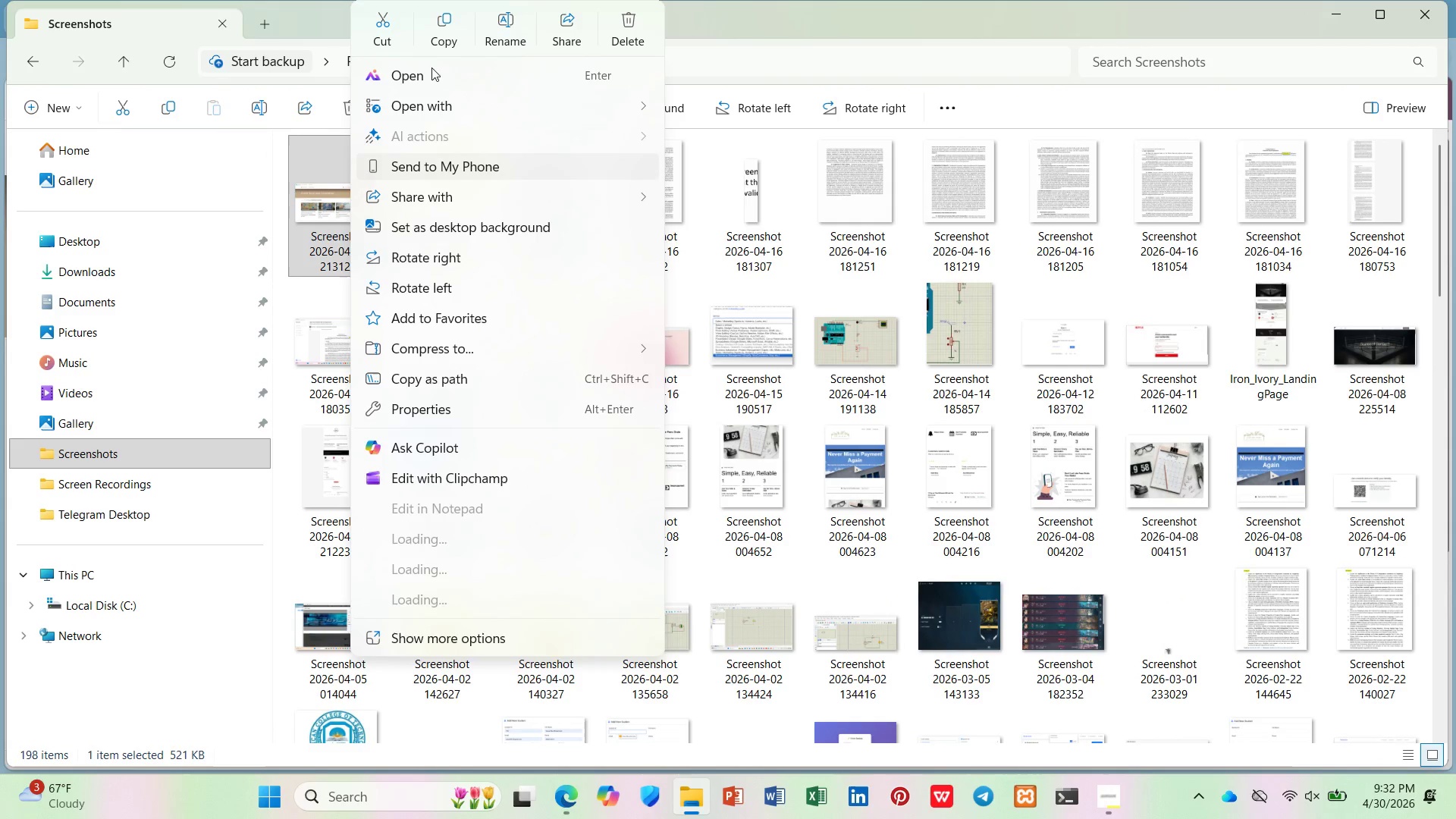 
left_click([507, 23])
 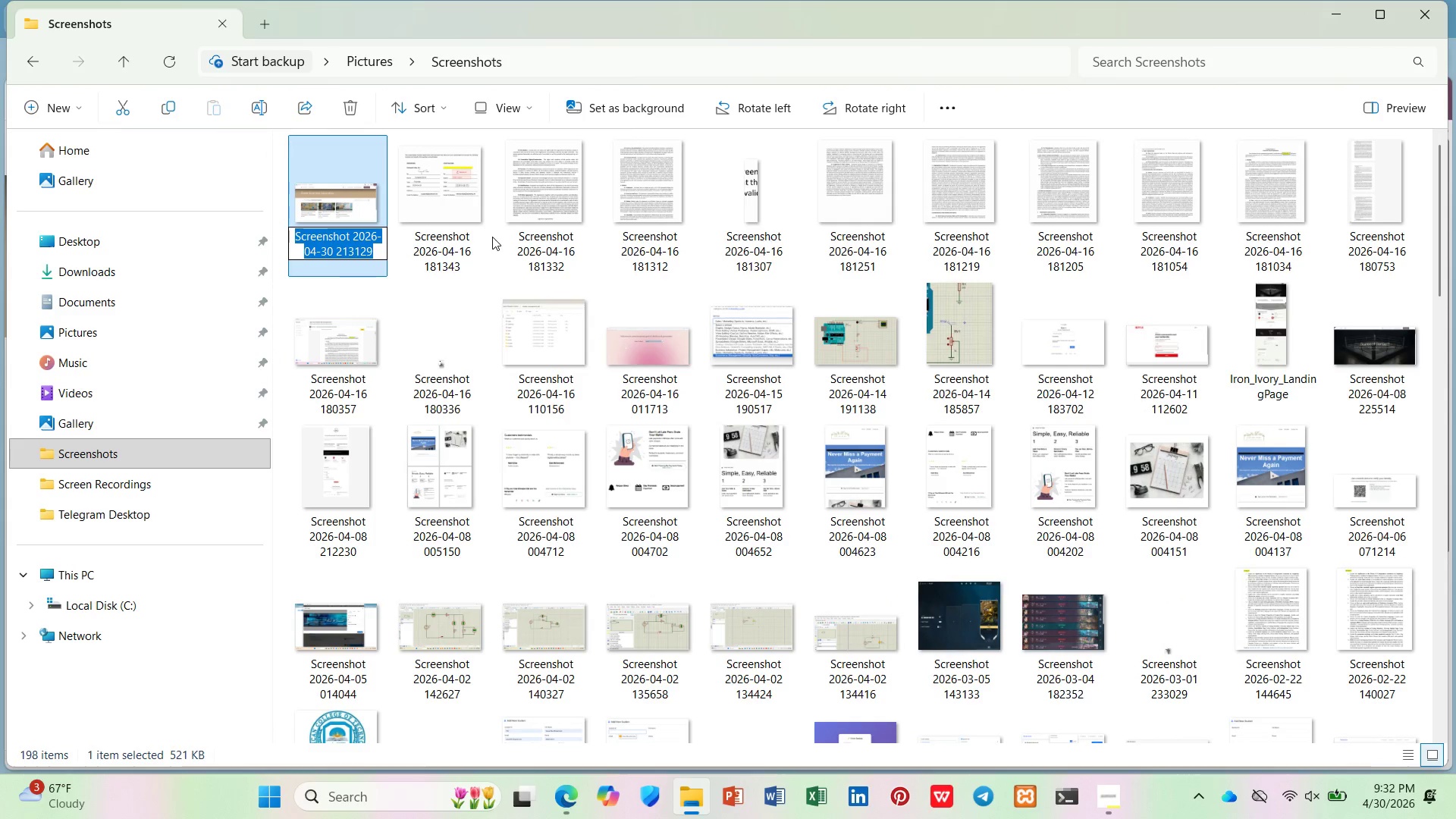 
type(maple )
key(Backspace)
type(_blog_structure)
 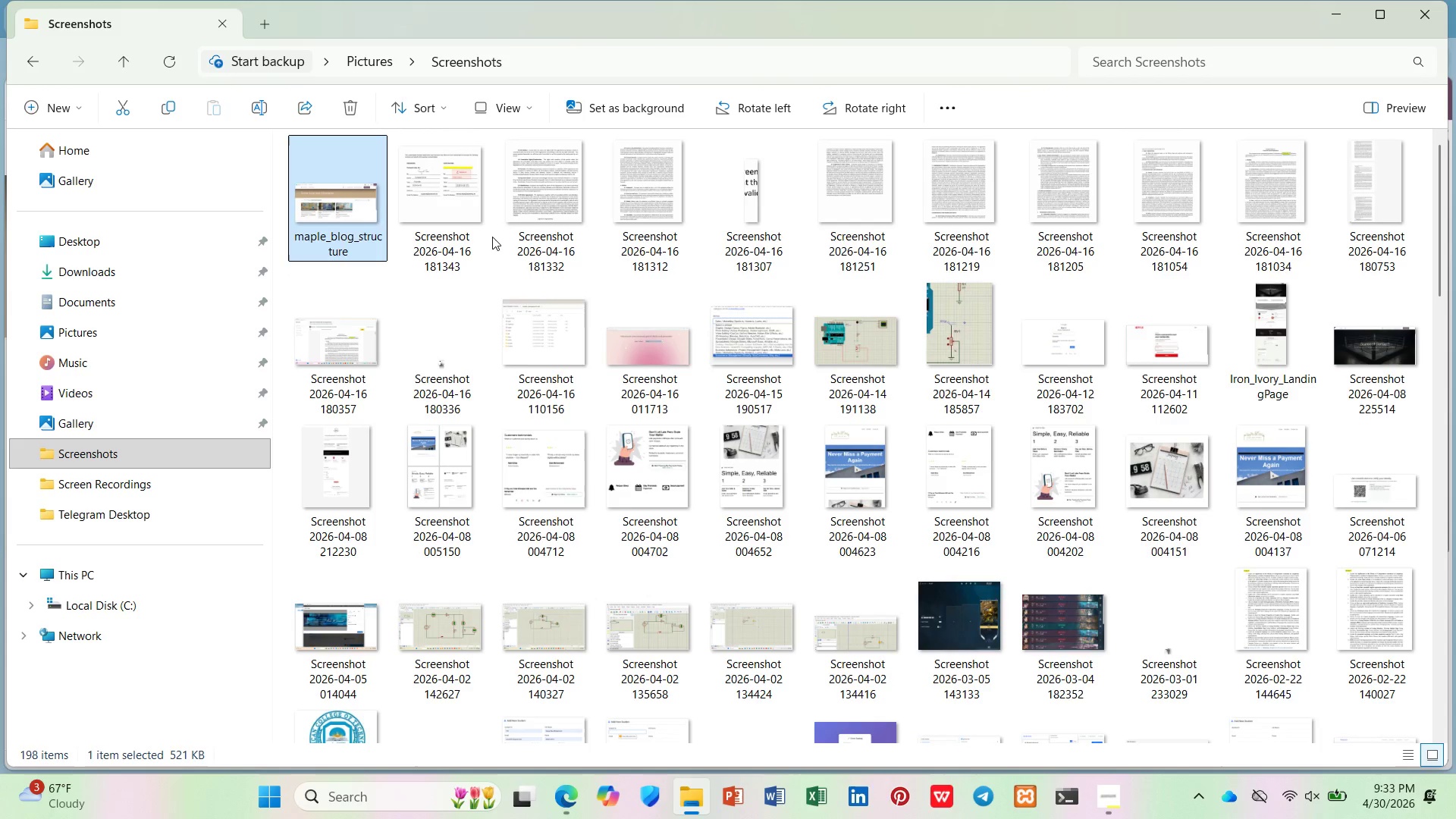 
 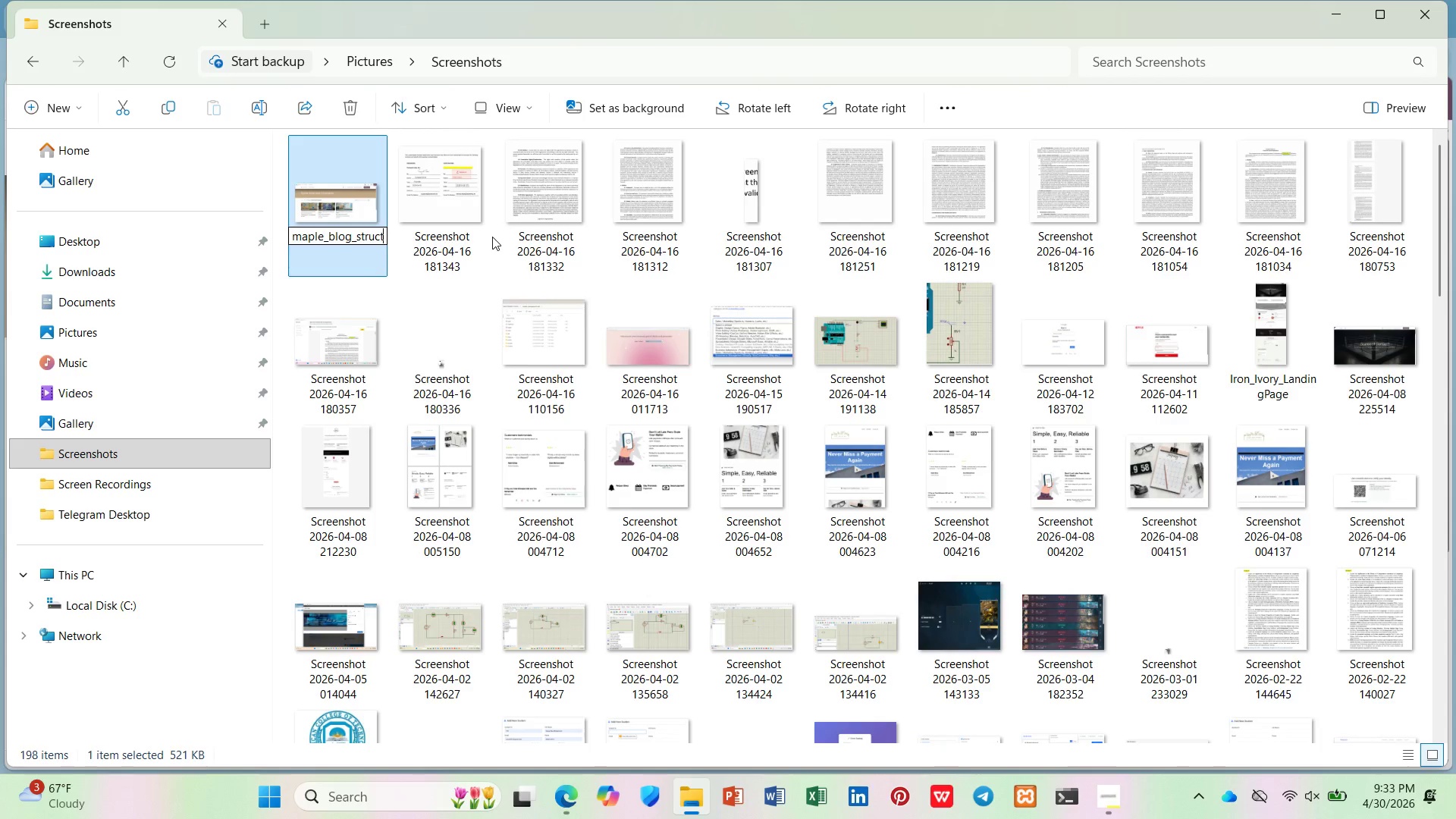 
key(Enter)
 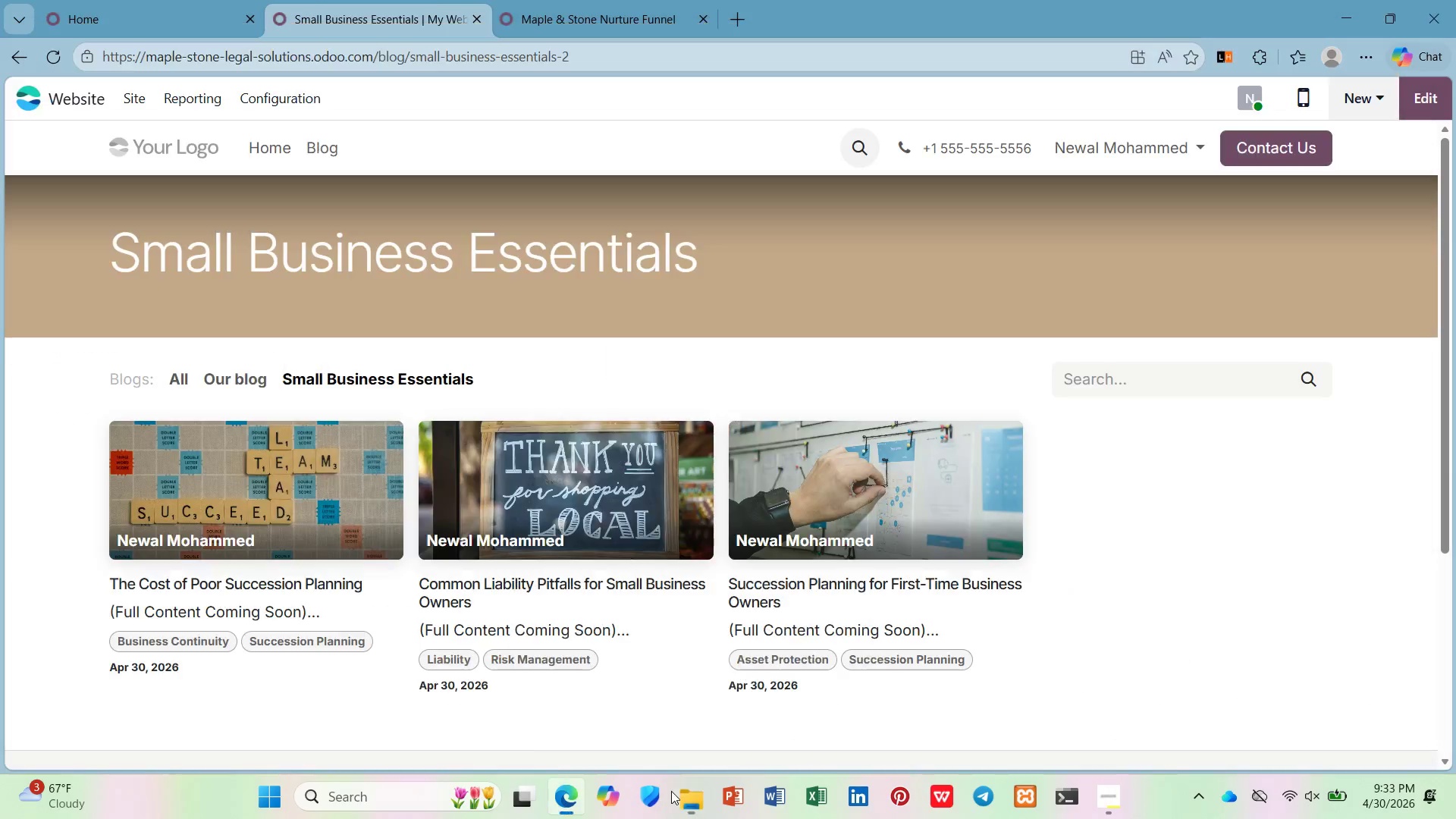 
wait(10.0)
 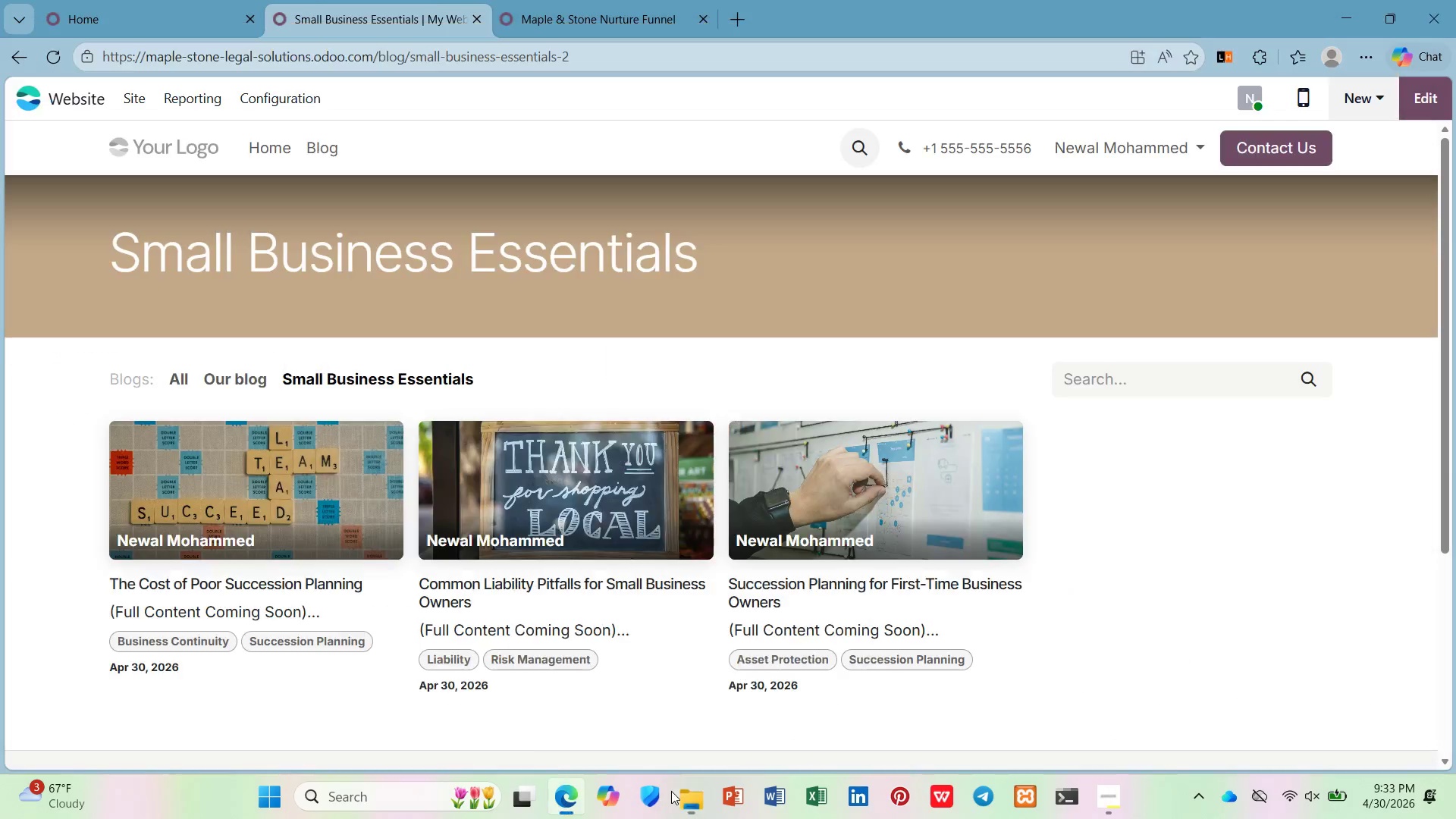 
left_click([84, 89])
 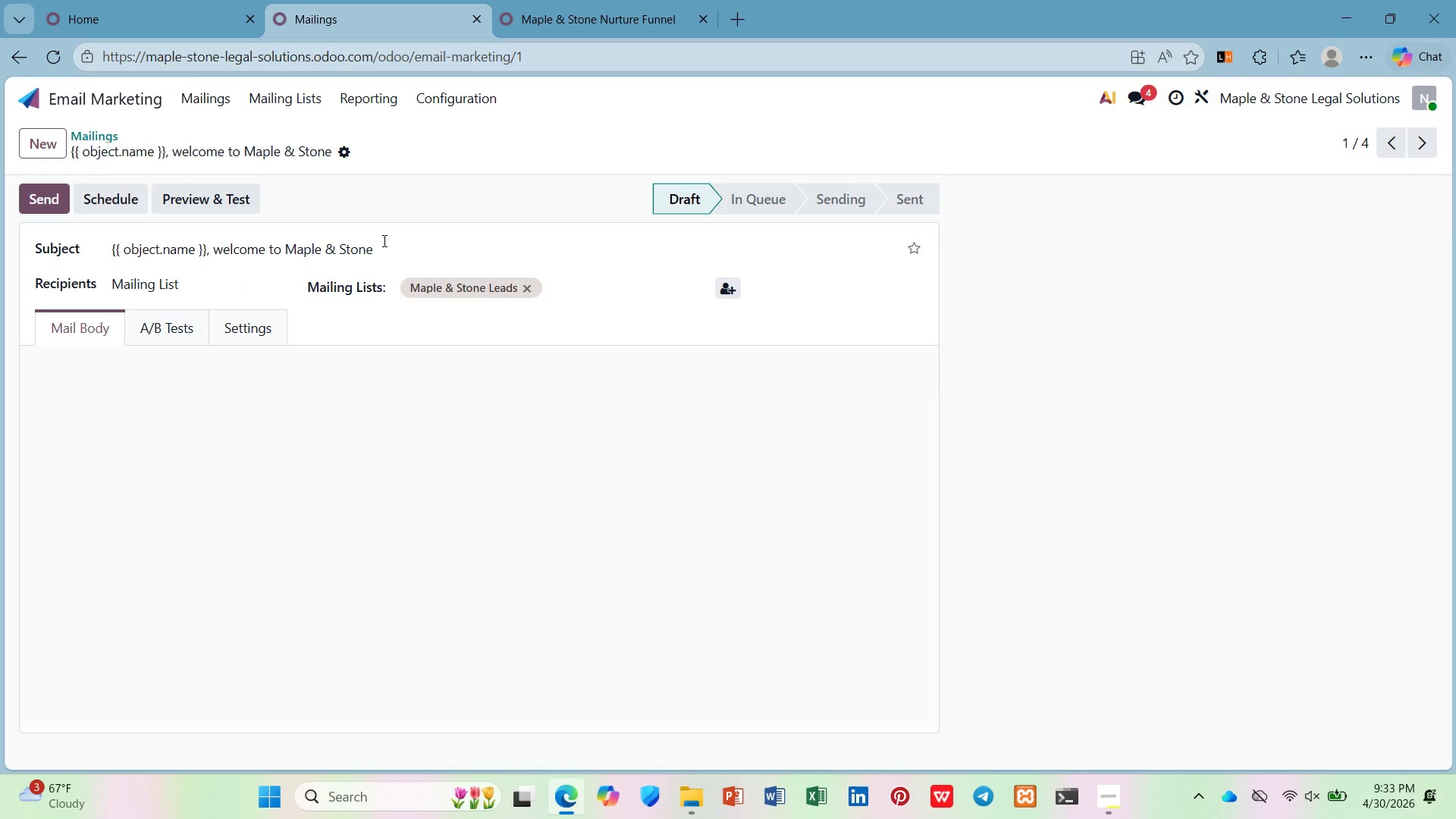 
wait(5.66)
 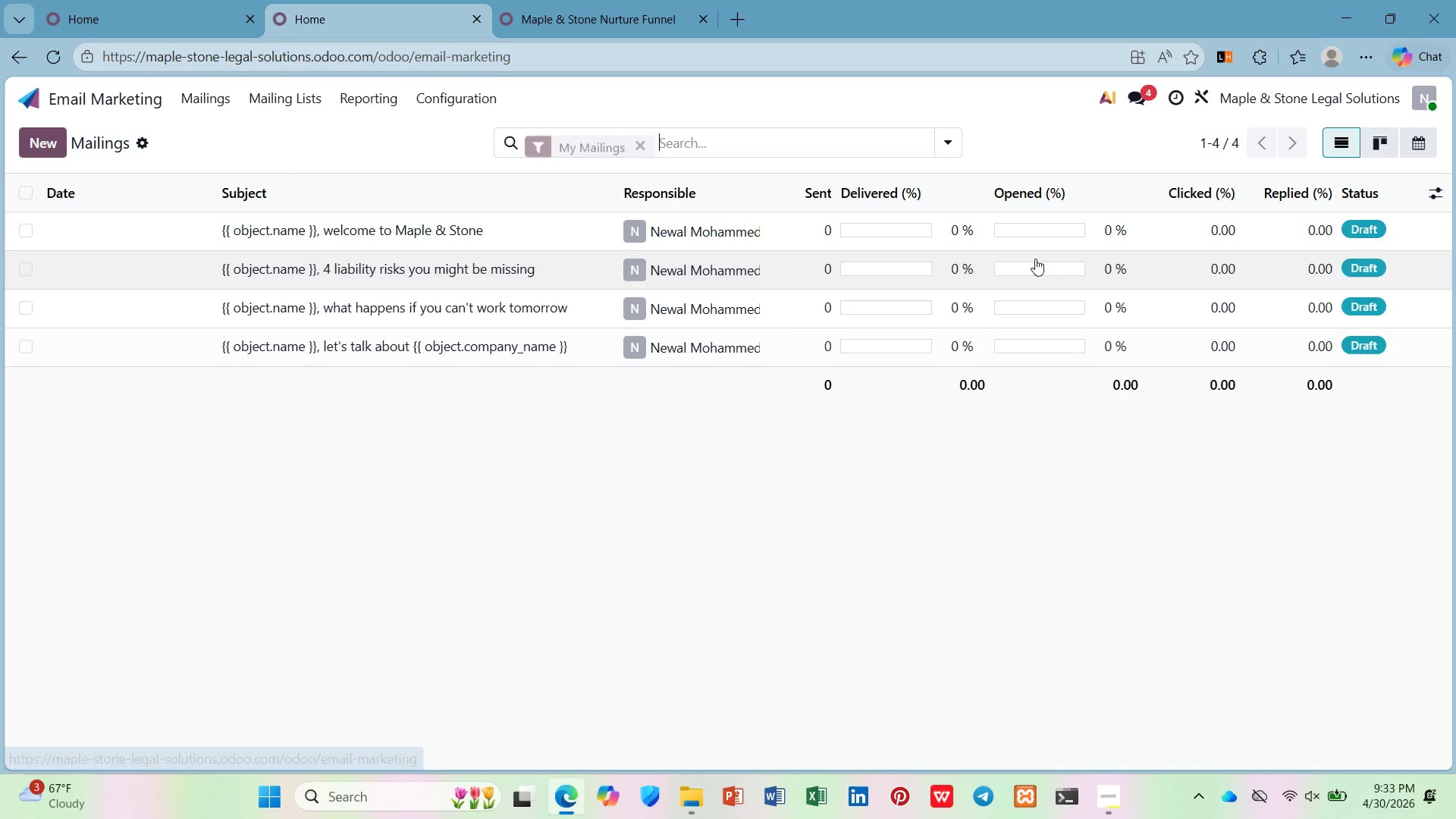 
hold_key(key=ControlLeft, duration=0.81)
scroll: coordinate [523, 490], scroll_direction: down, amount: 1.0
 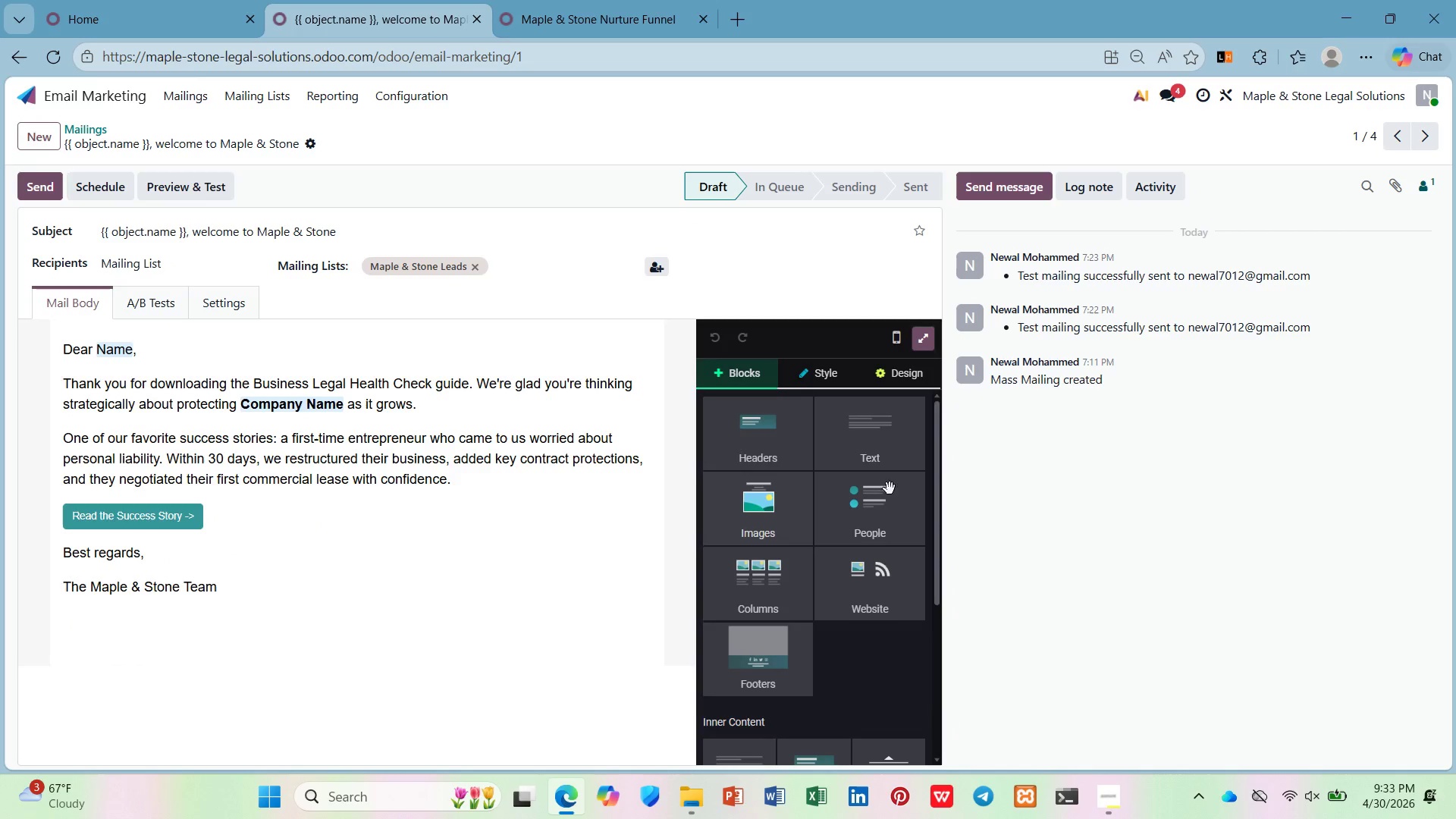 
key(PrintScreen)
 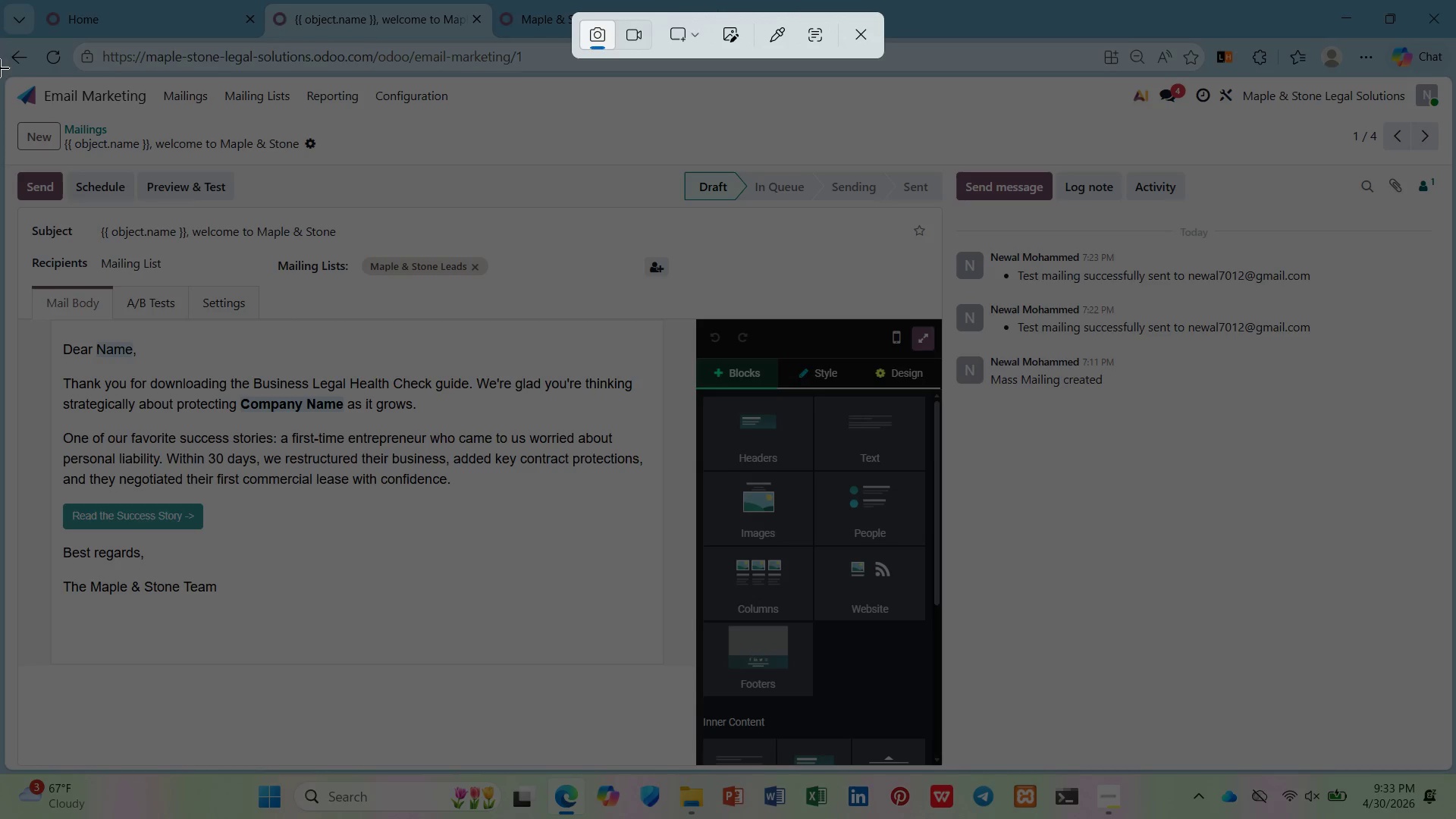 
wait(7.33)
 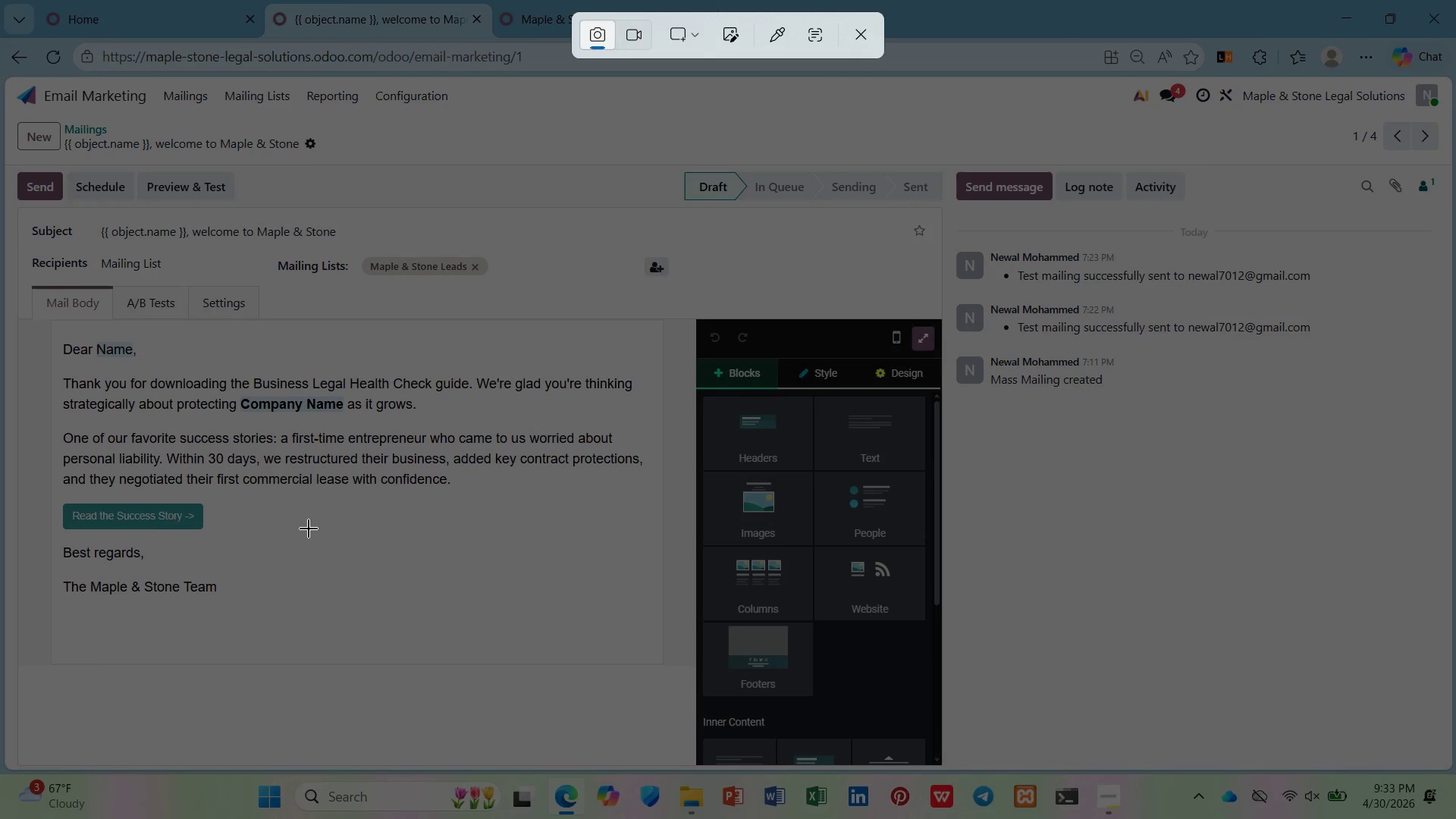 
left_click_drag(start_coordinate=[2, 78], to_coordinate=[1455, 767])
 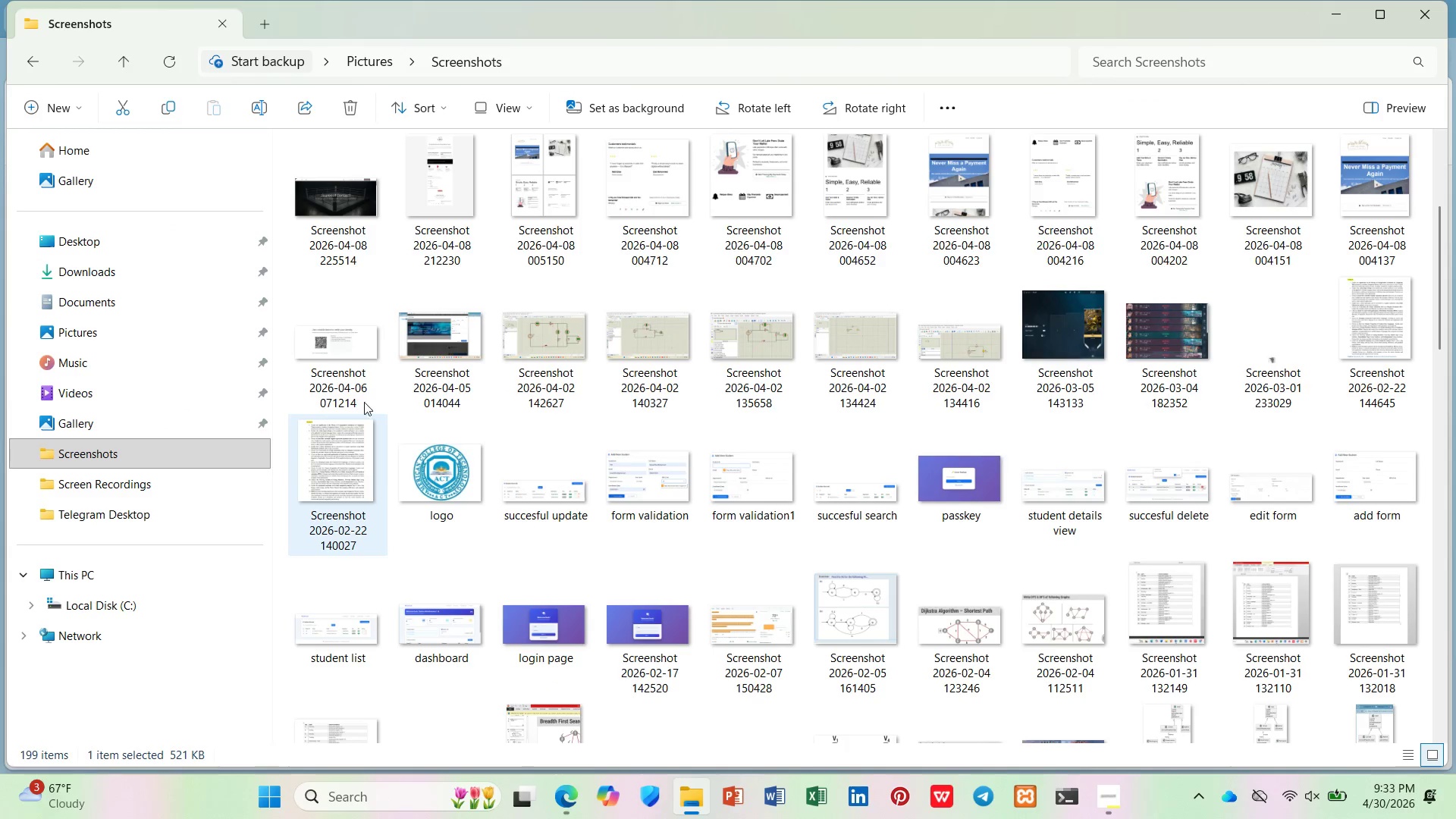 
wait(5.17)
 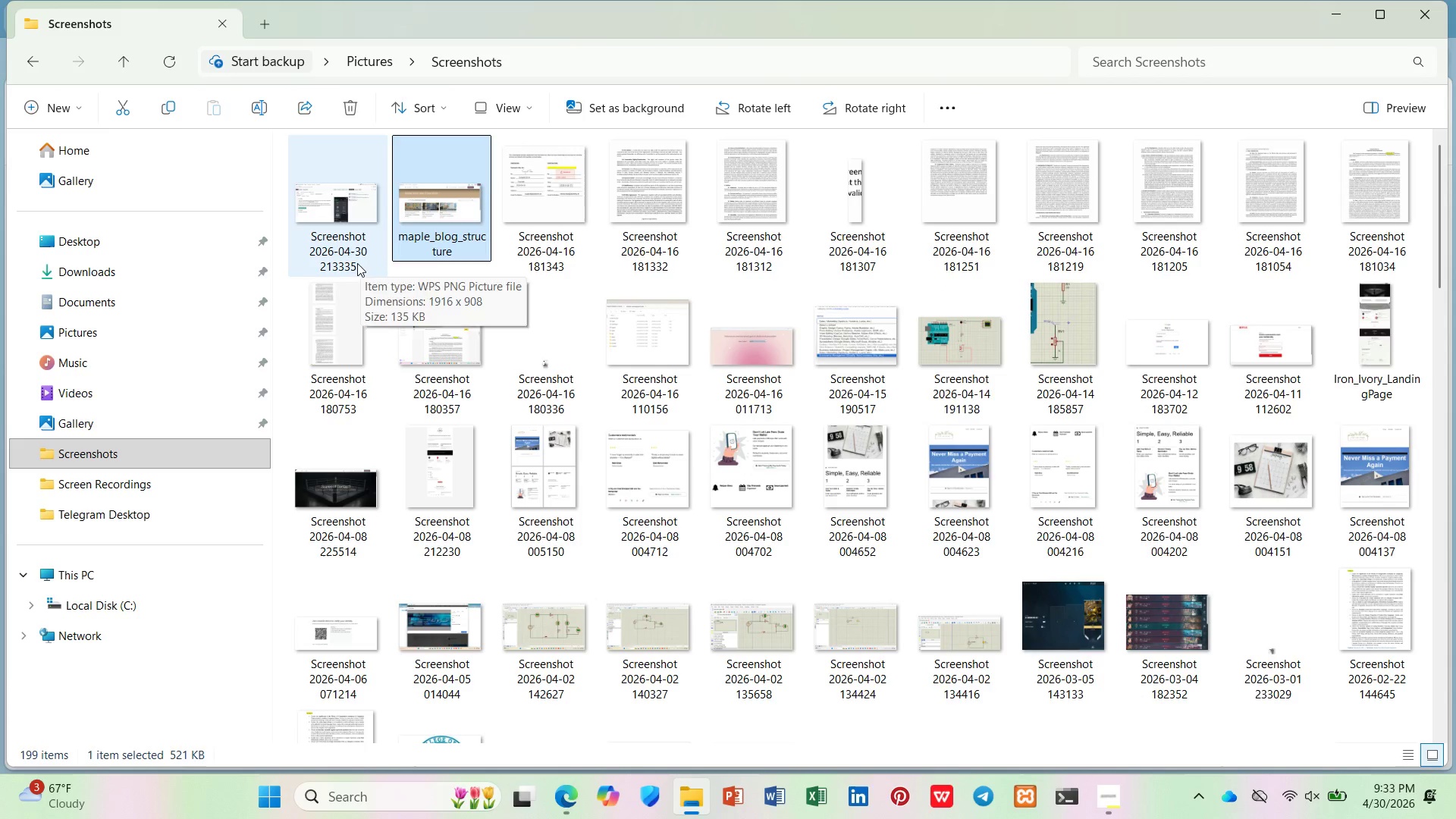 
right_click([357, 263])
 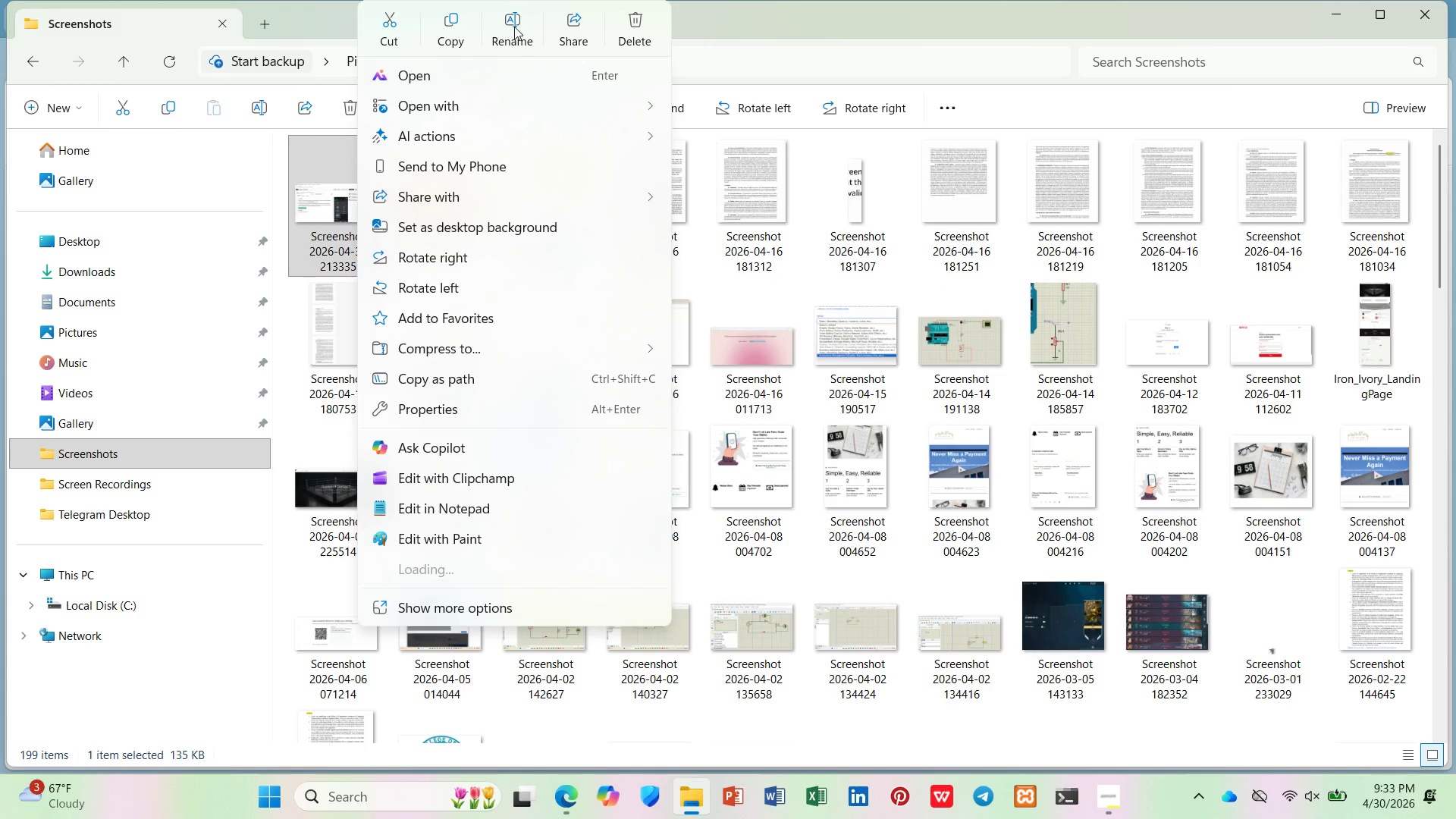 
scroll: coordinate [357, 263], scroll_direction: up, amount: 5.0
 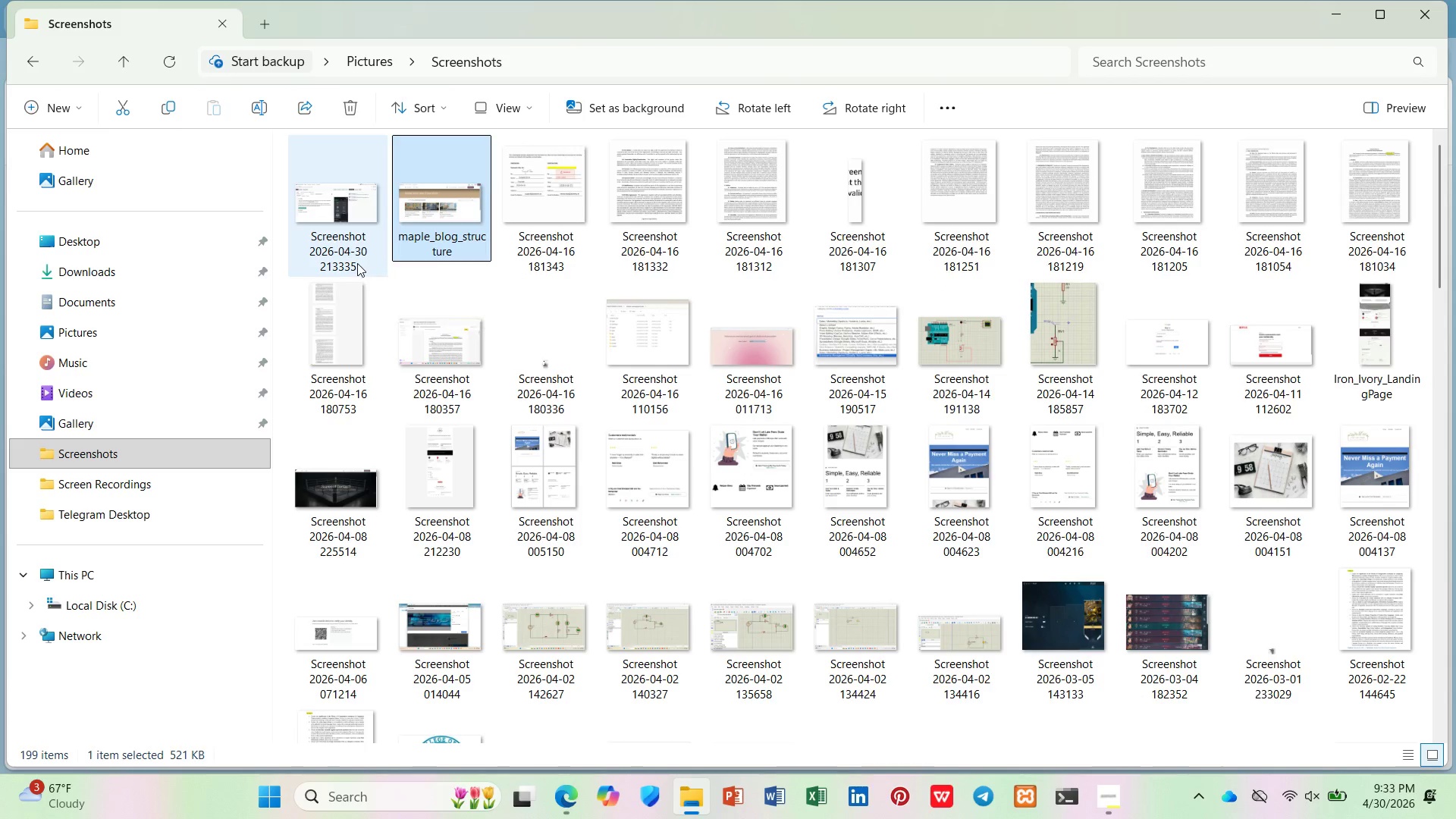 
left_click([510, 29])
 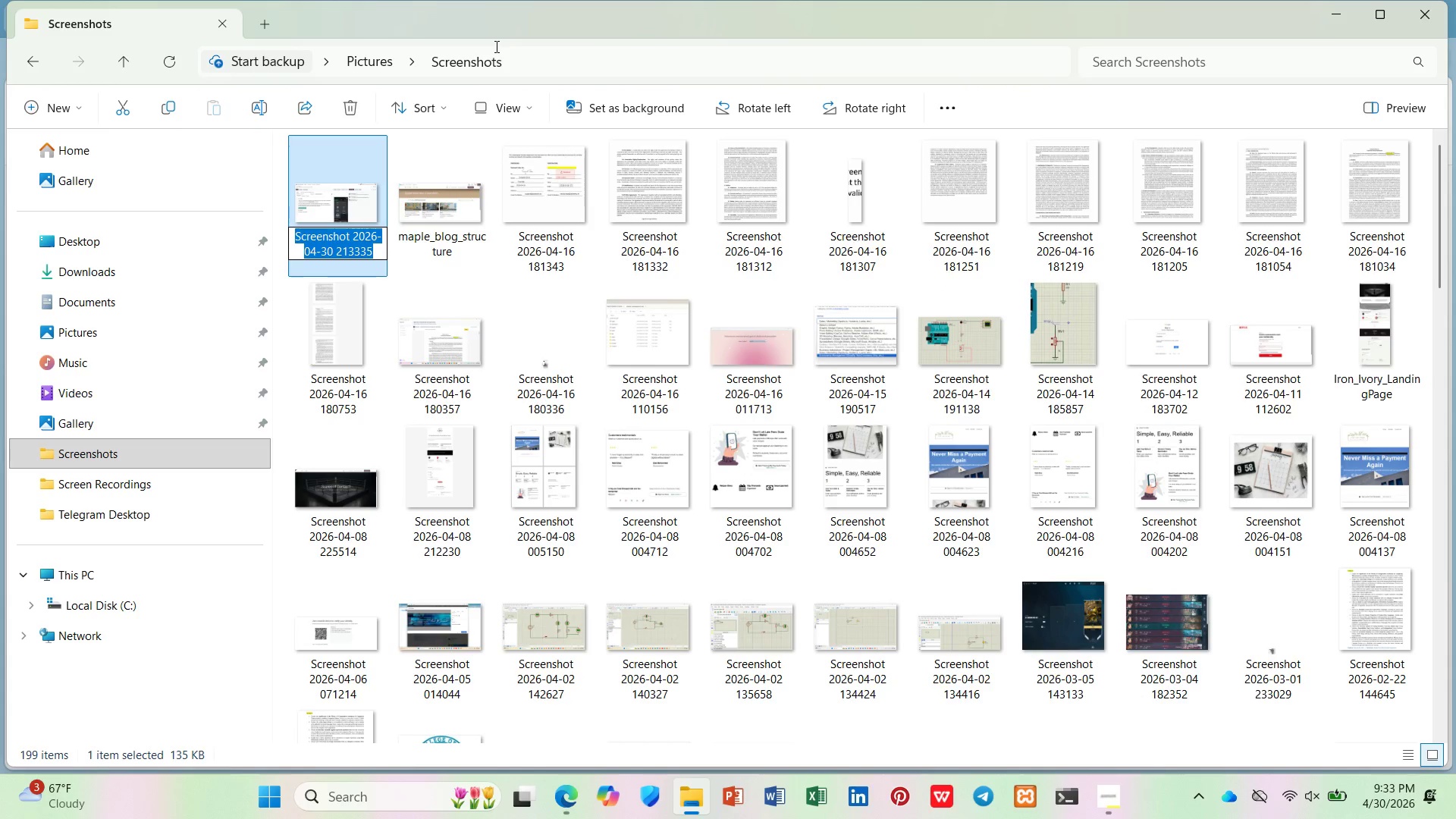 
wait(8.03)
 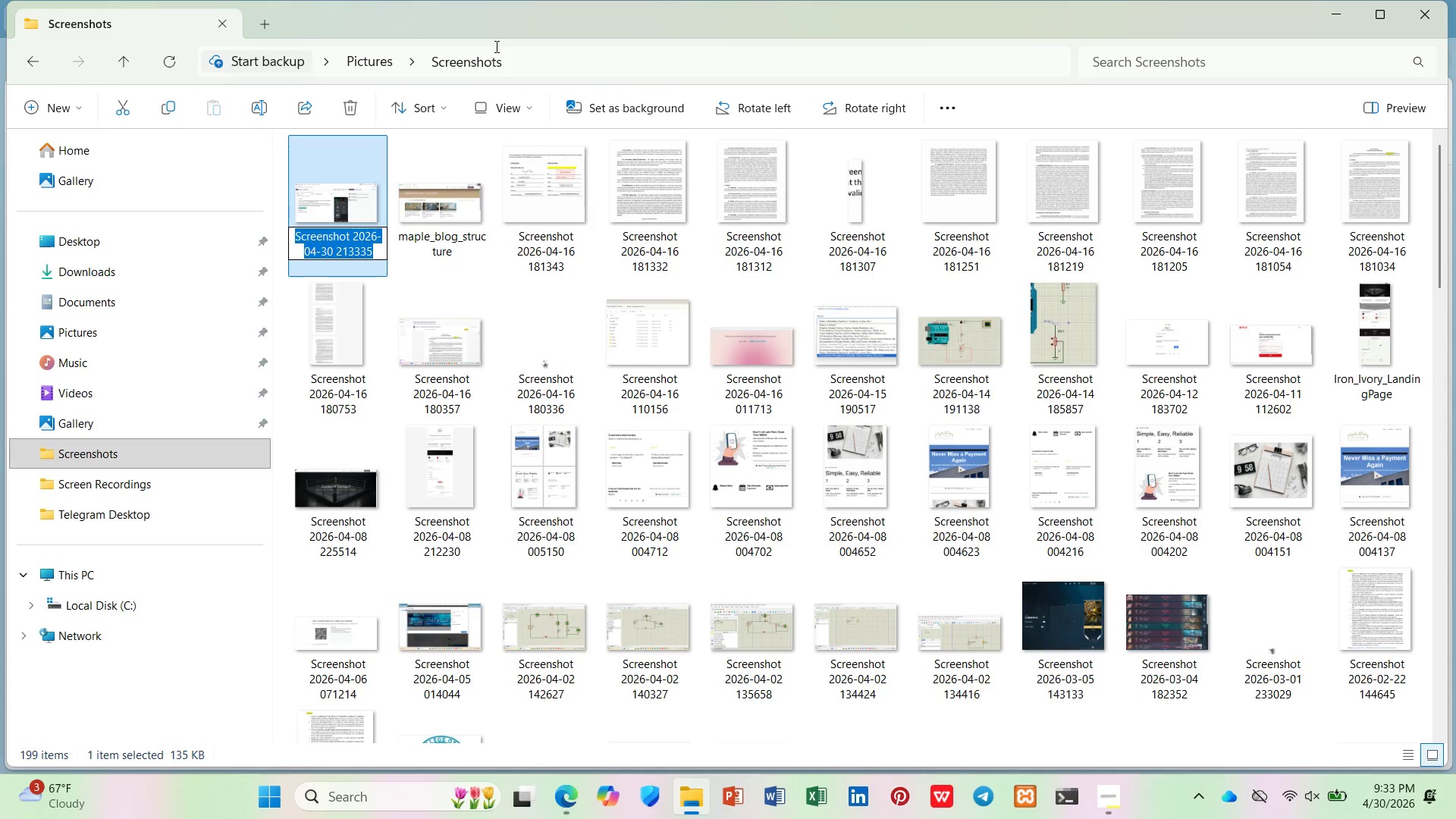 
type(maple_emails)
key(Backspace)
type(1)
 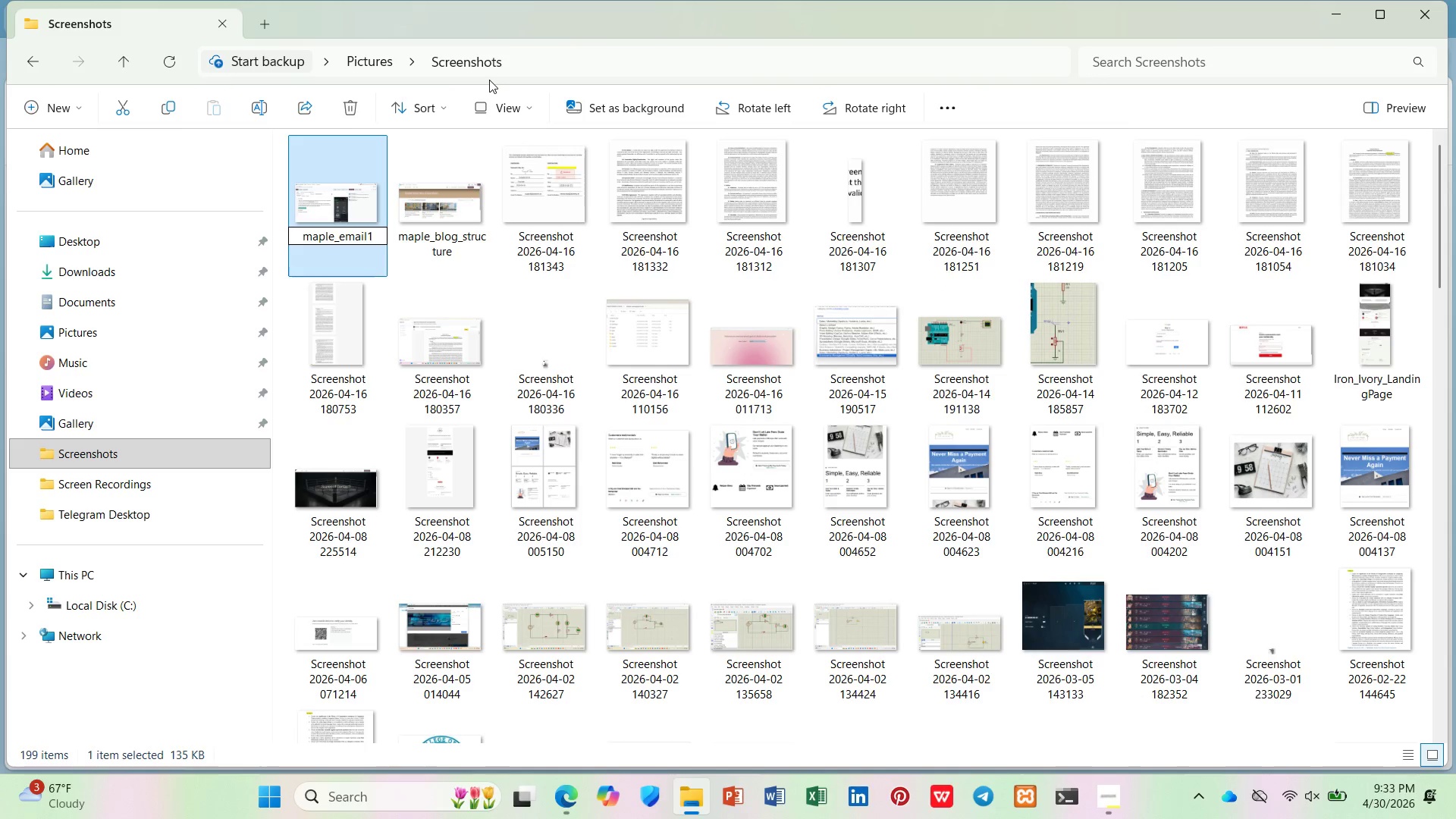 
key(Enter)
 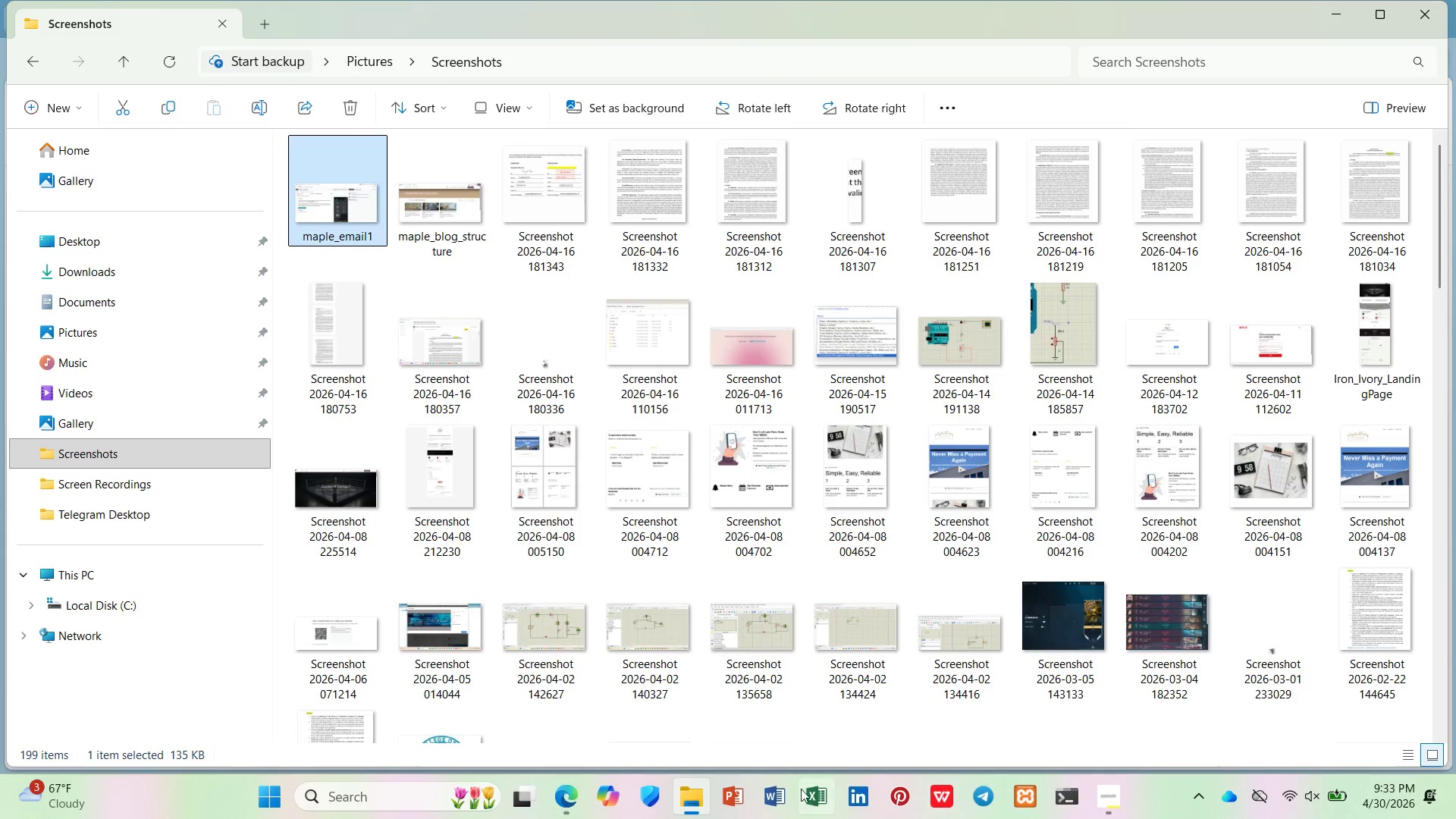 
left_click([693, 791])
 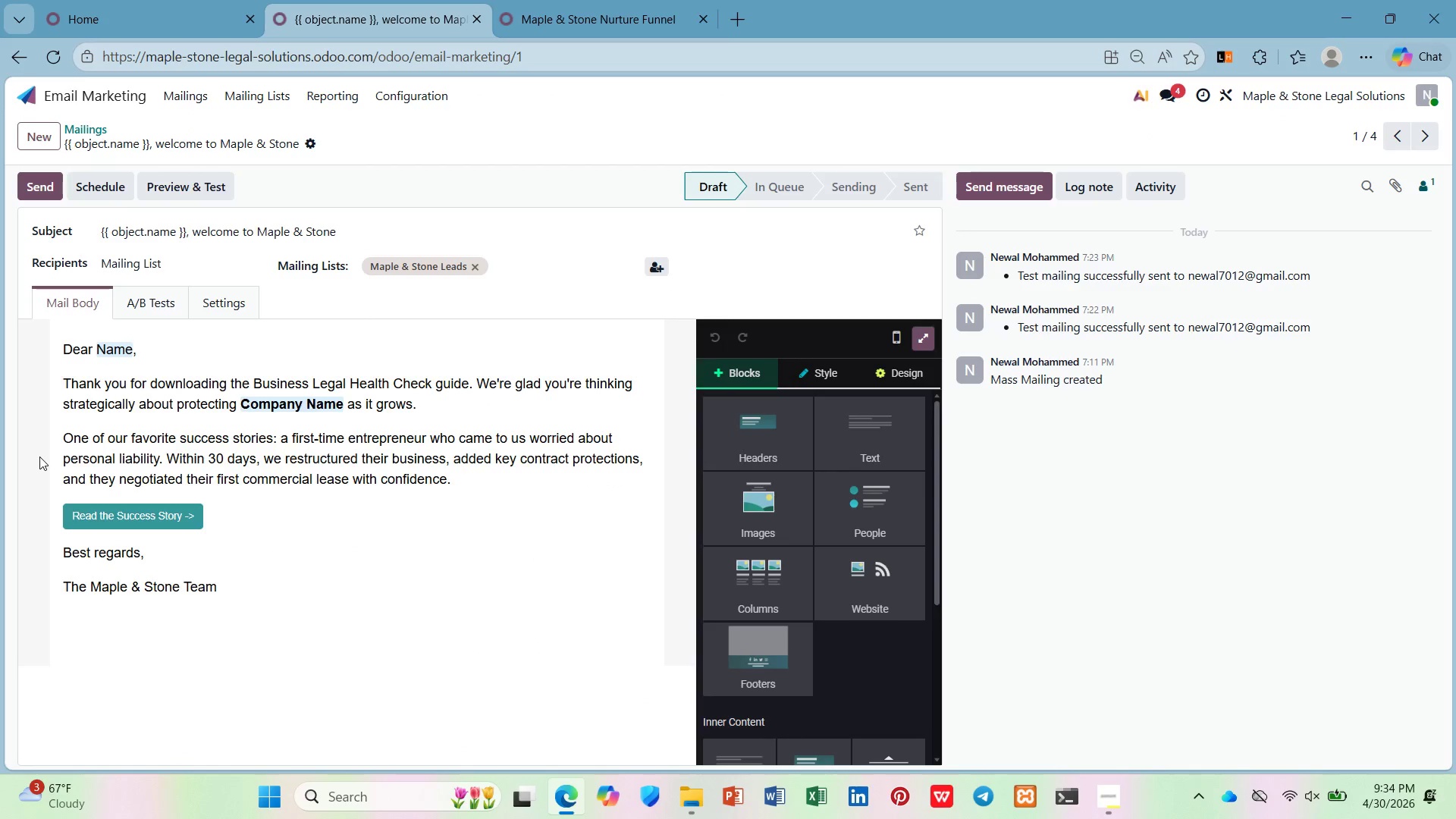 
 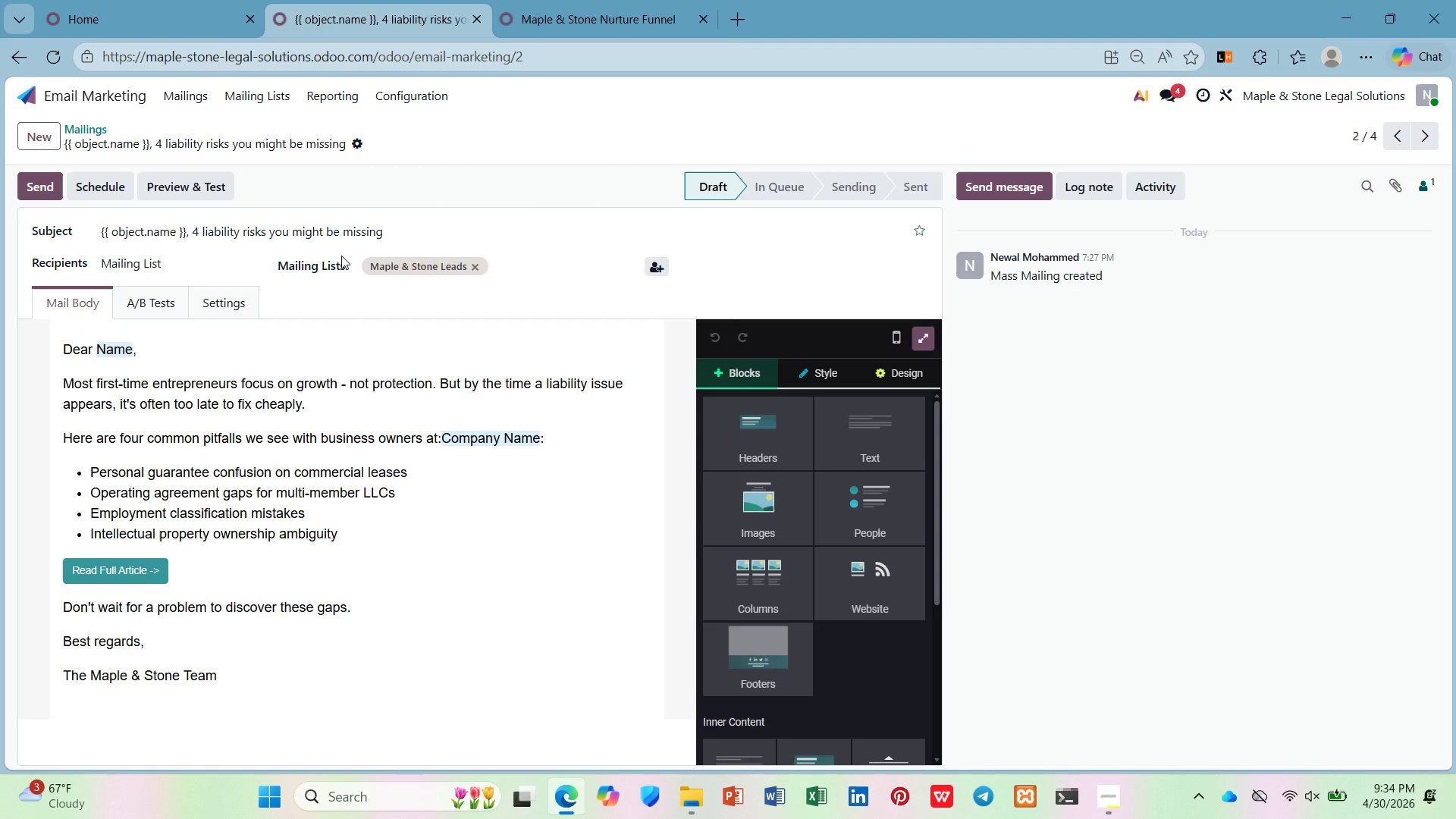 
key(PrintScreen)
 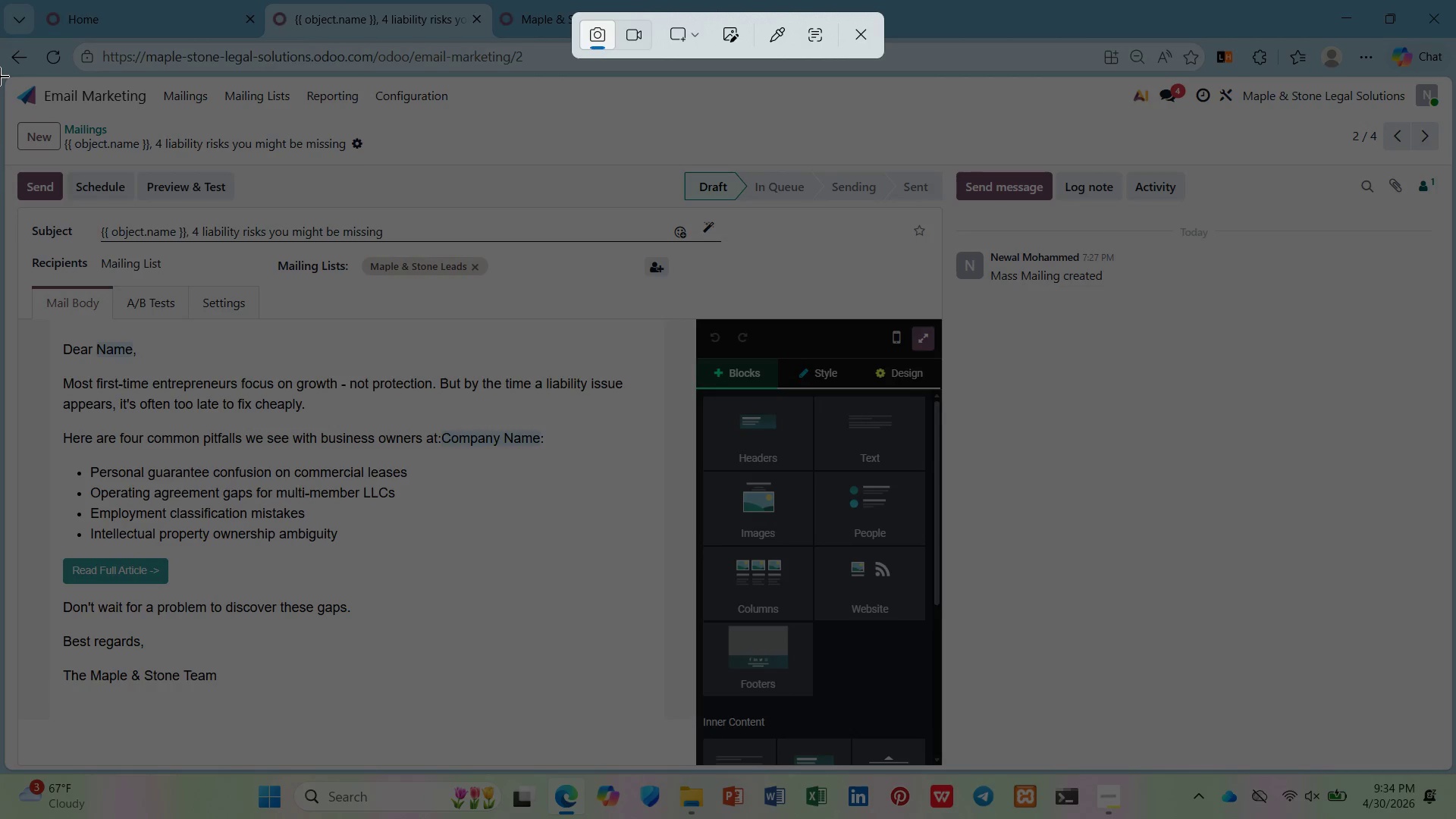 
left_click_drag(start_coordinate=[4, 77], to_coordinate=[1455, 770])
 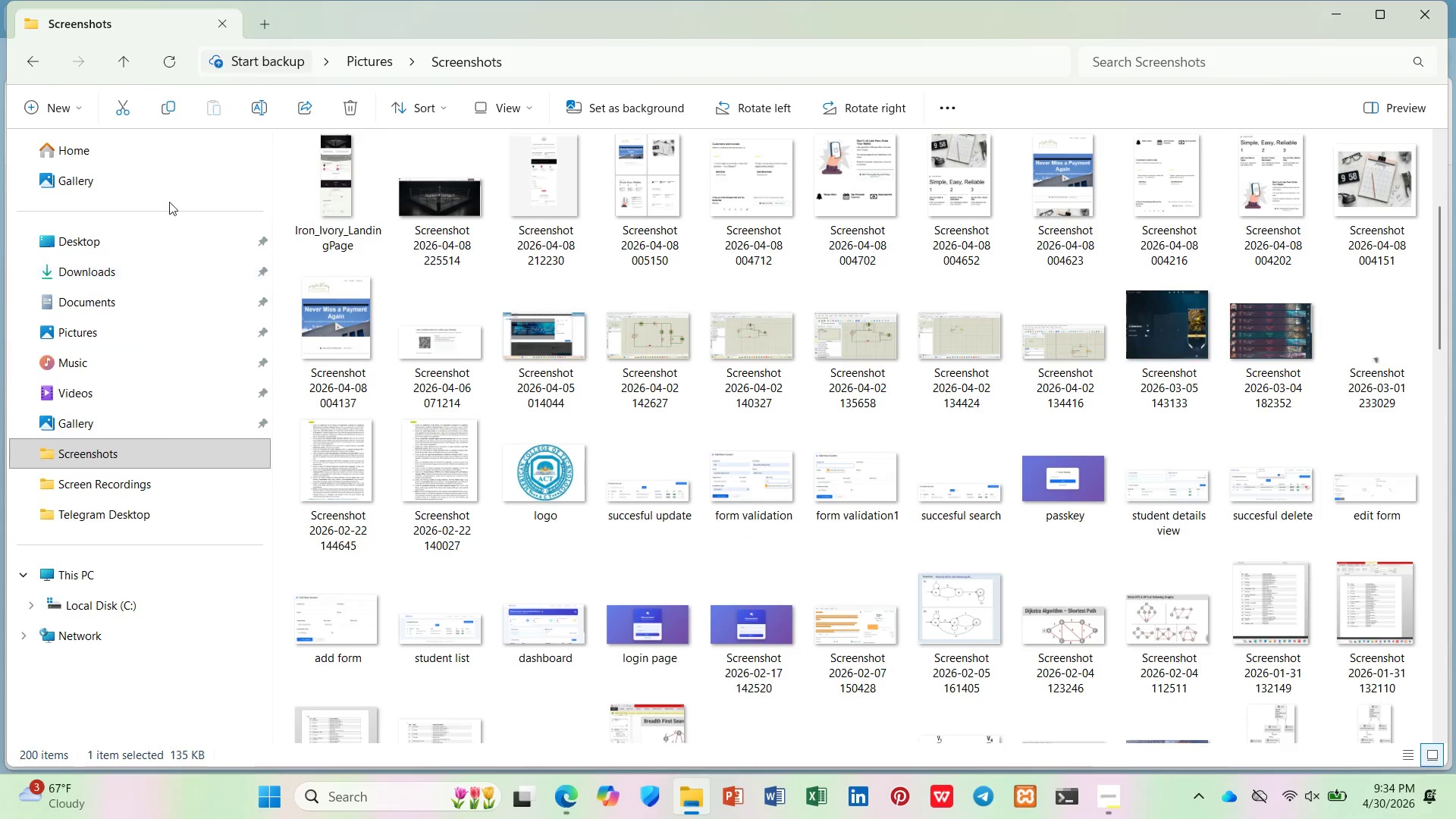 
right_click([351, 197])
 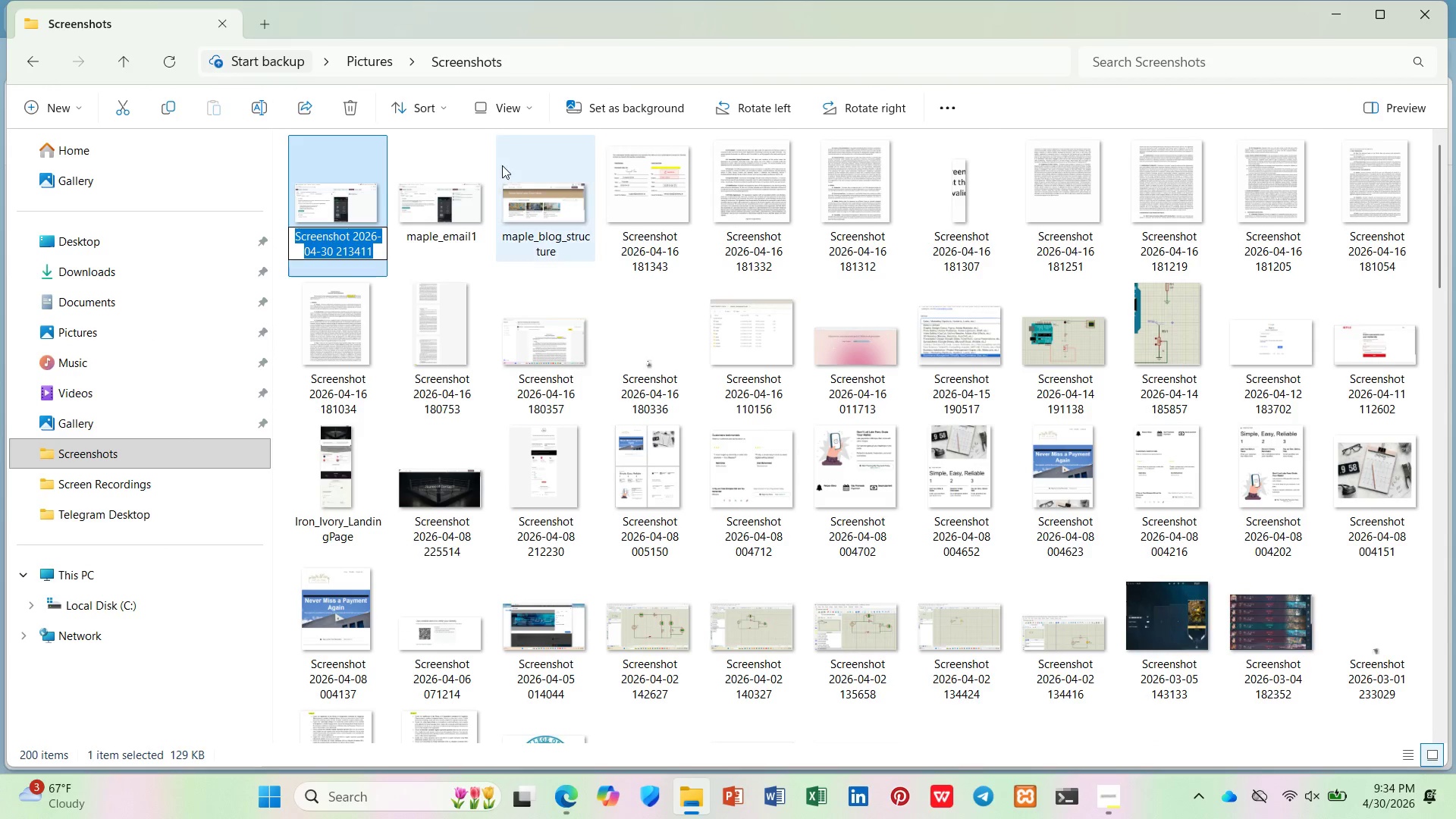 
scroll: coordinate [374, 191], scroll_direction: up, amount: 6.0
 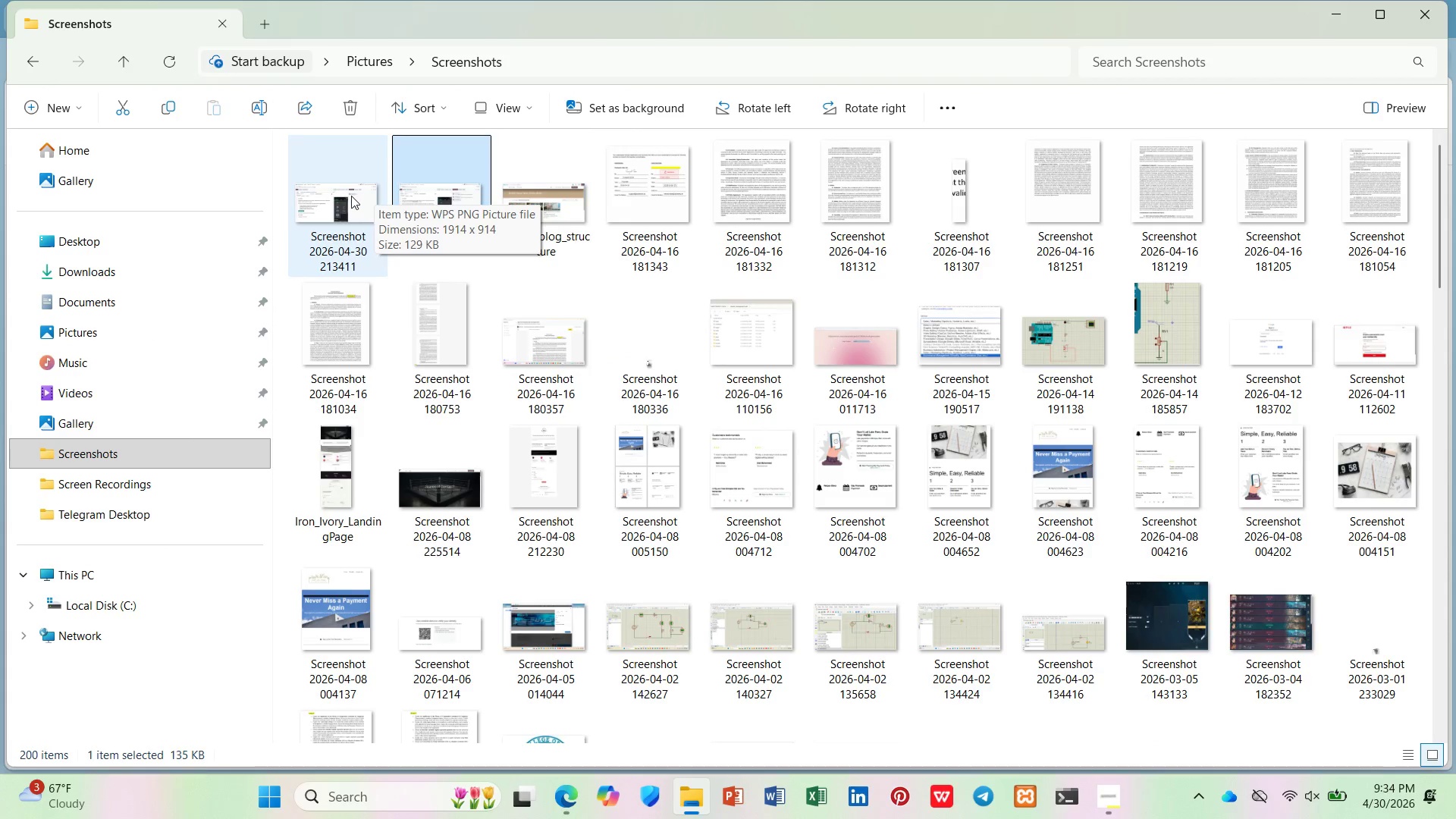 
type(maple_email2)
 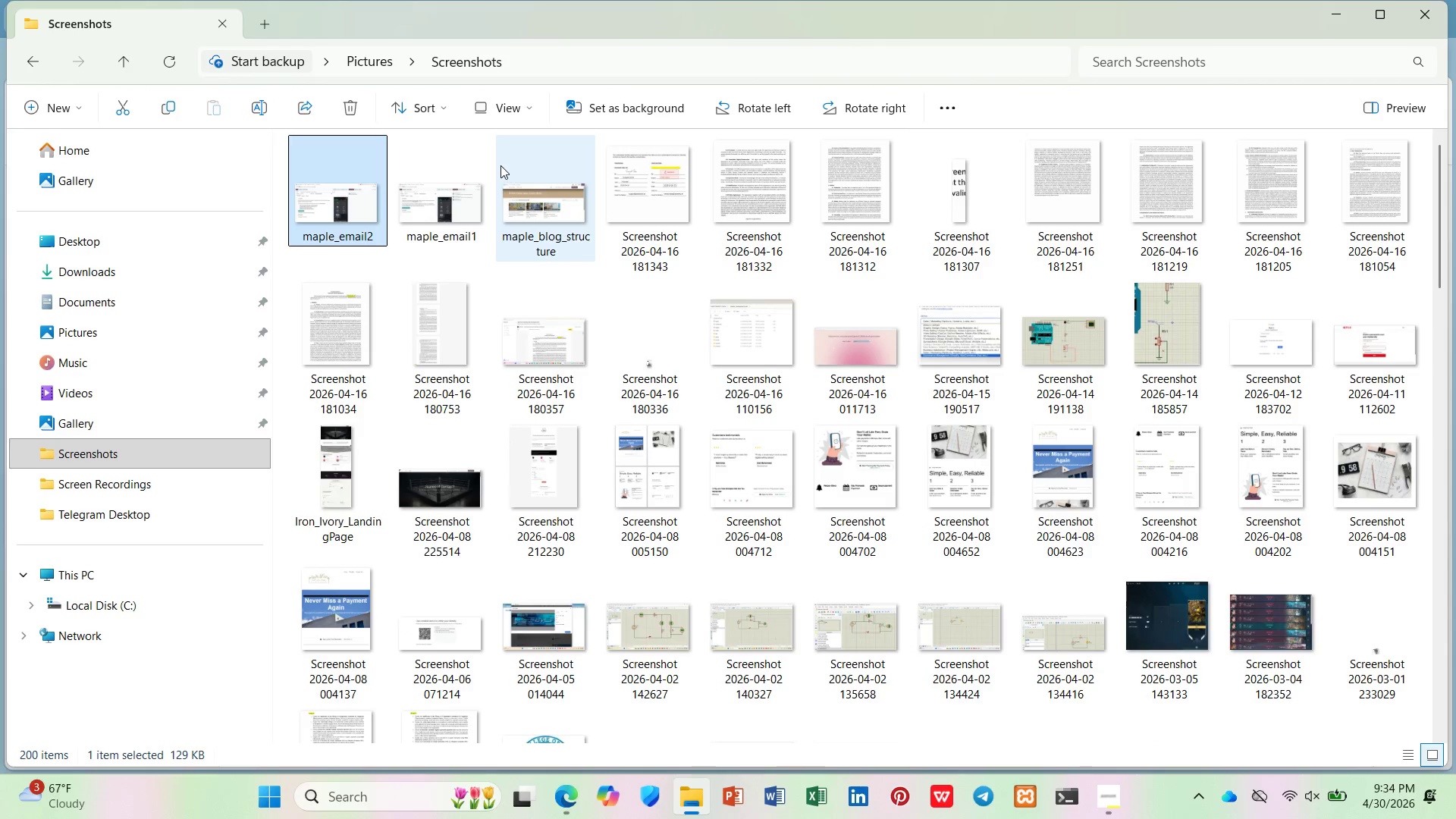 
 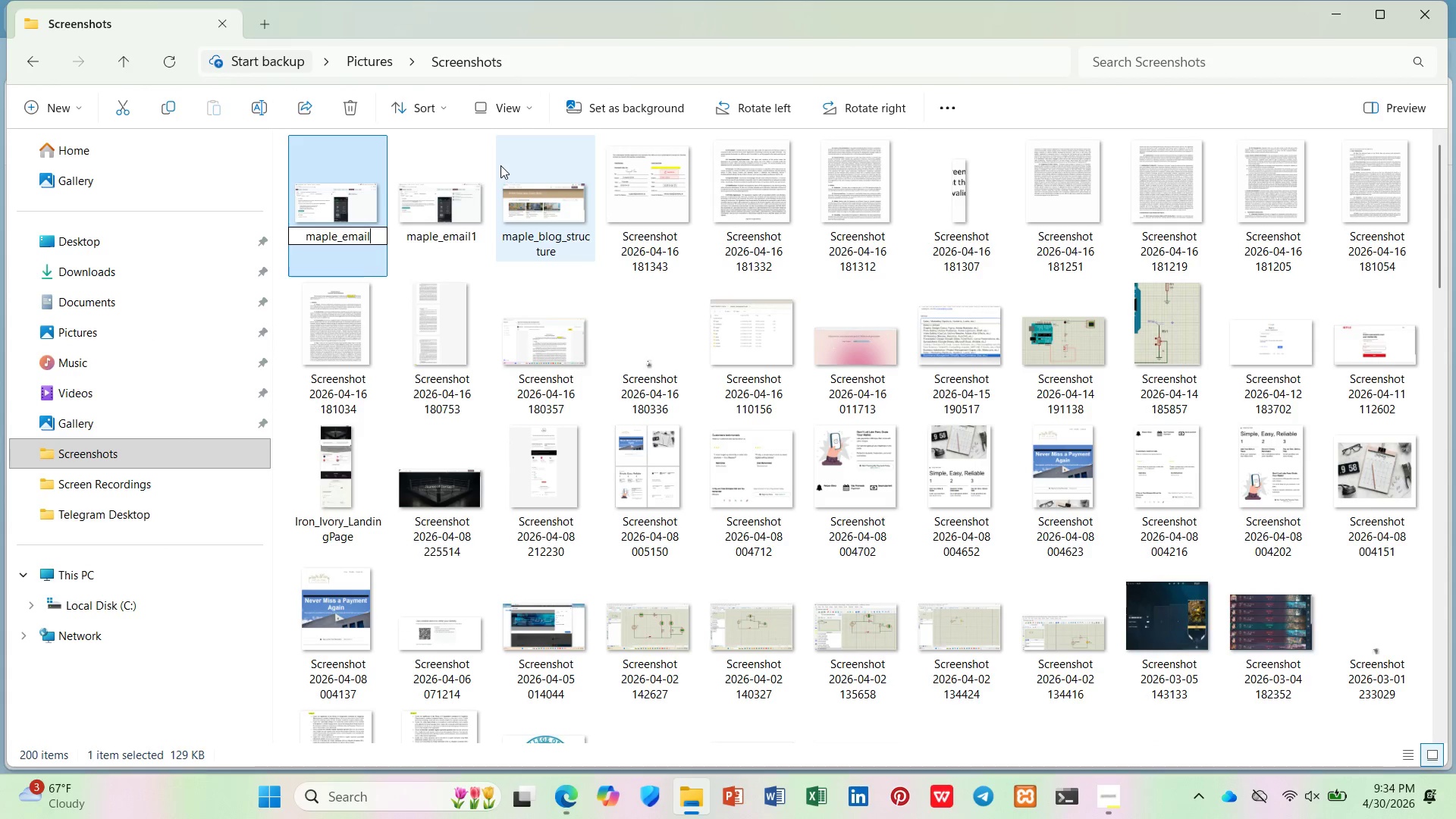 
key(Enter)
 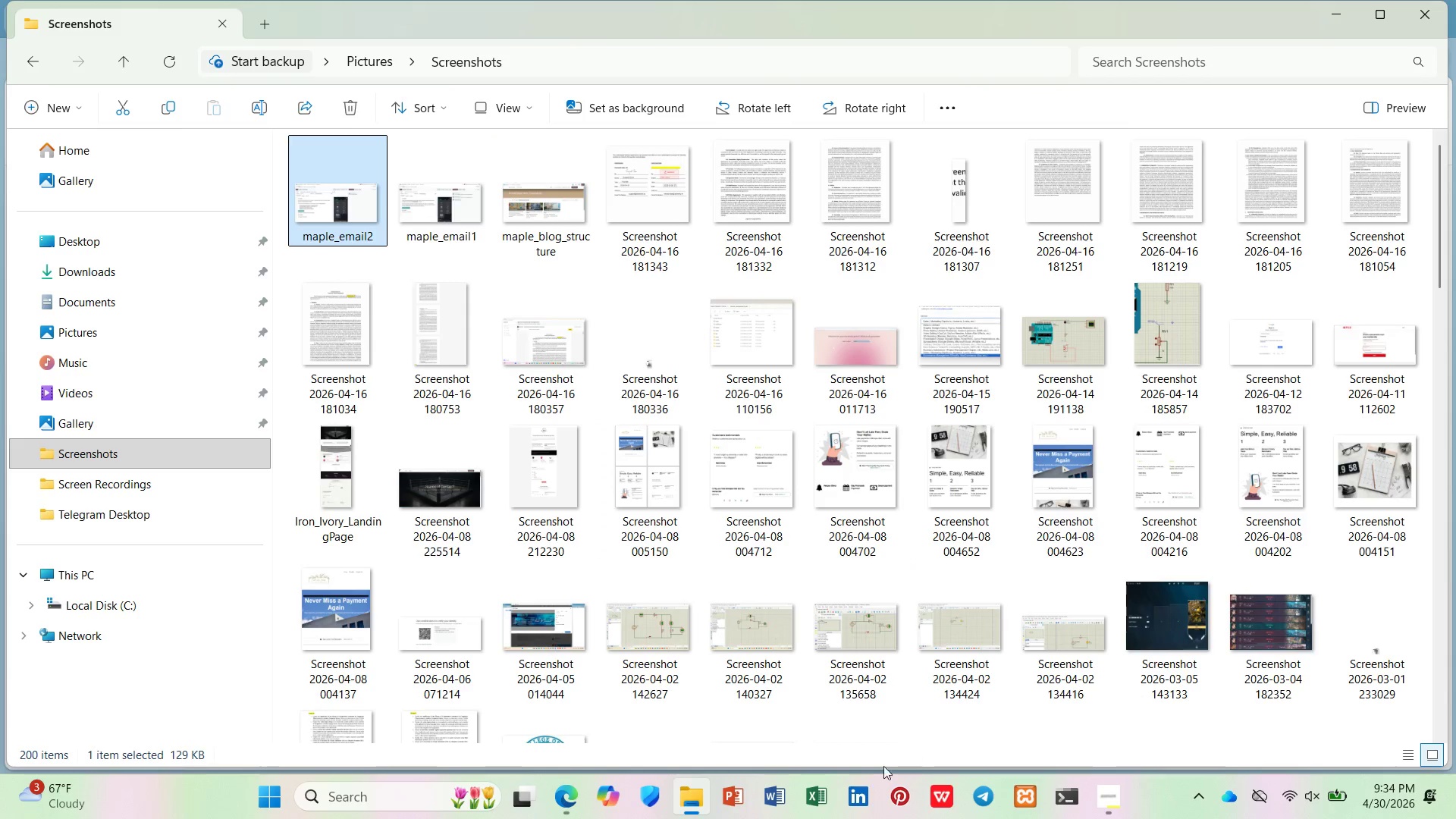 
left_click([703, 805])
 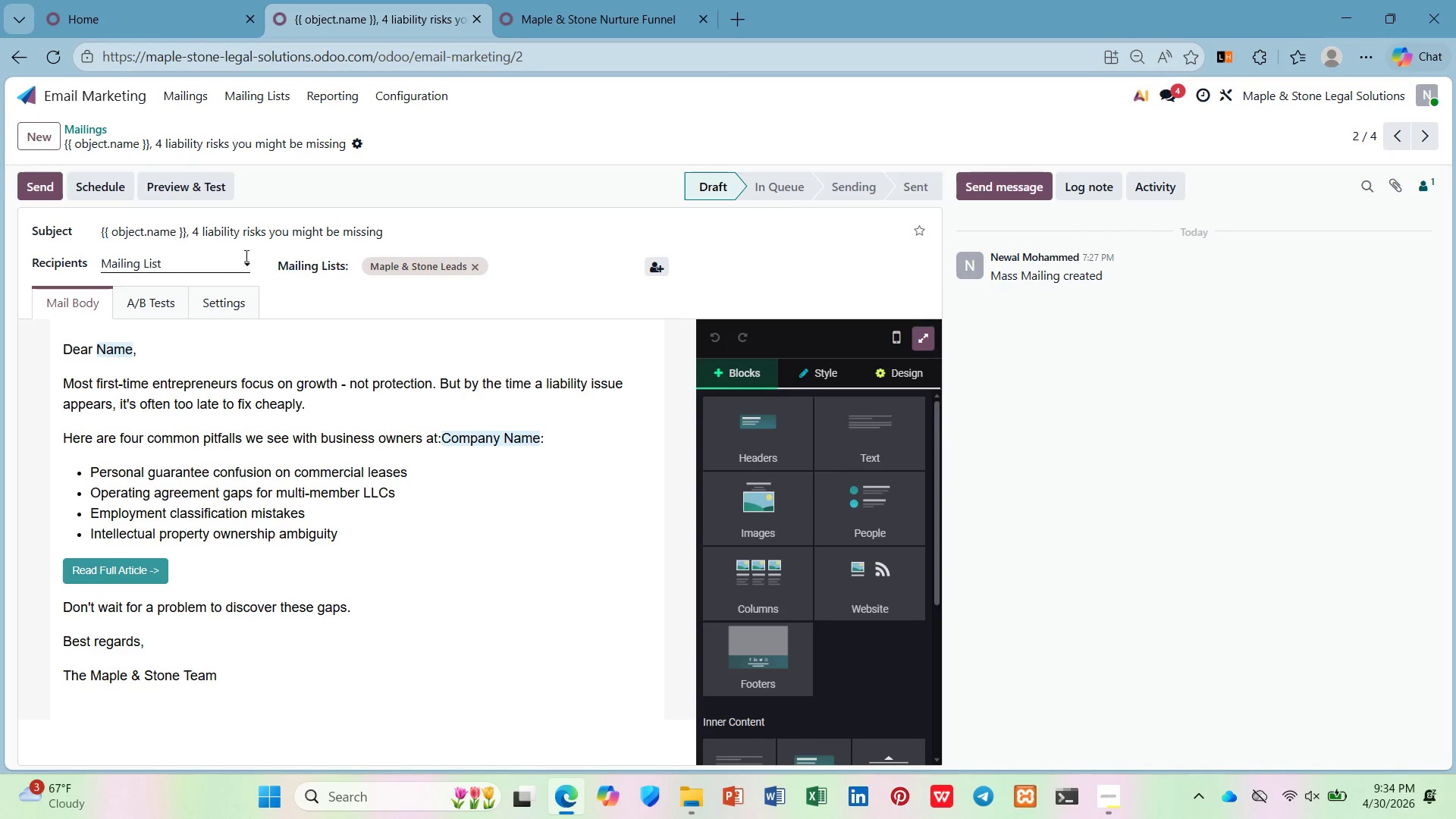 
 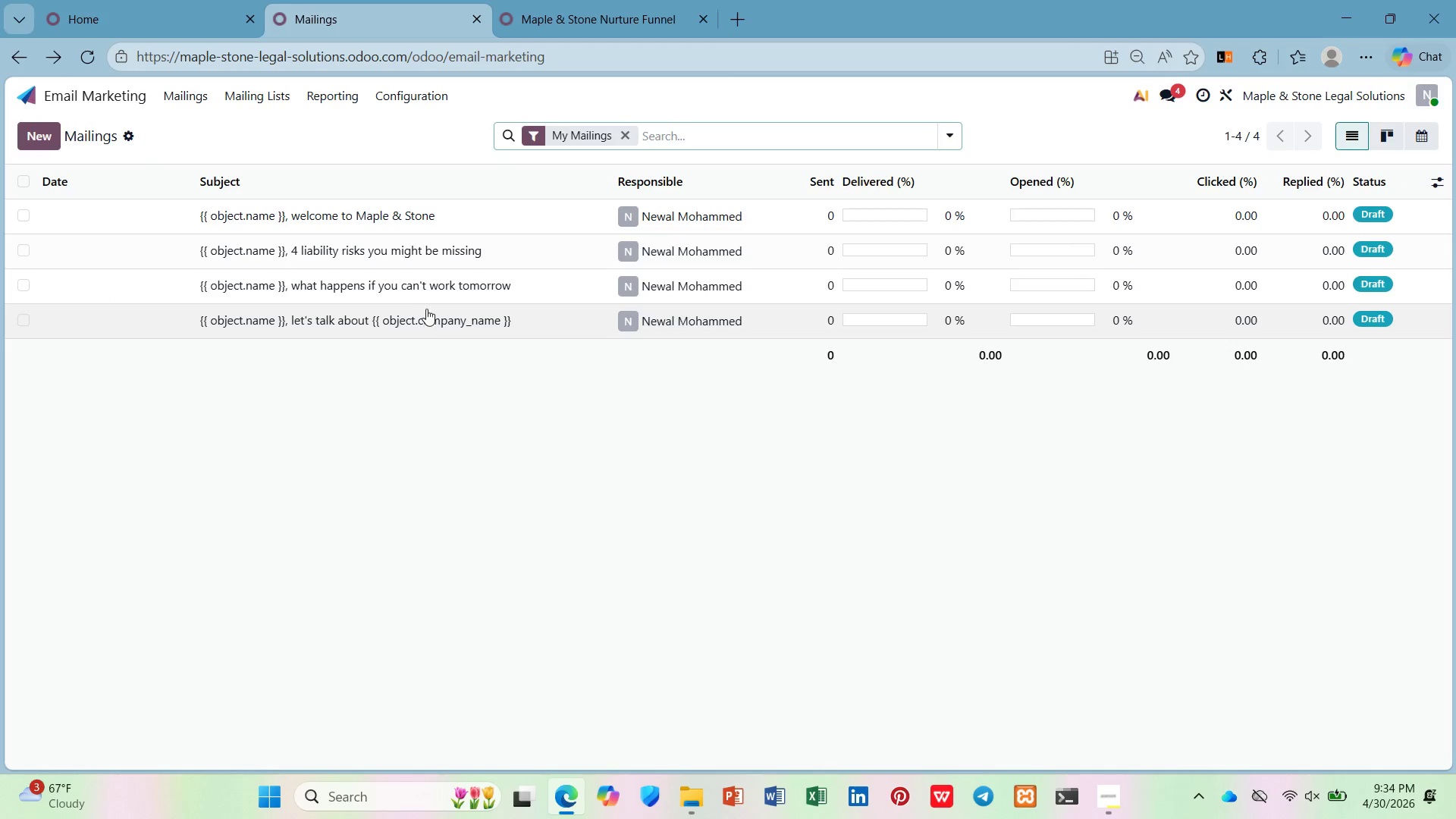 
left_click([430, 296])
 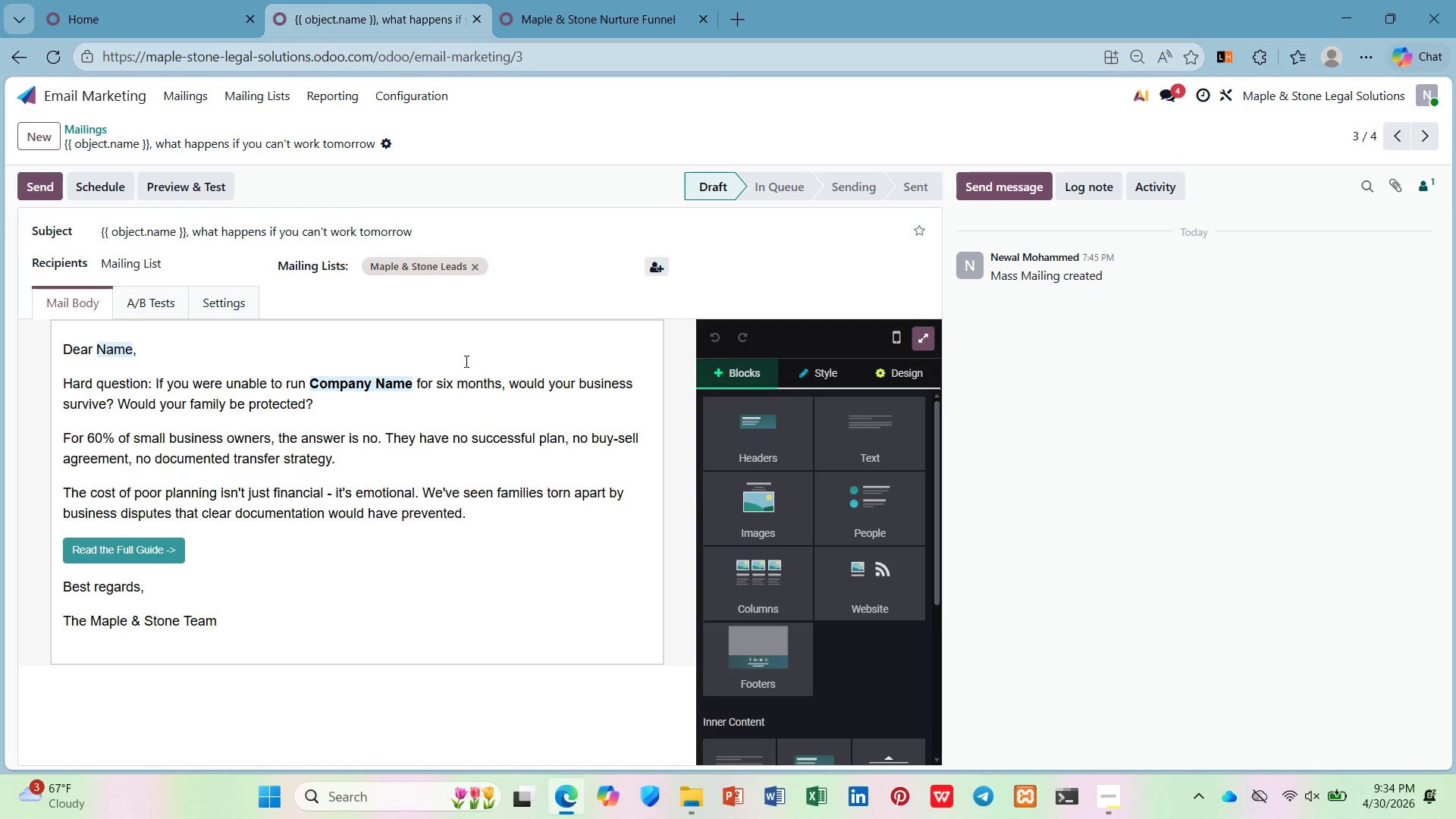 
key(PrintScreen)
 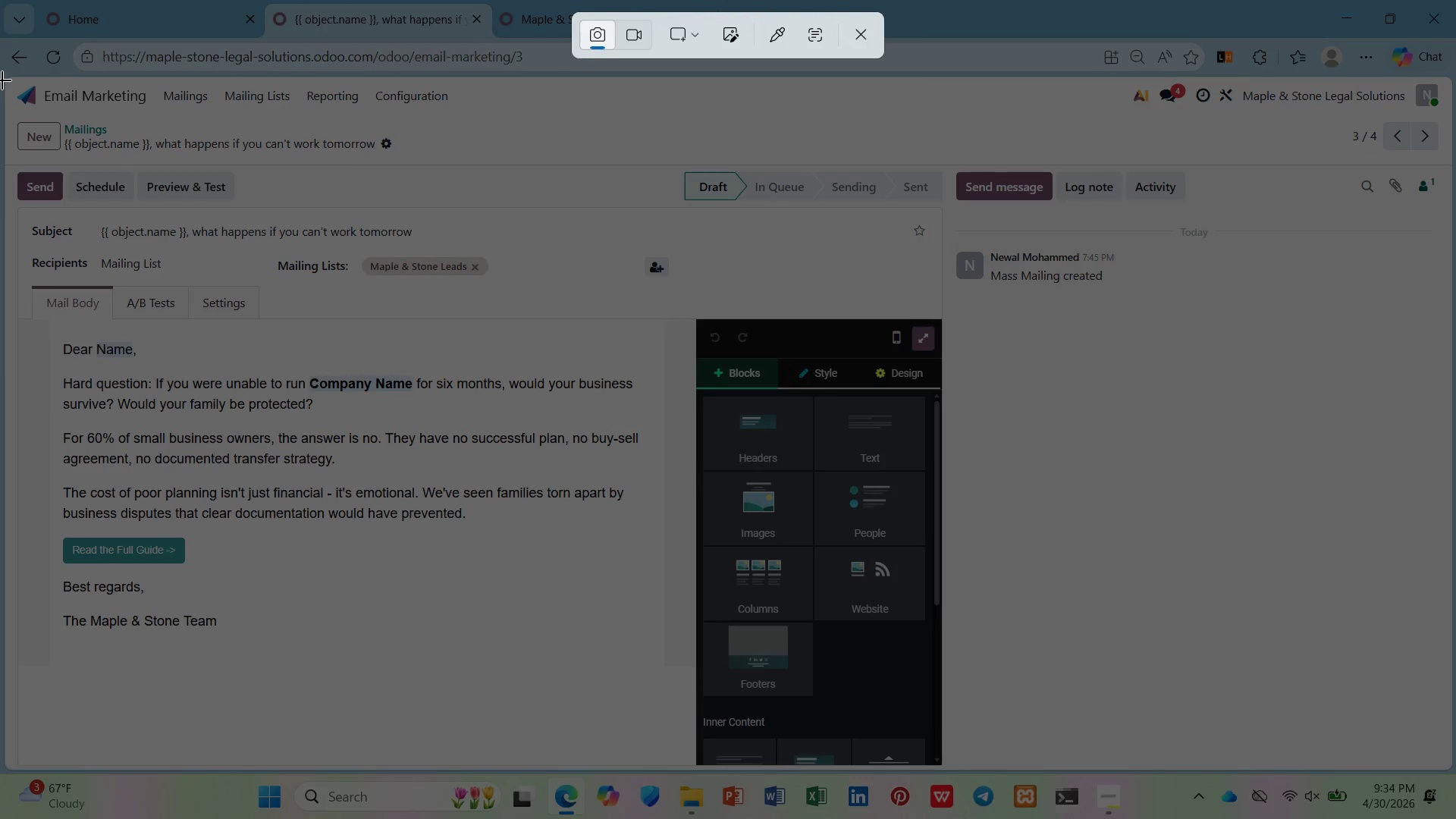 
left_click_drag(start_coordinate=[2, 77], to_coordinate=[1455, 767])
 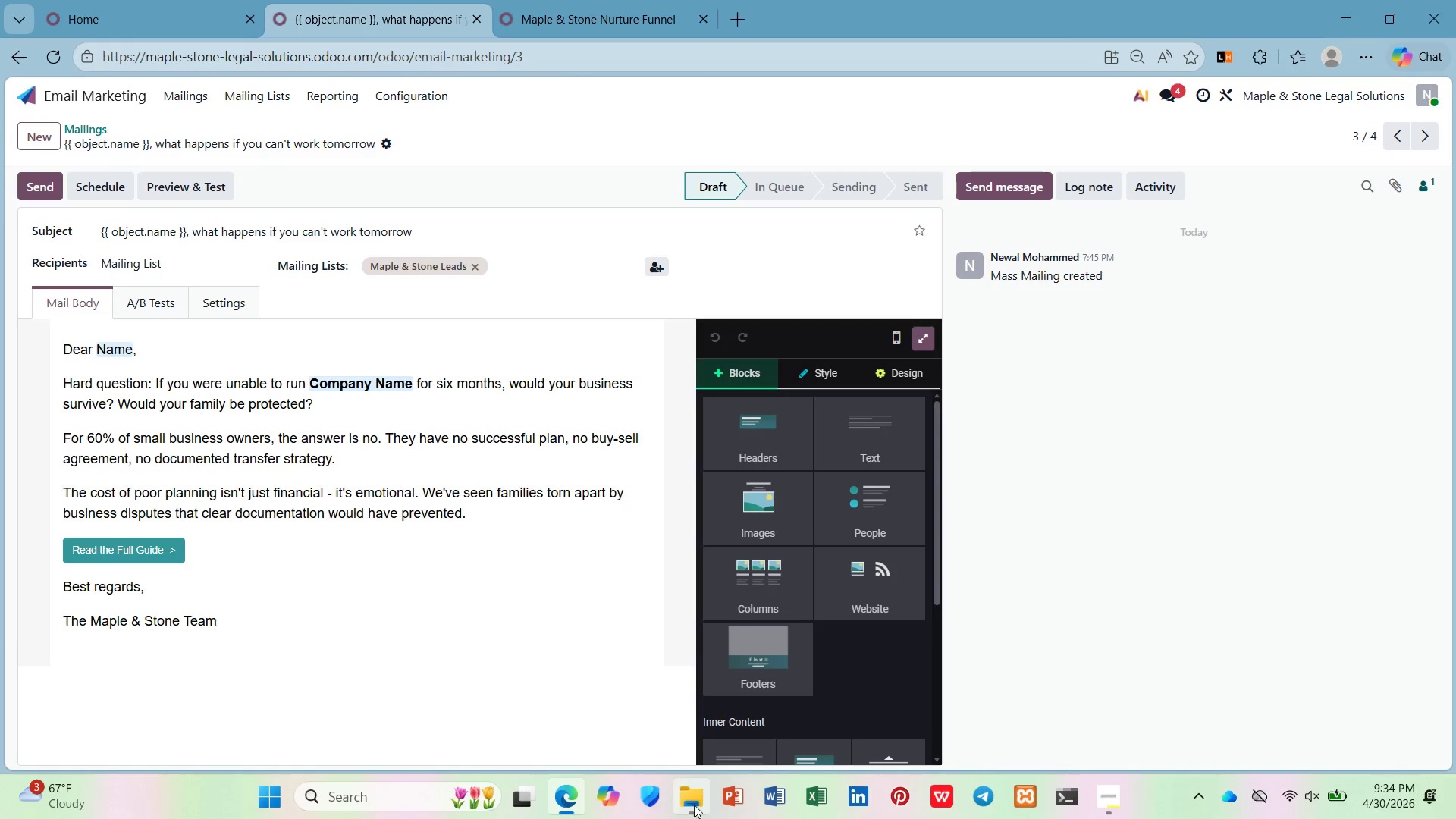 
left_click([693, 805])
 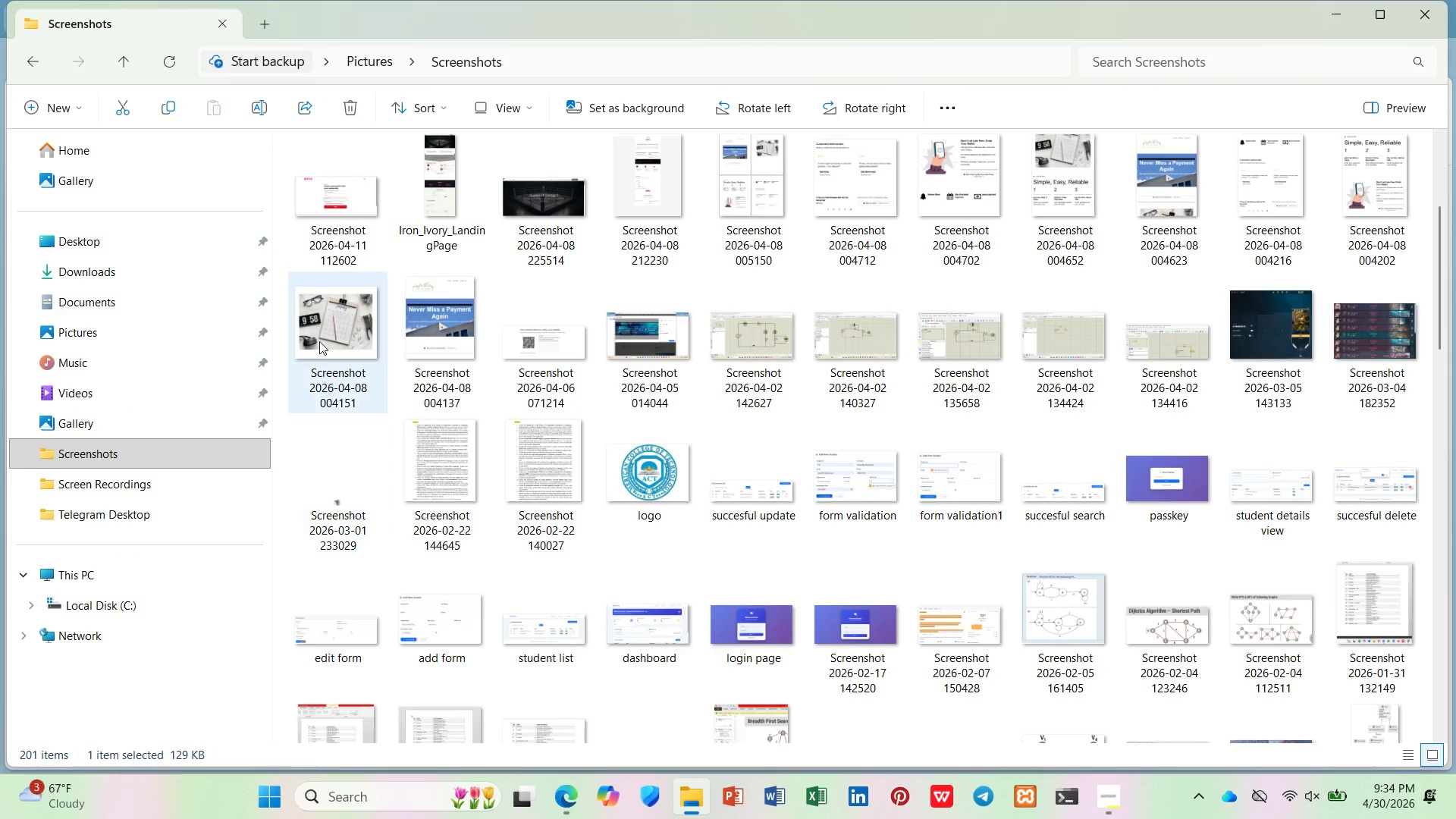 
scroll: coordinate [340, 243], scroll_direction: up, amount: 4.0
 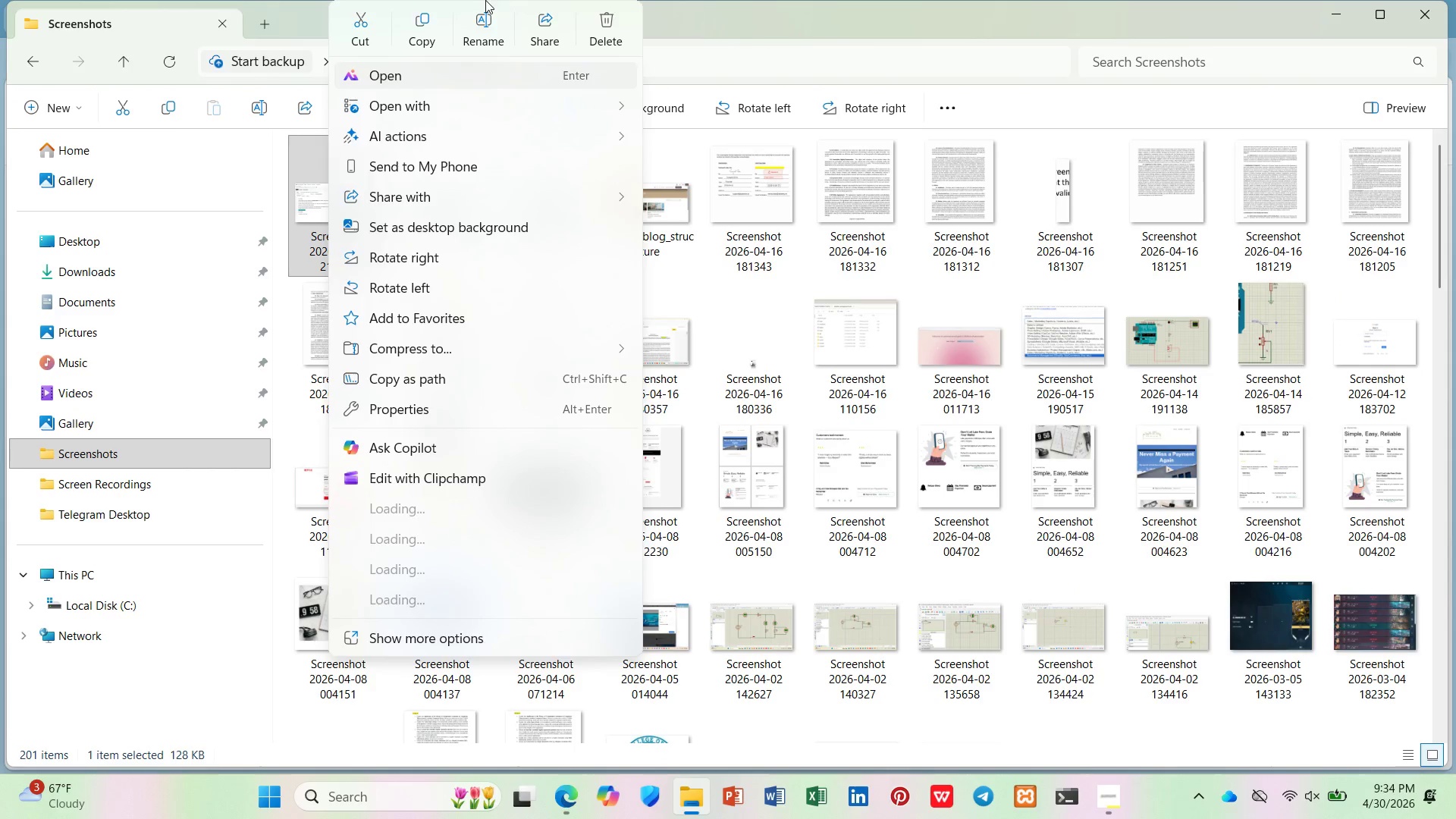 
left_click([475, 14])
 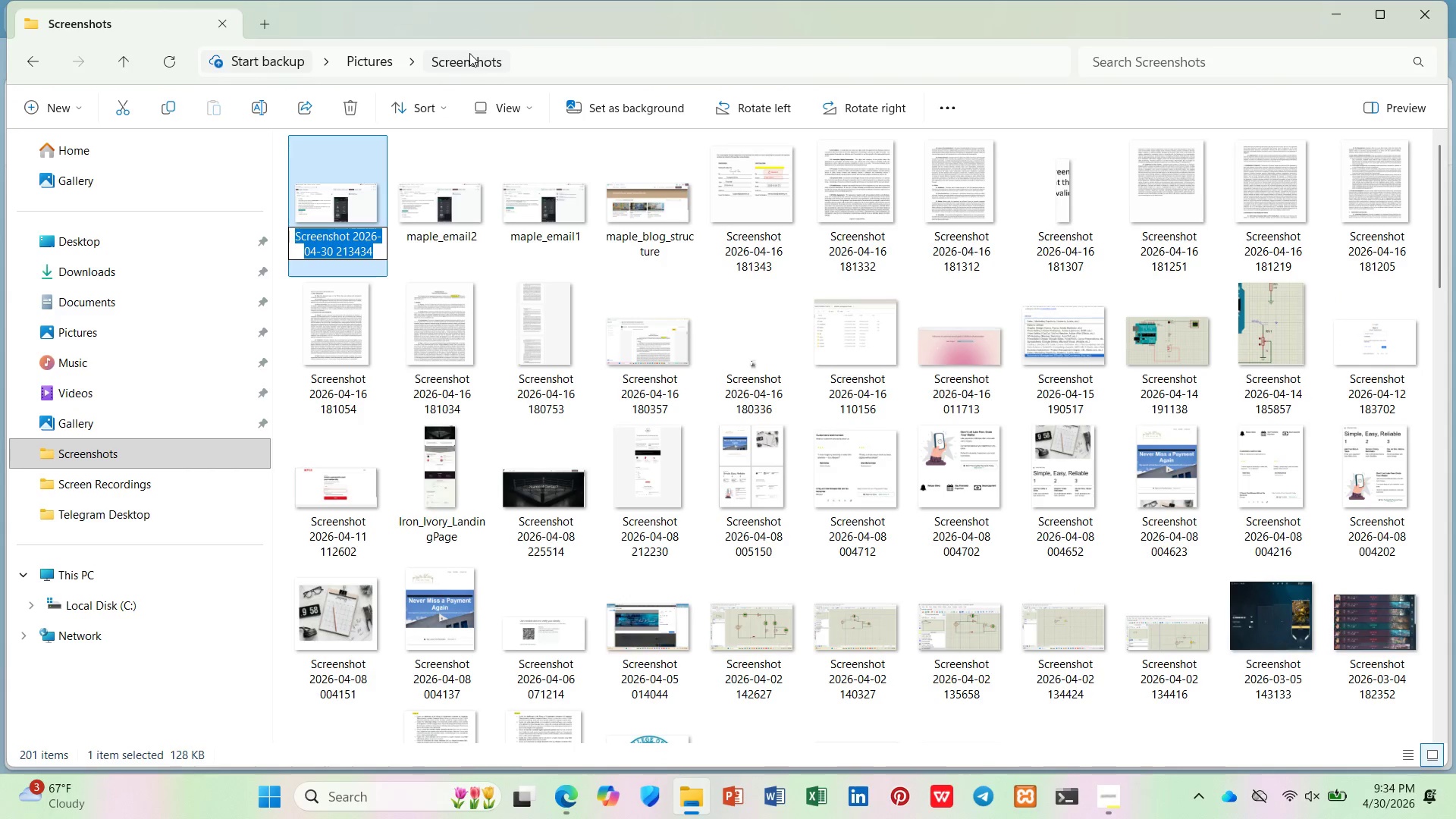 
type(maple_email3)
 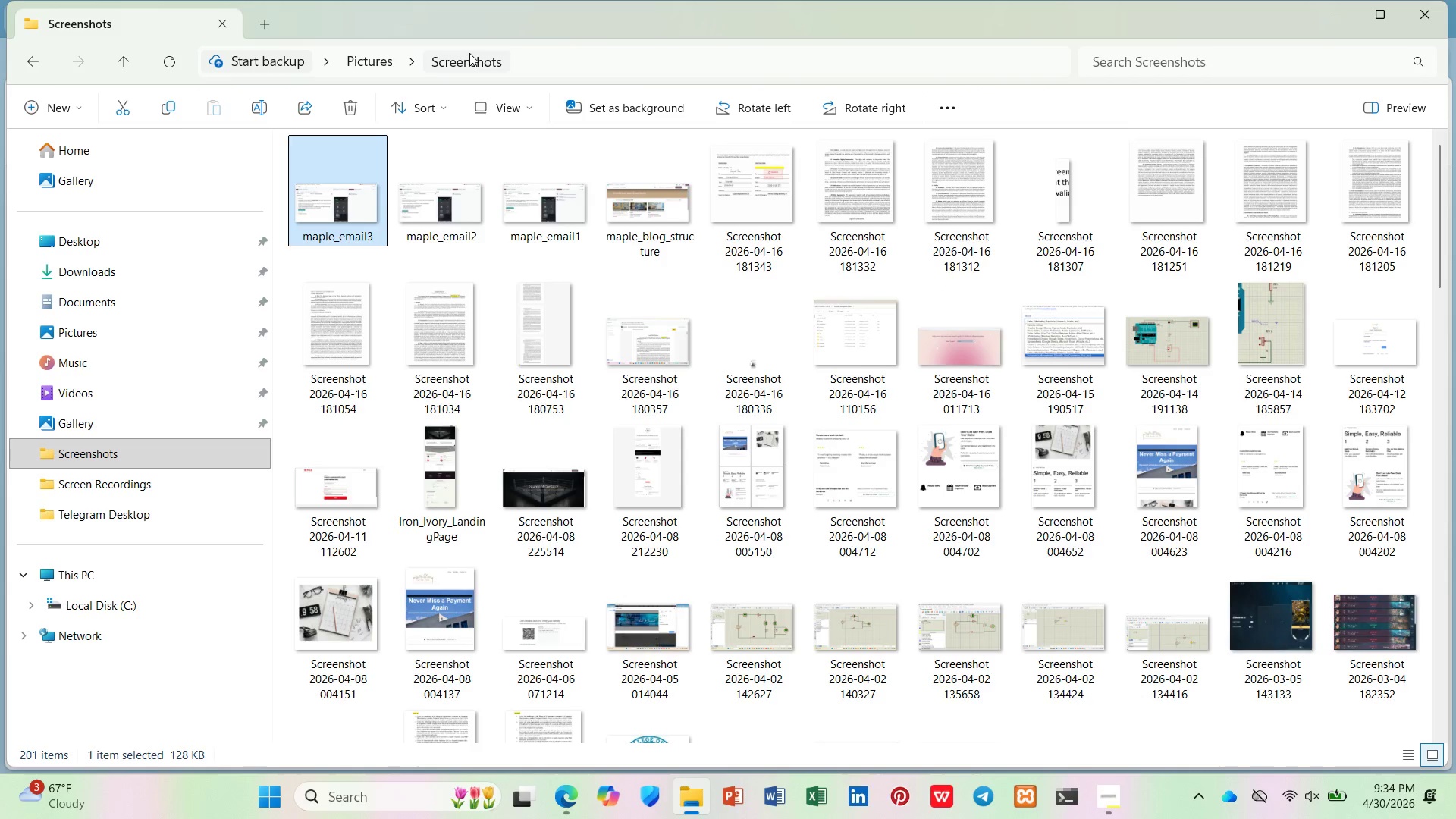 
 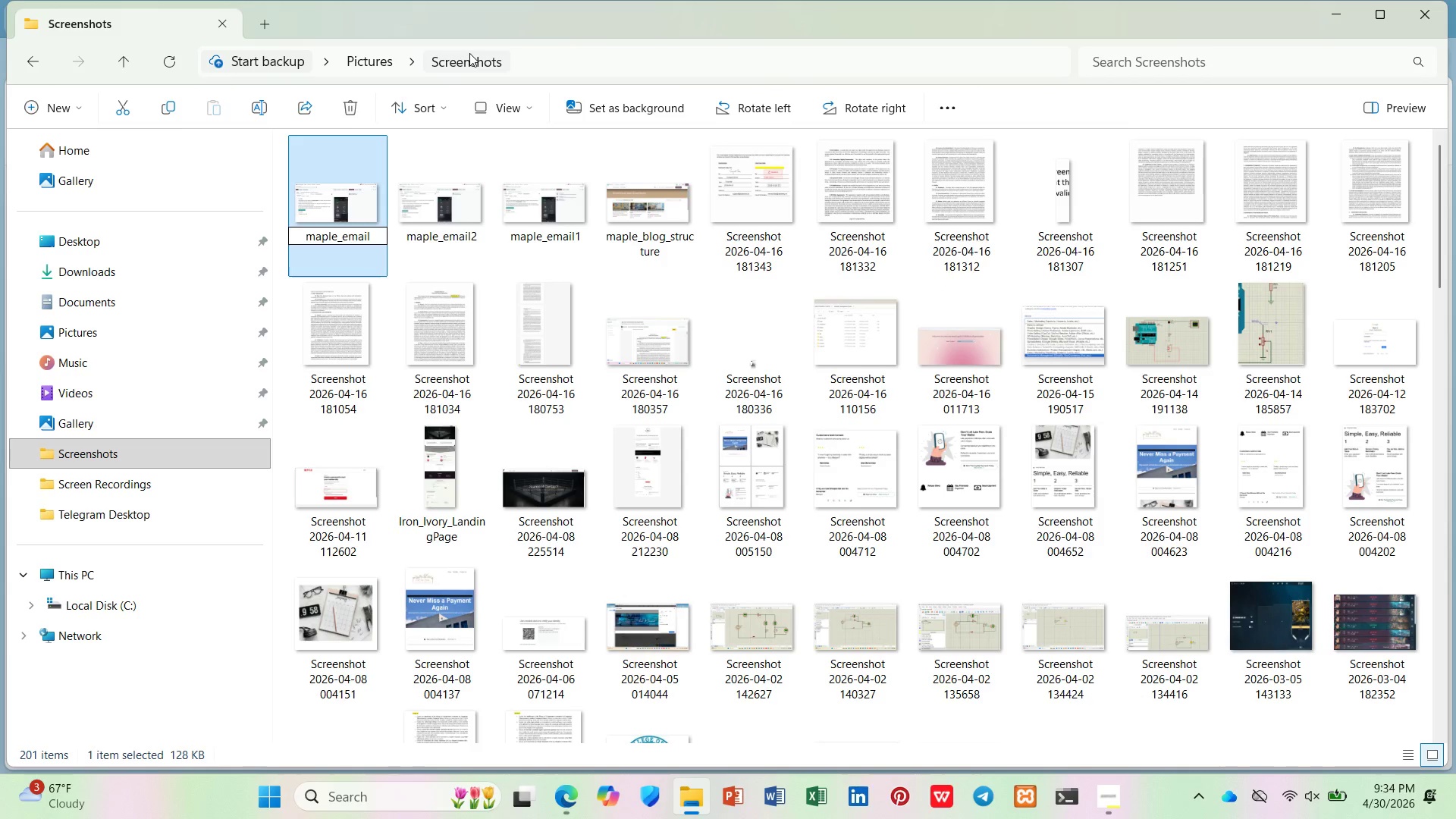 
key(Enter)
 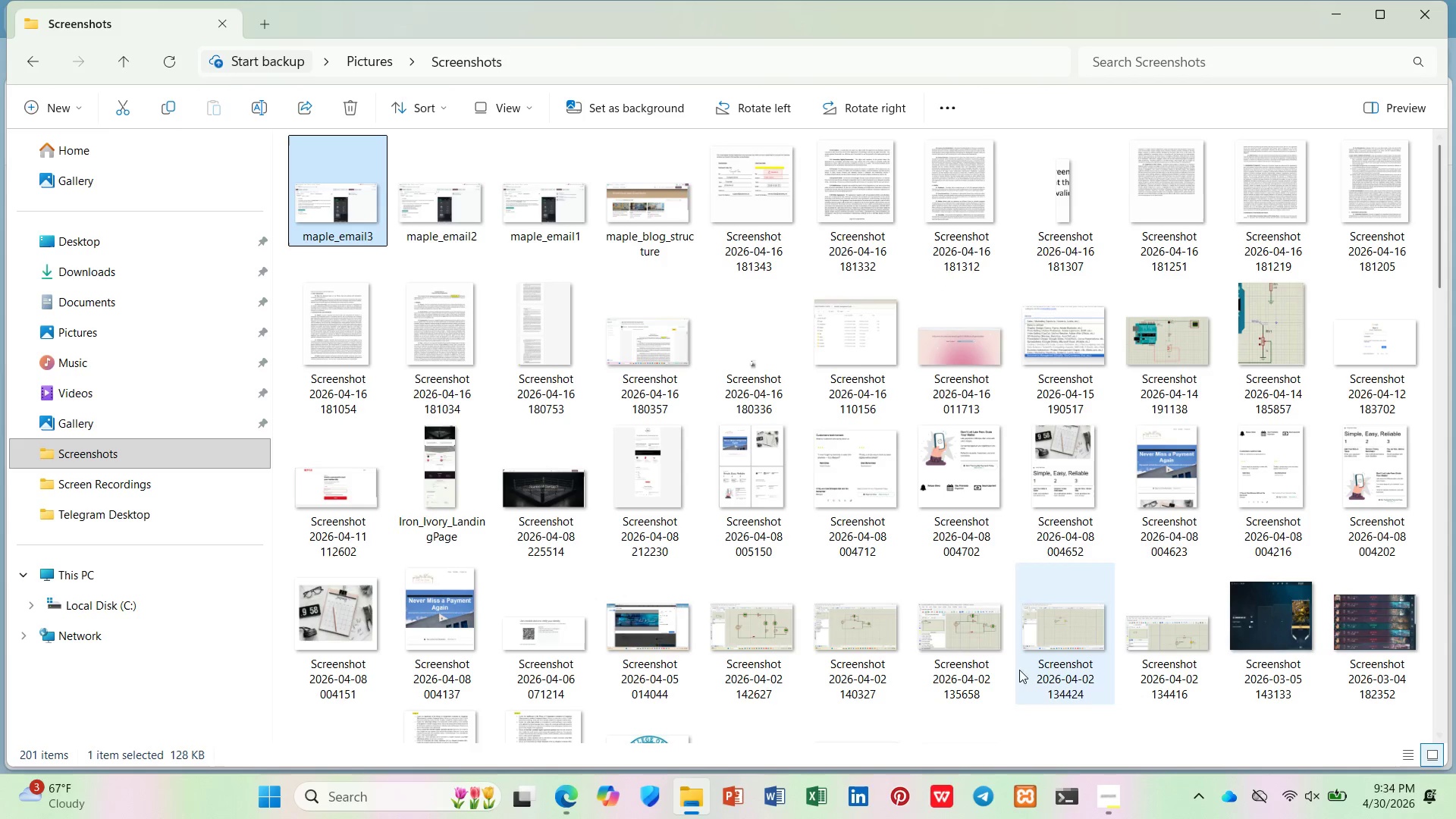 
left_click([691, 790])
 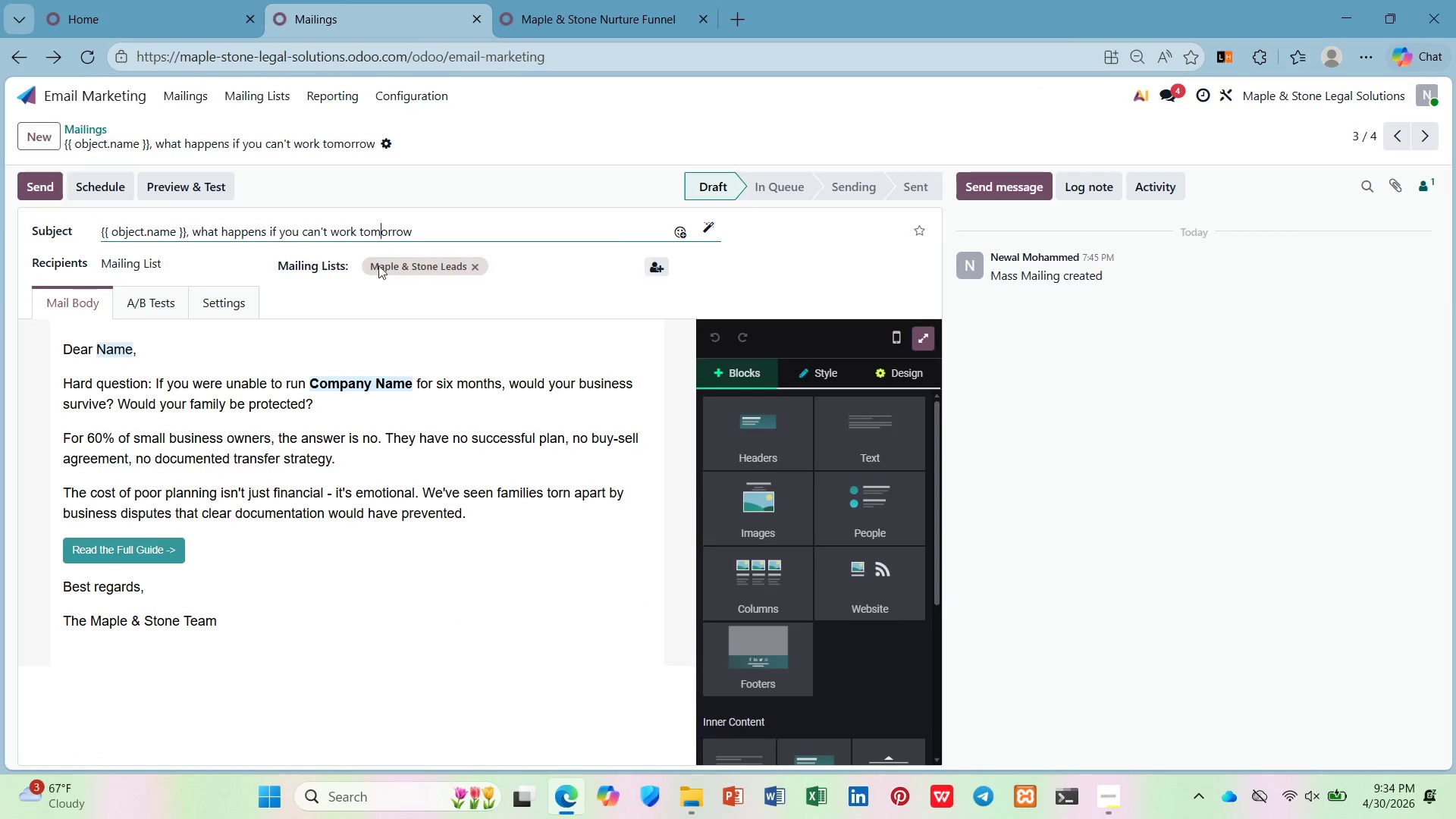 
left_click([452, 322])
 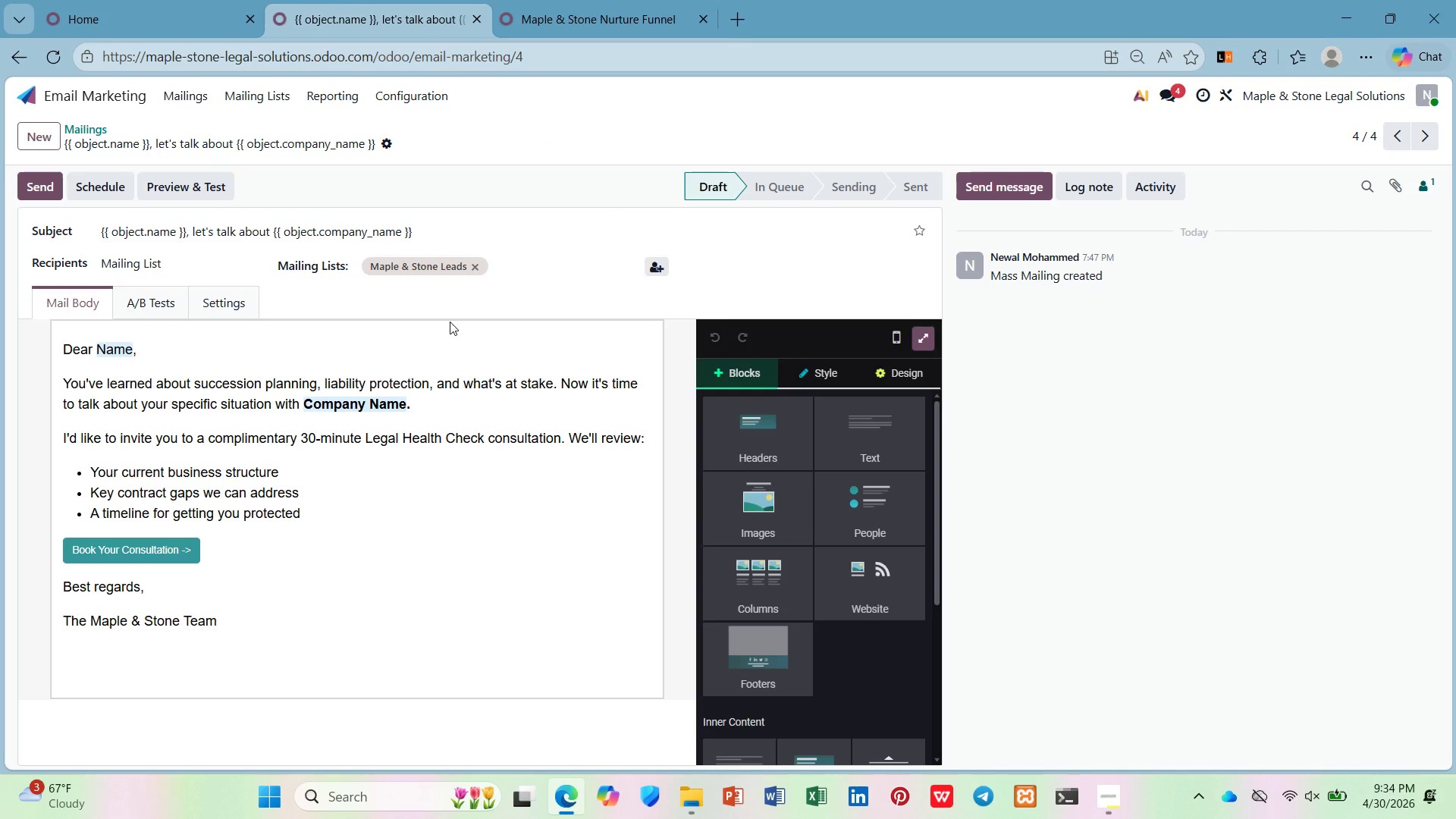 
key(PrintScreen)
 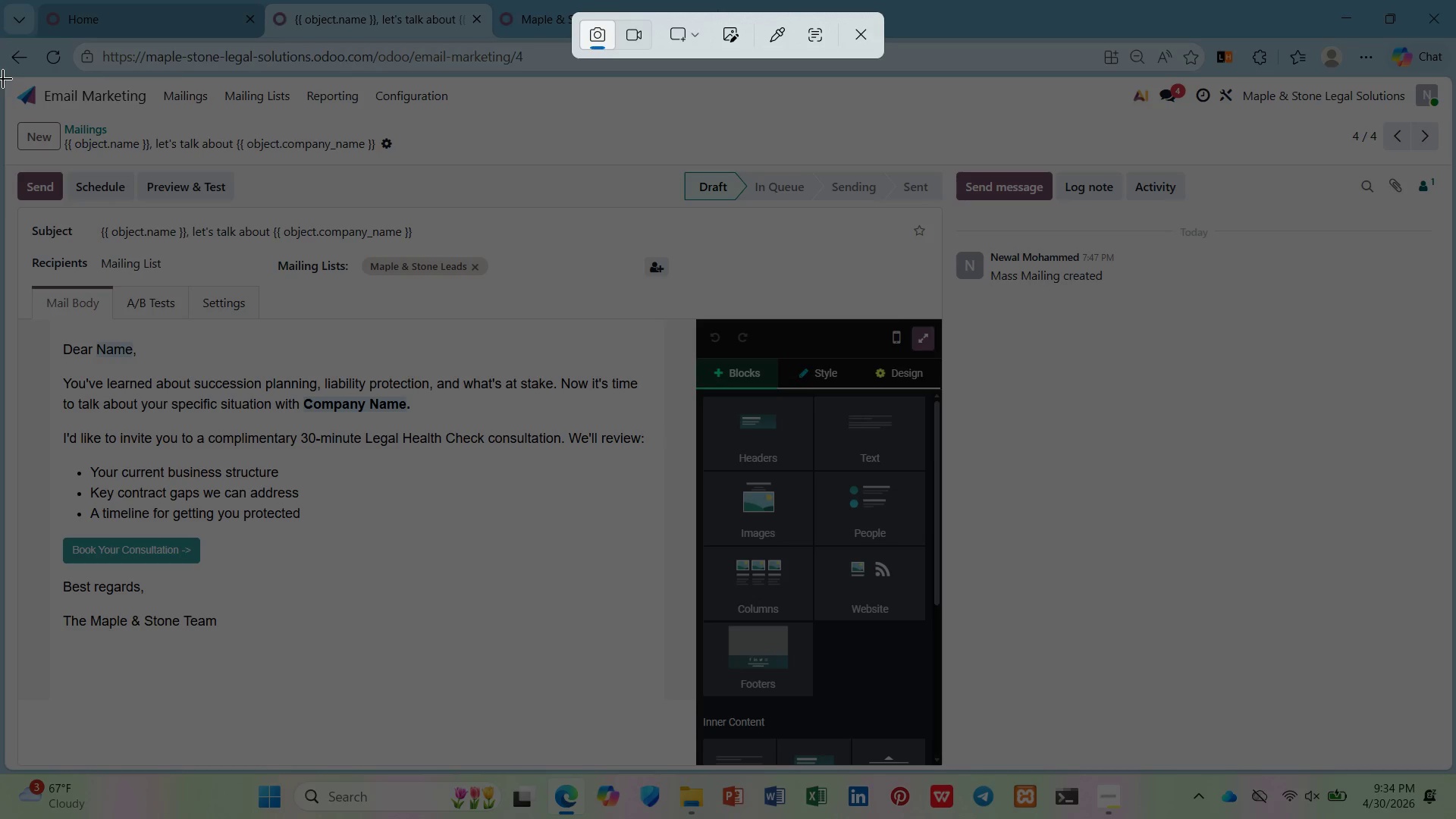 
left_click_drag(start_coordinate=[3, 77], to_coordinate=[1455, 770])
 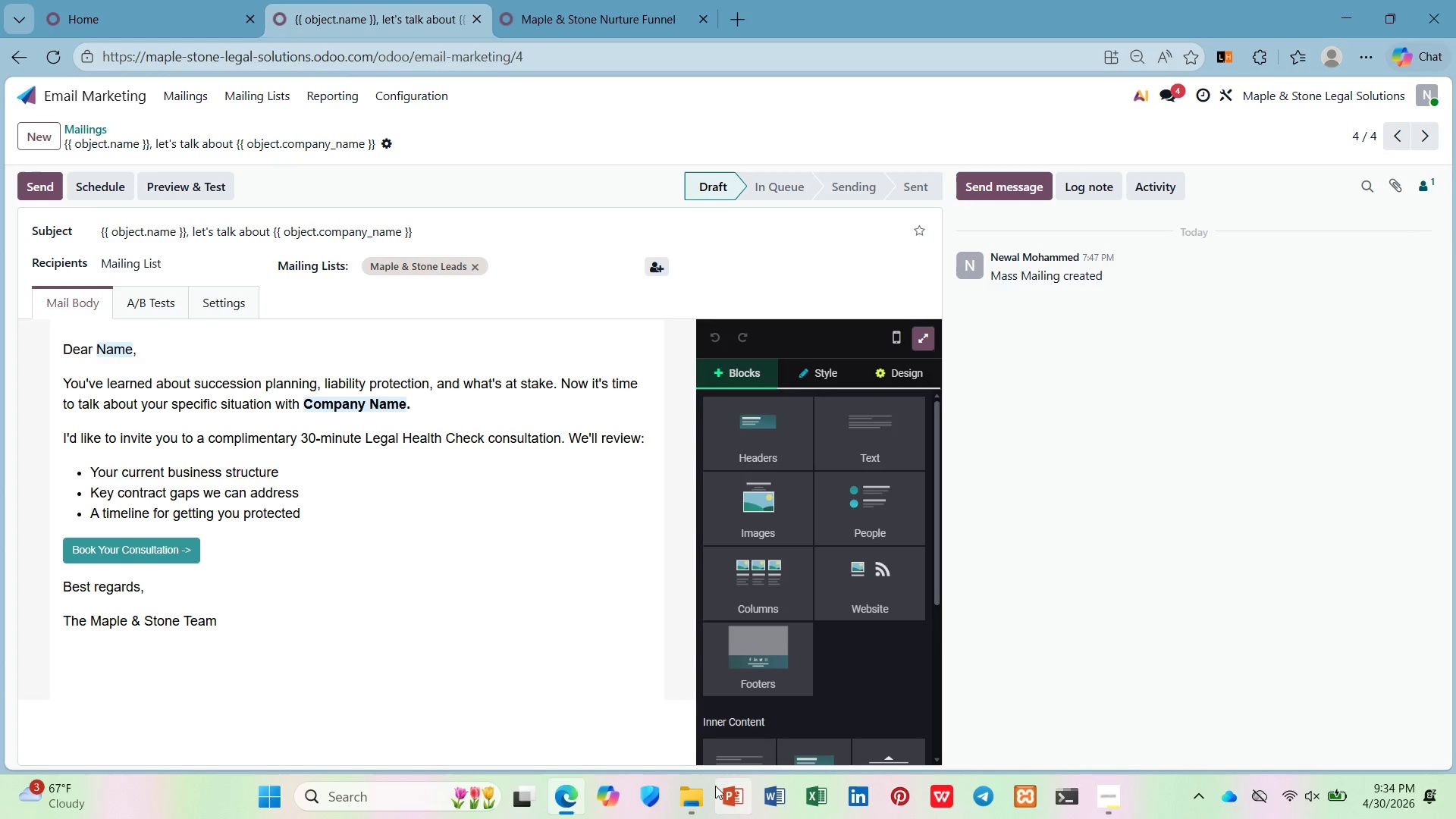 
left_click([699, 796])
 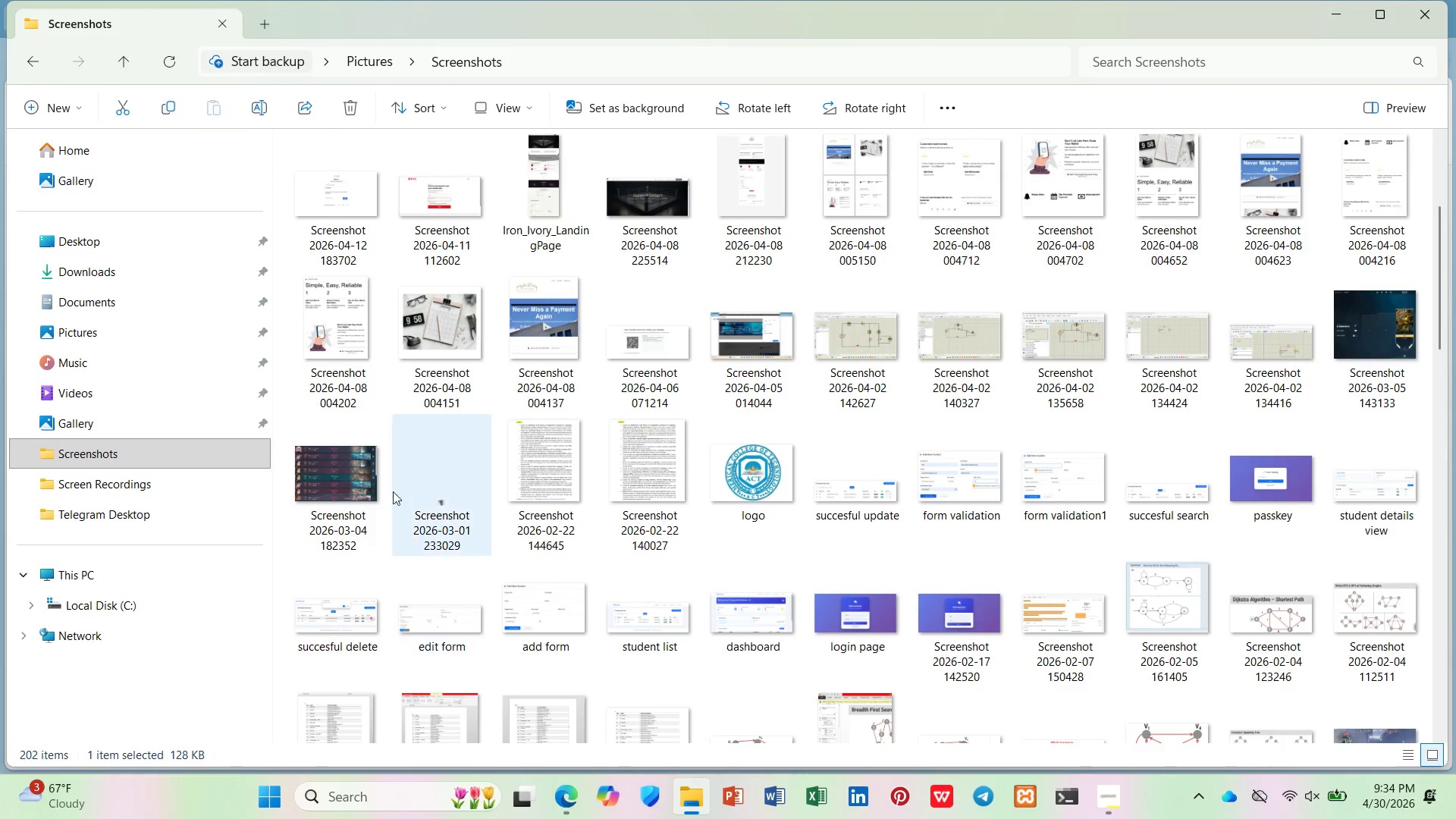 
scroll: coordinate [384, 435], scroll_direction: up, amount: 6.0
 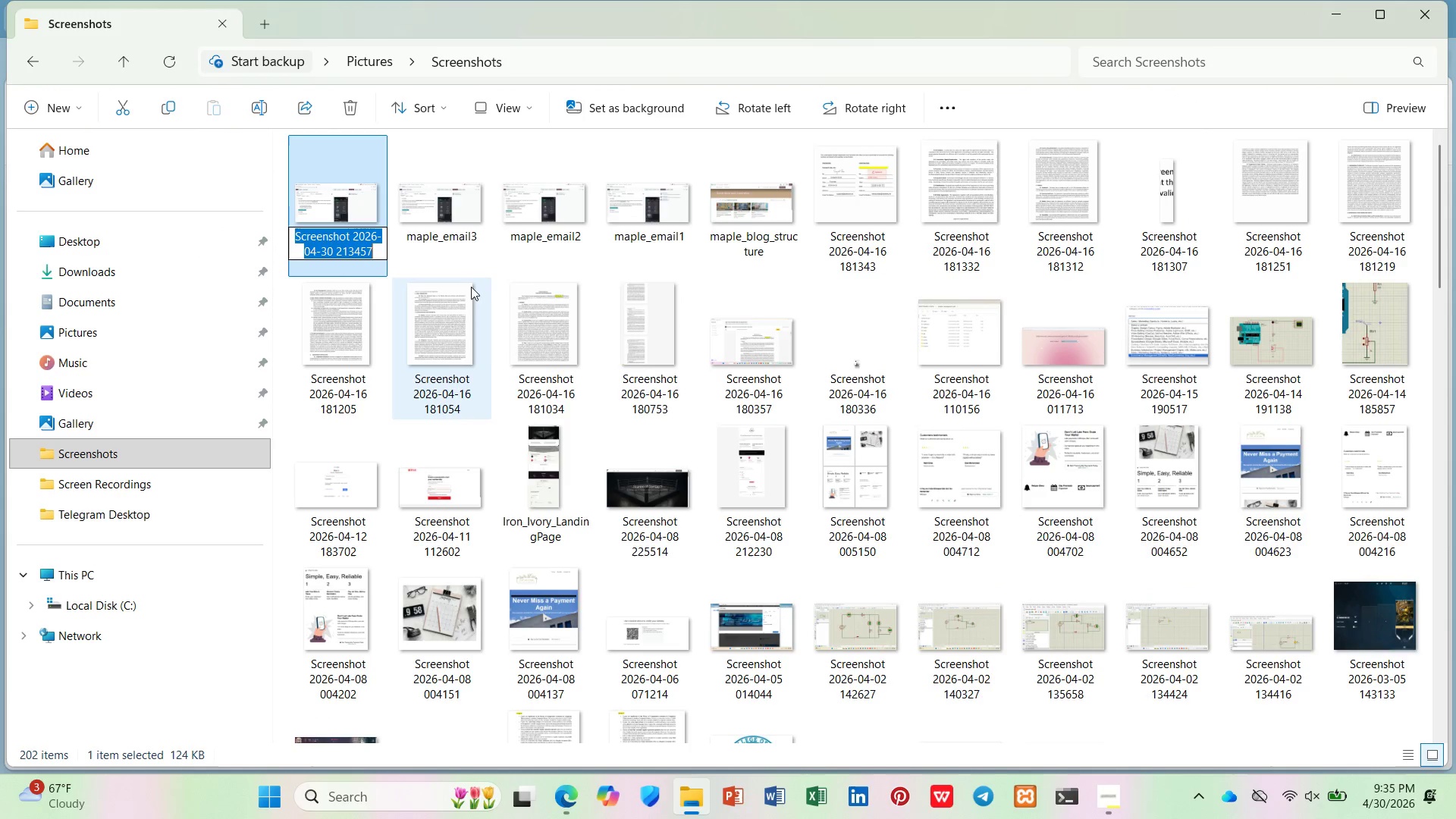 
type(maple_email4)
 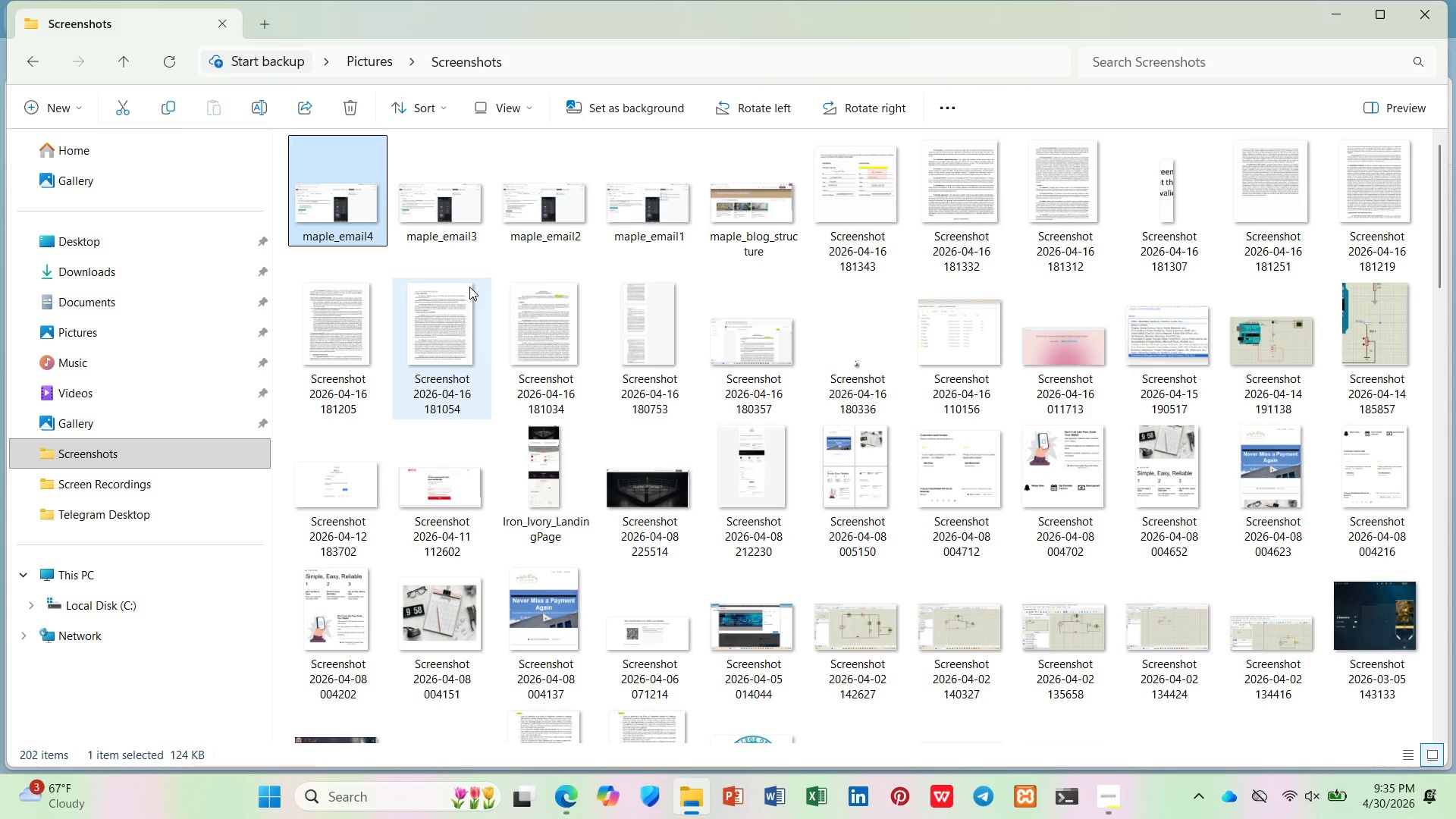 
 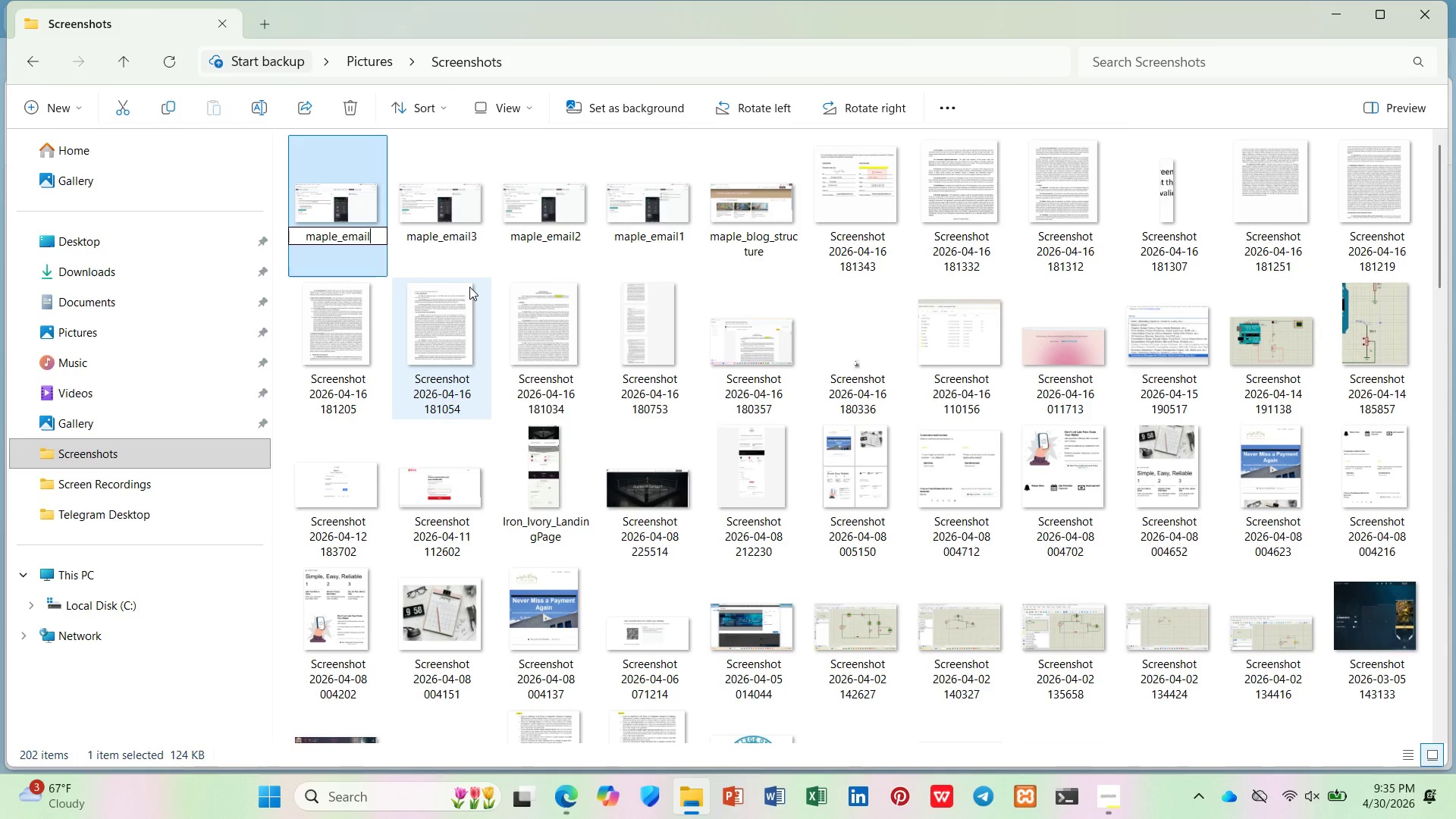 
key(Enter)
 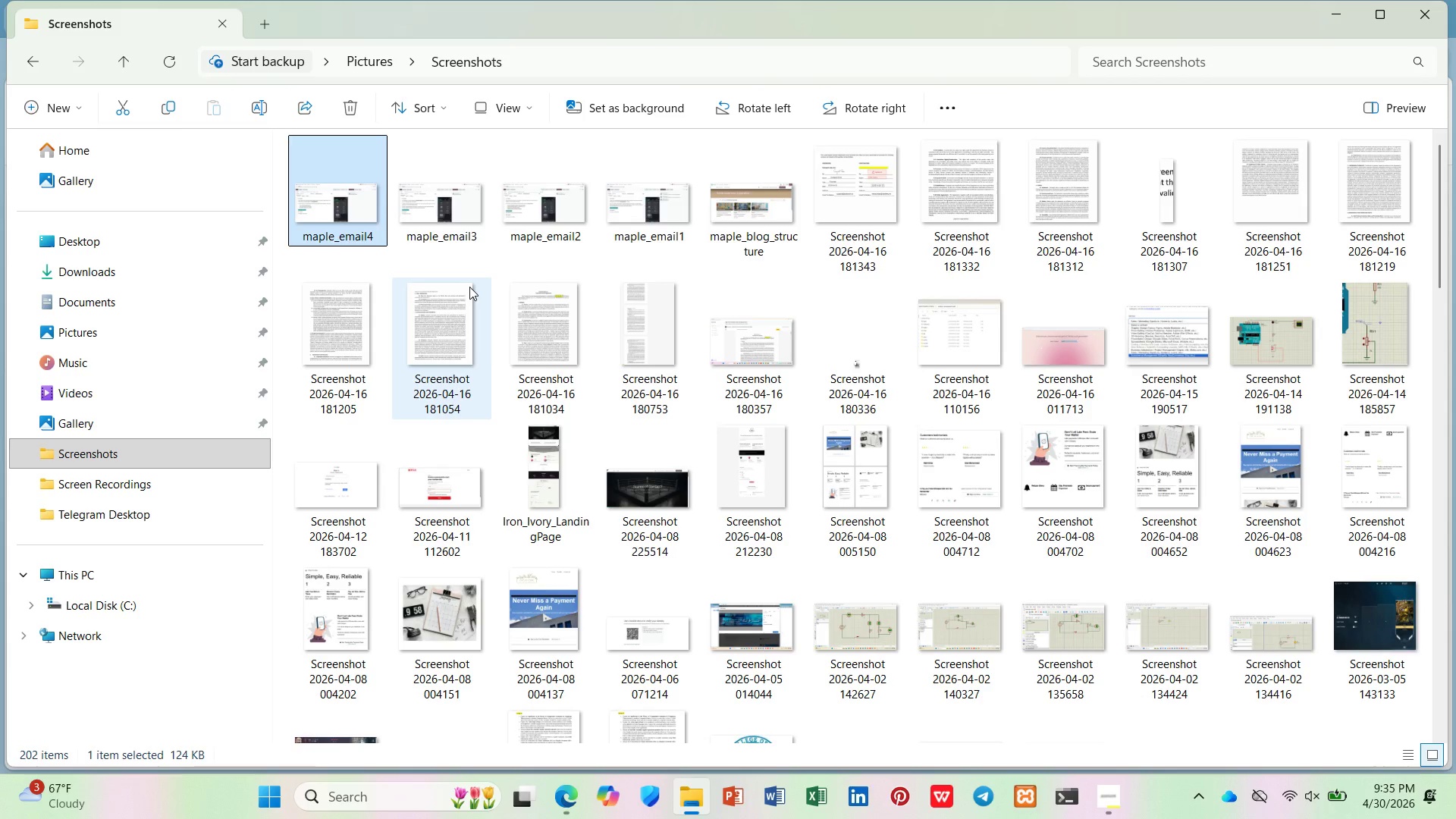 
wait(7.61)
 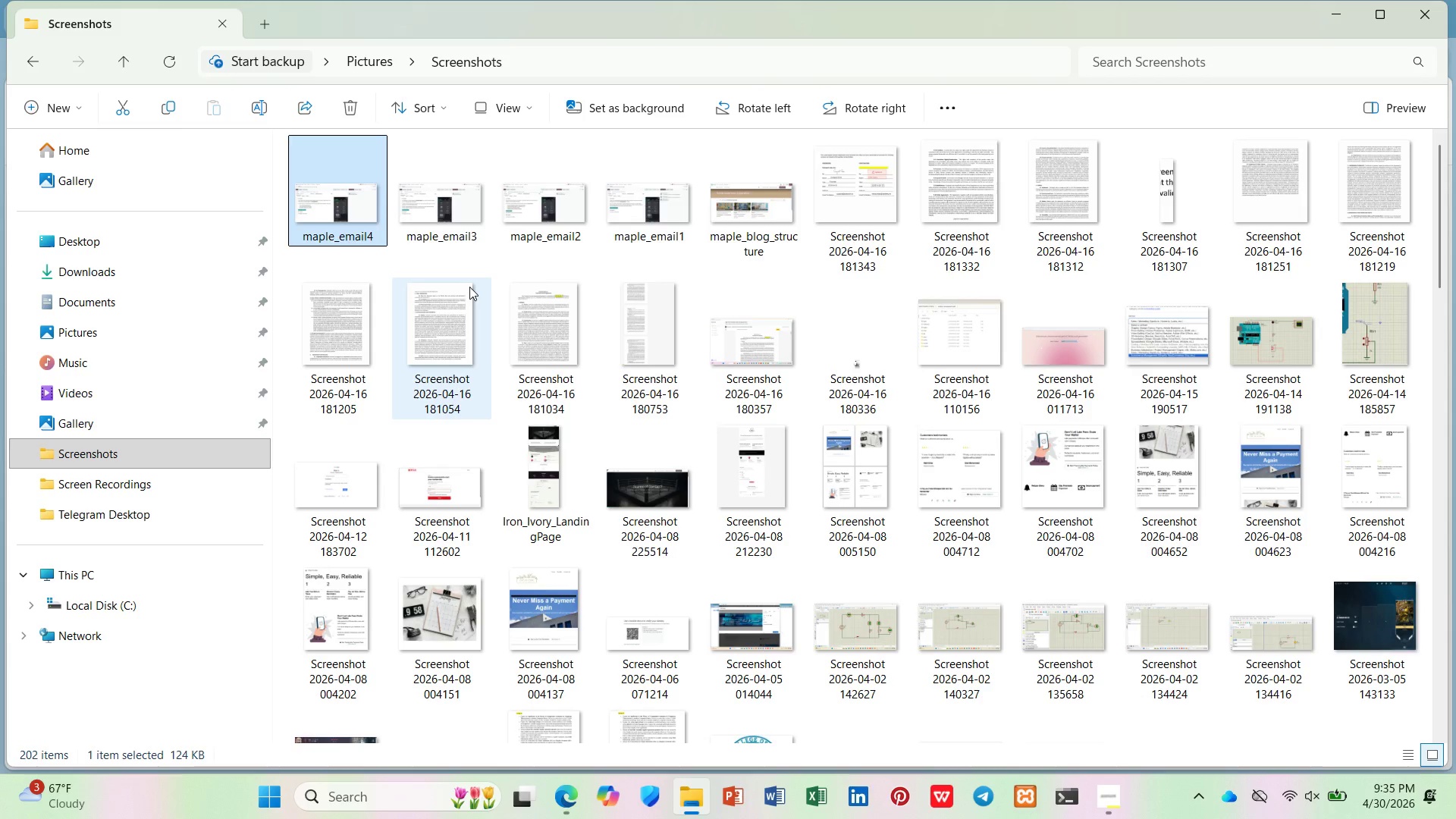 
left_click([694, 806])
 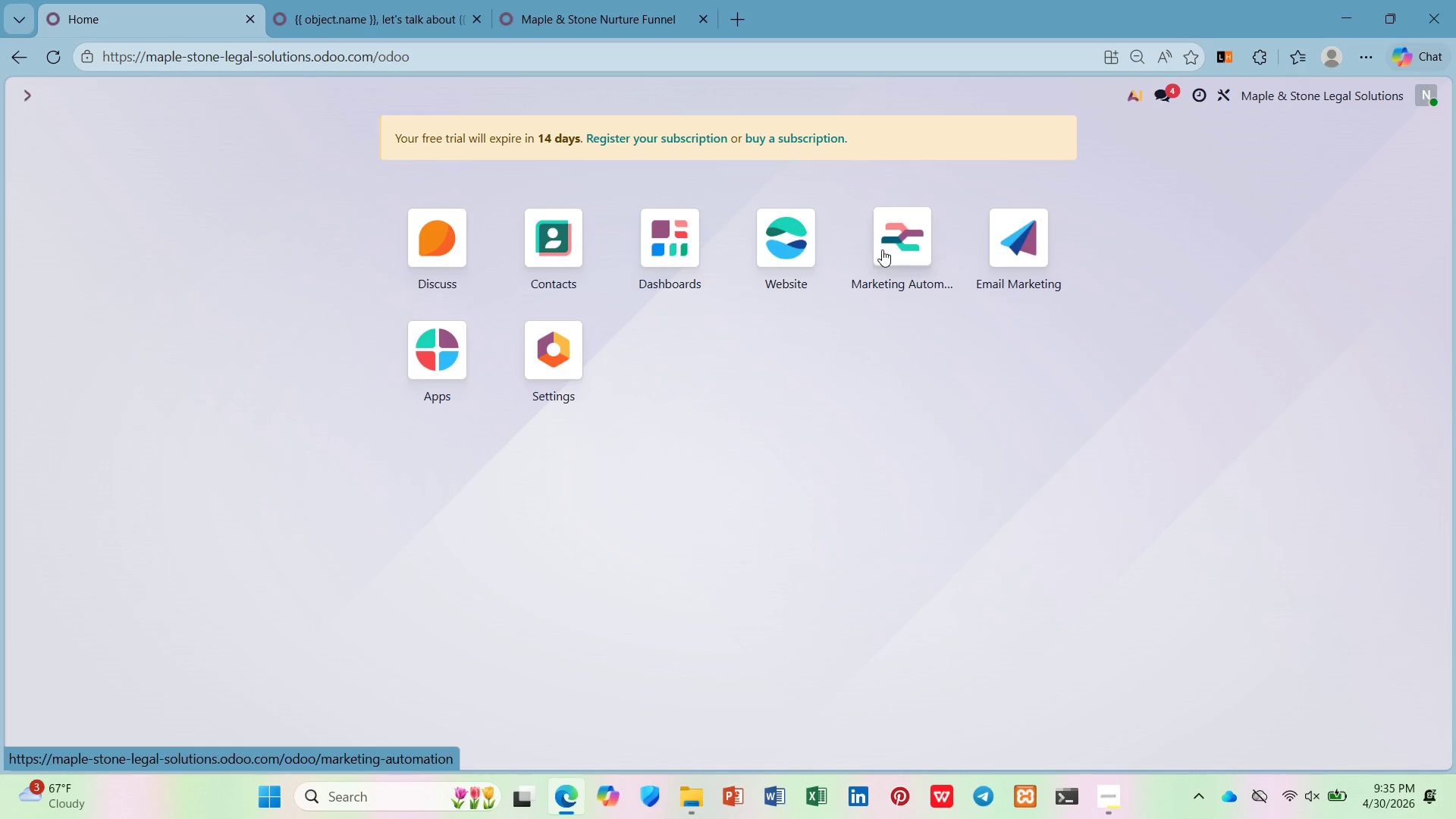 
wait(6.72)
 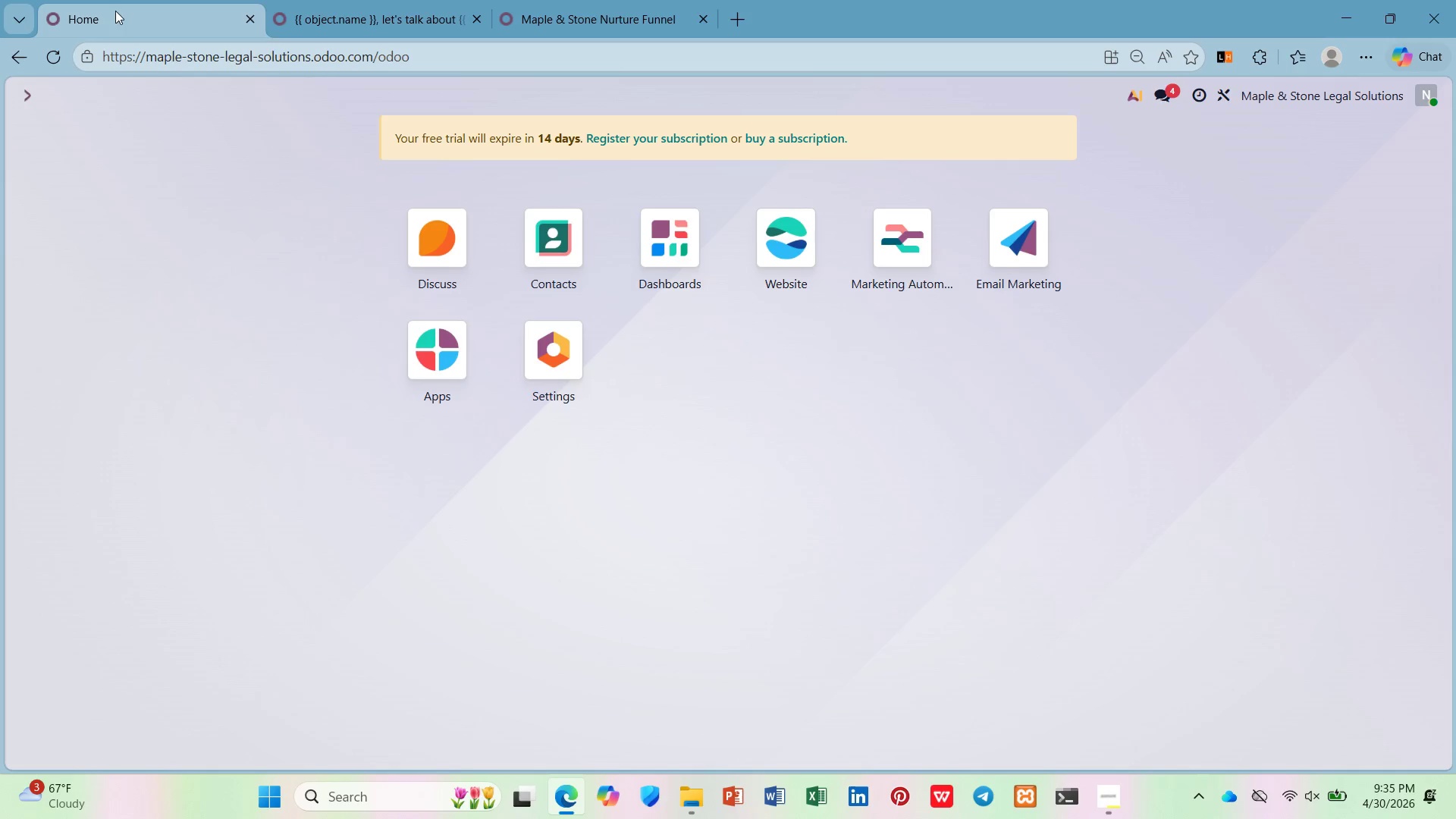 
left_click([554, 215])
 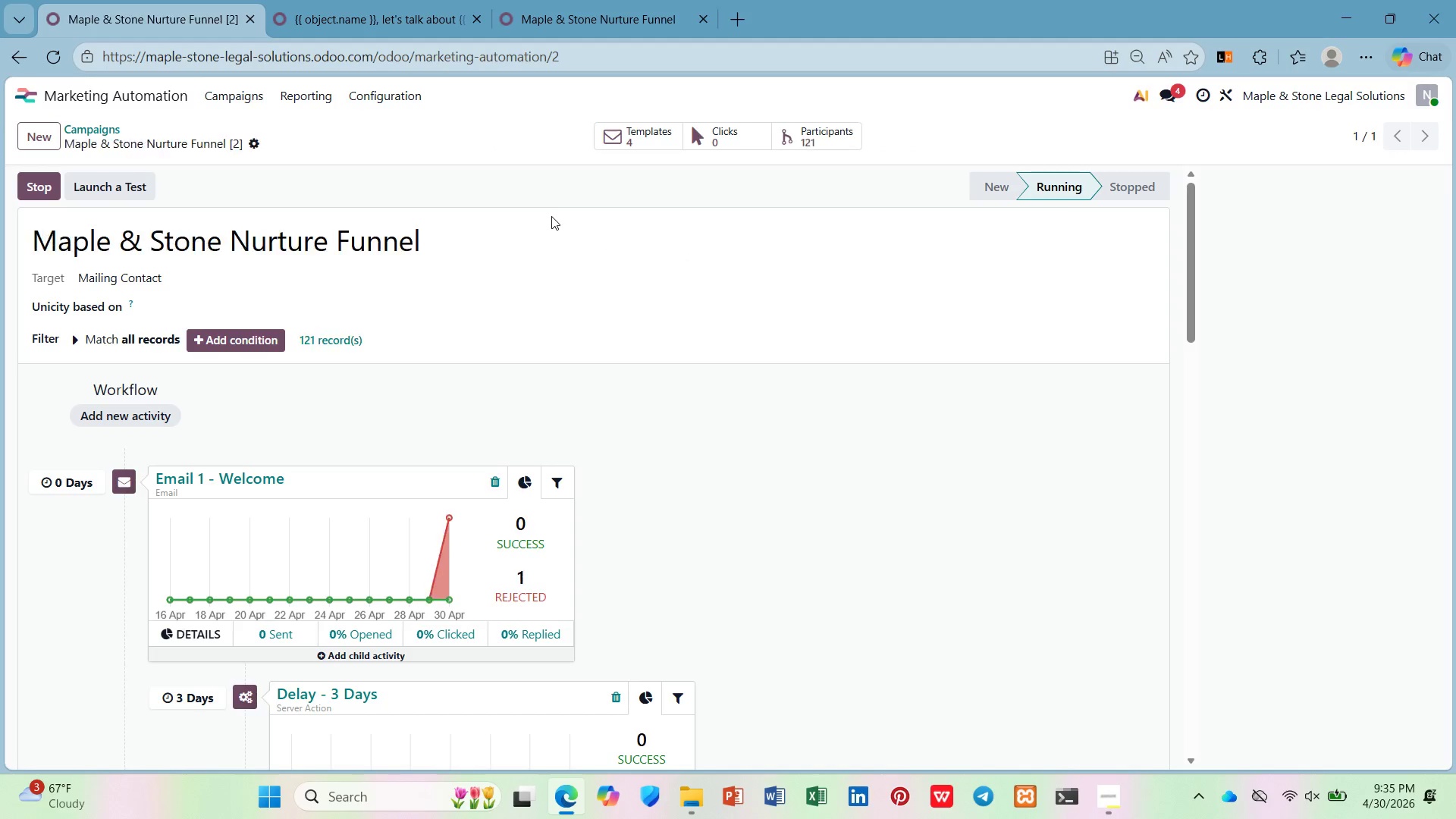 
 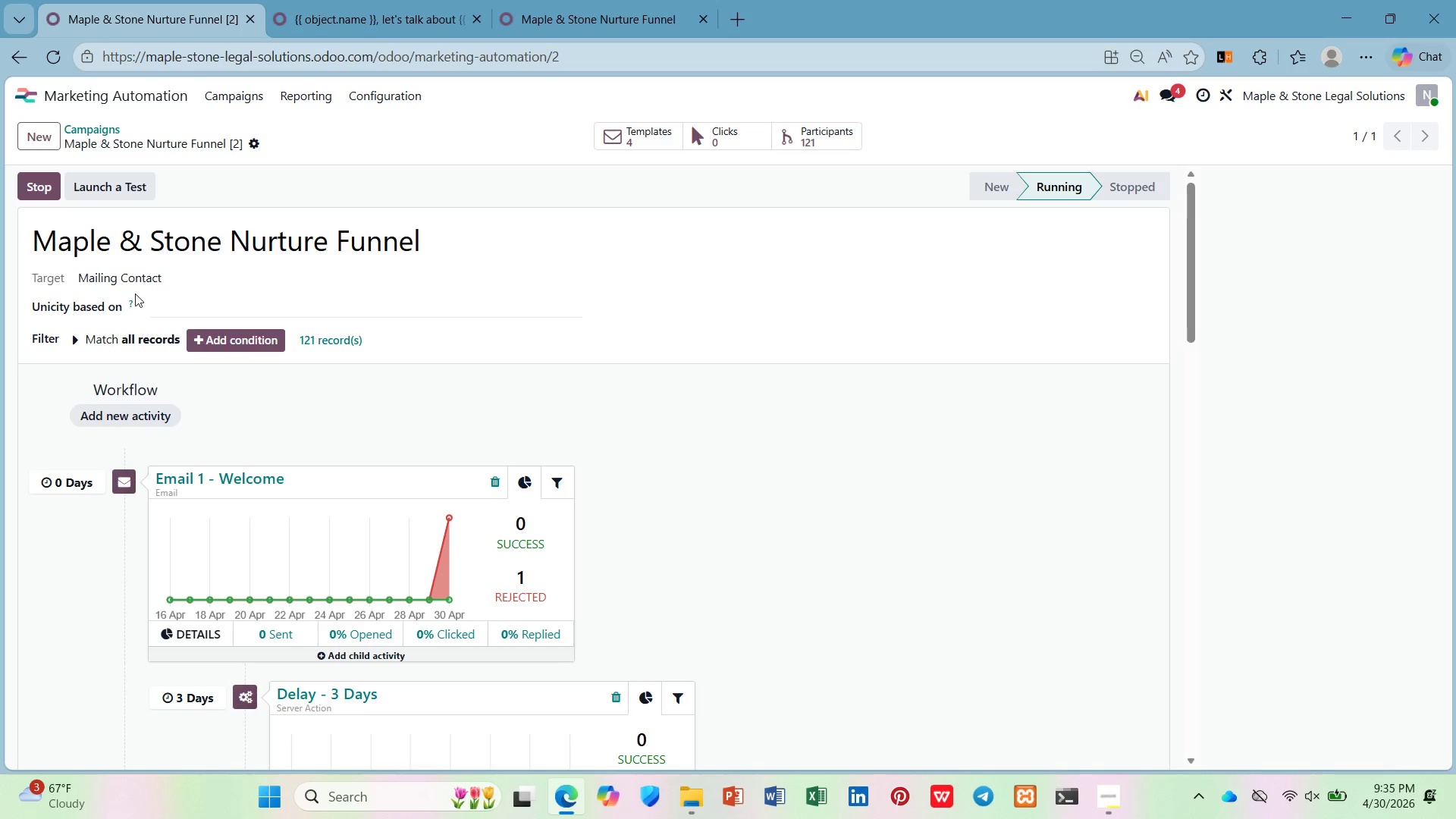 
wait(5.68)
 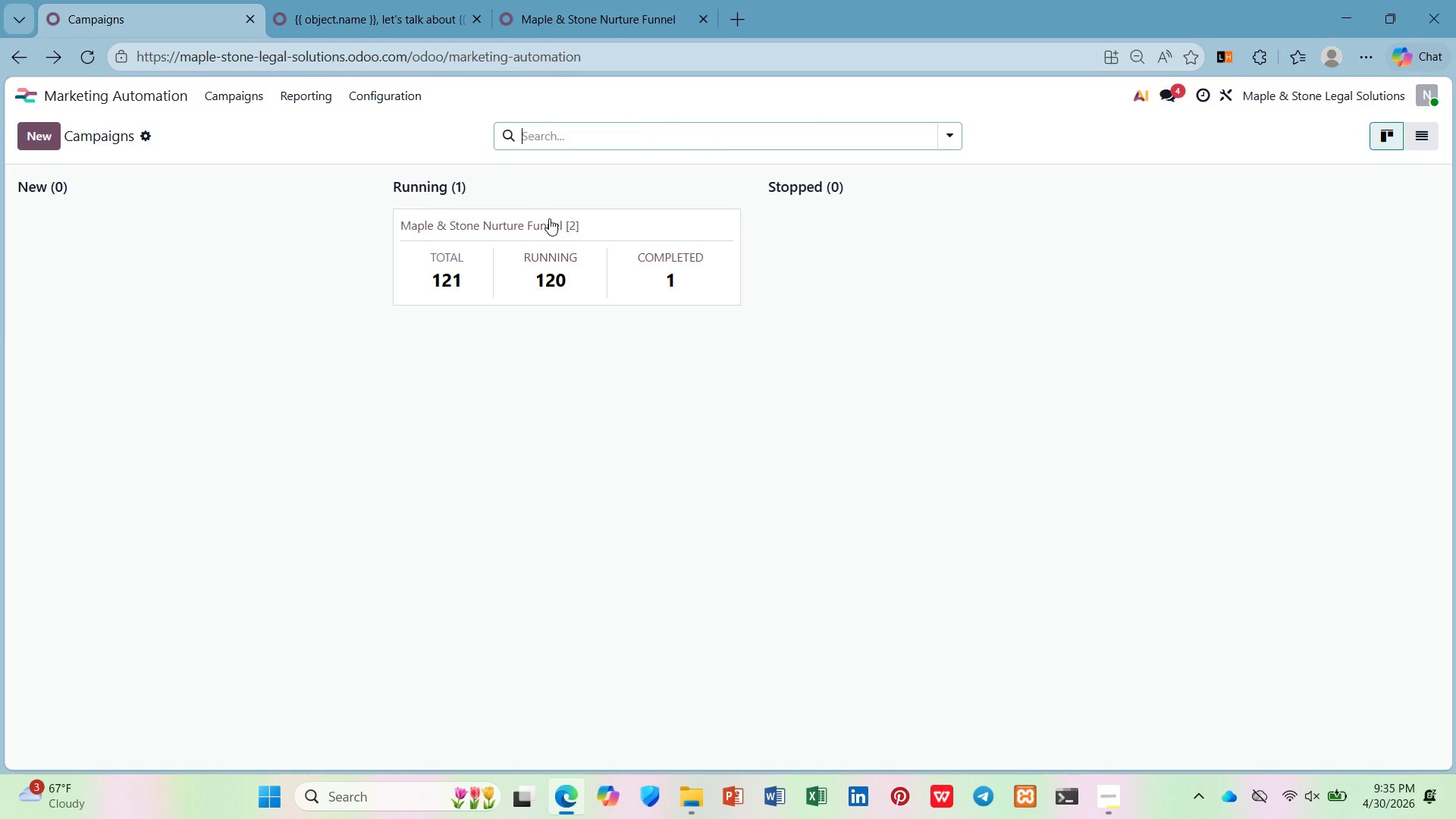 
mouse_move([261, 346])
 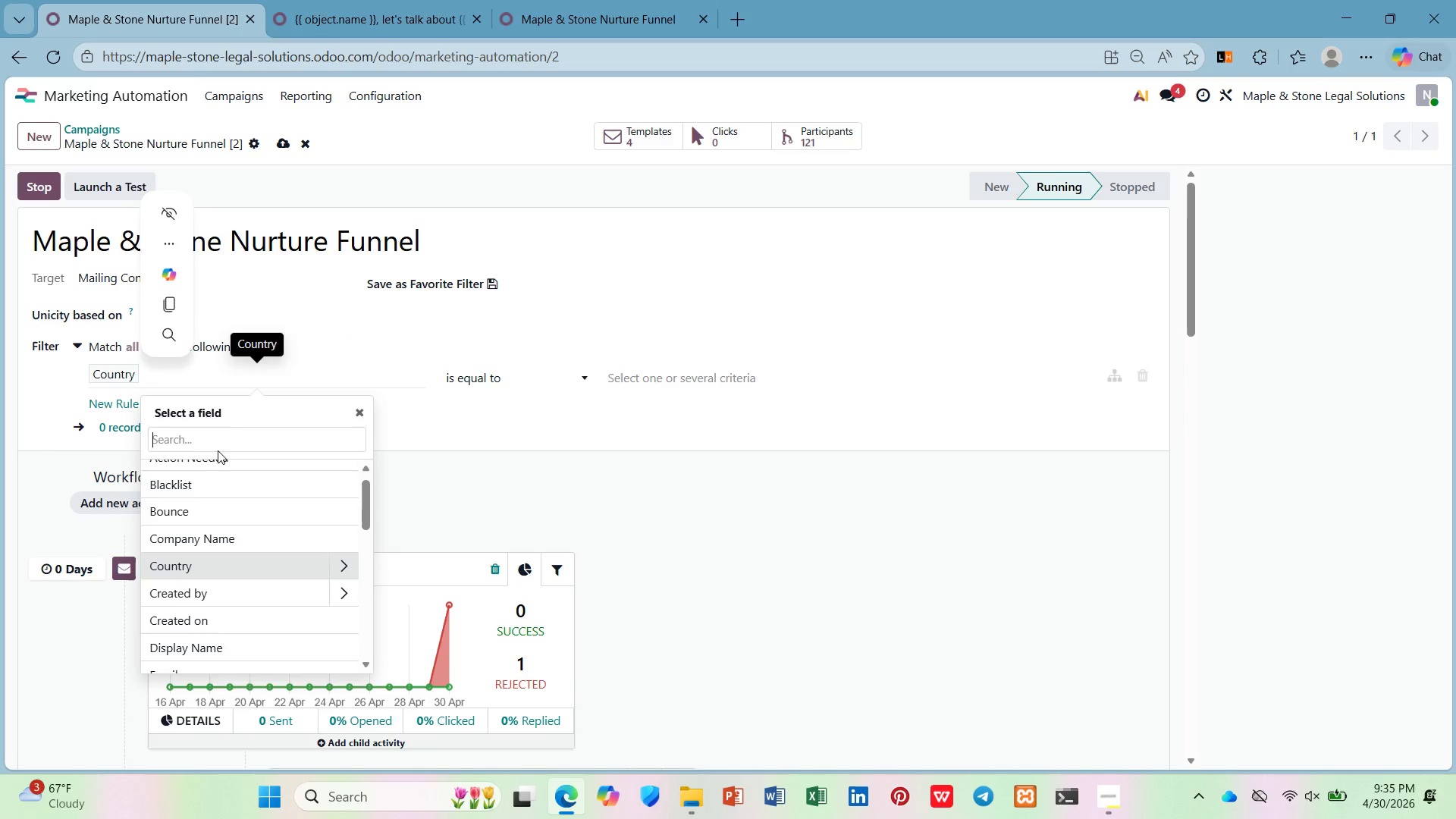 
type(,mail)
 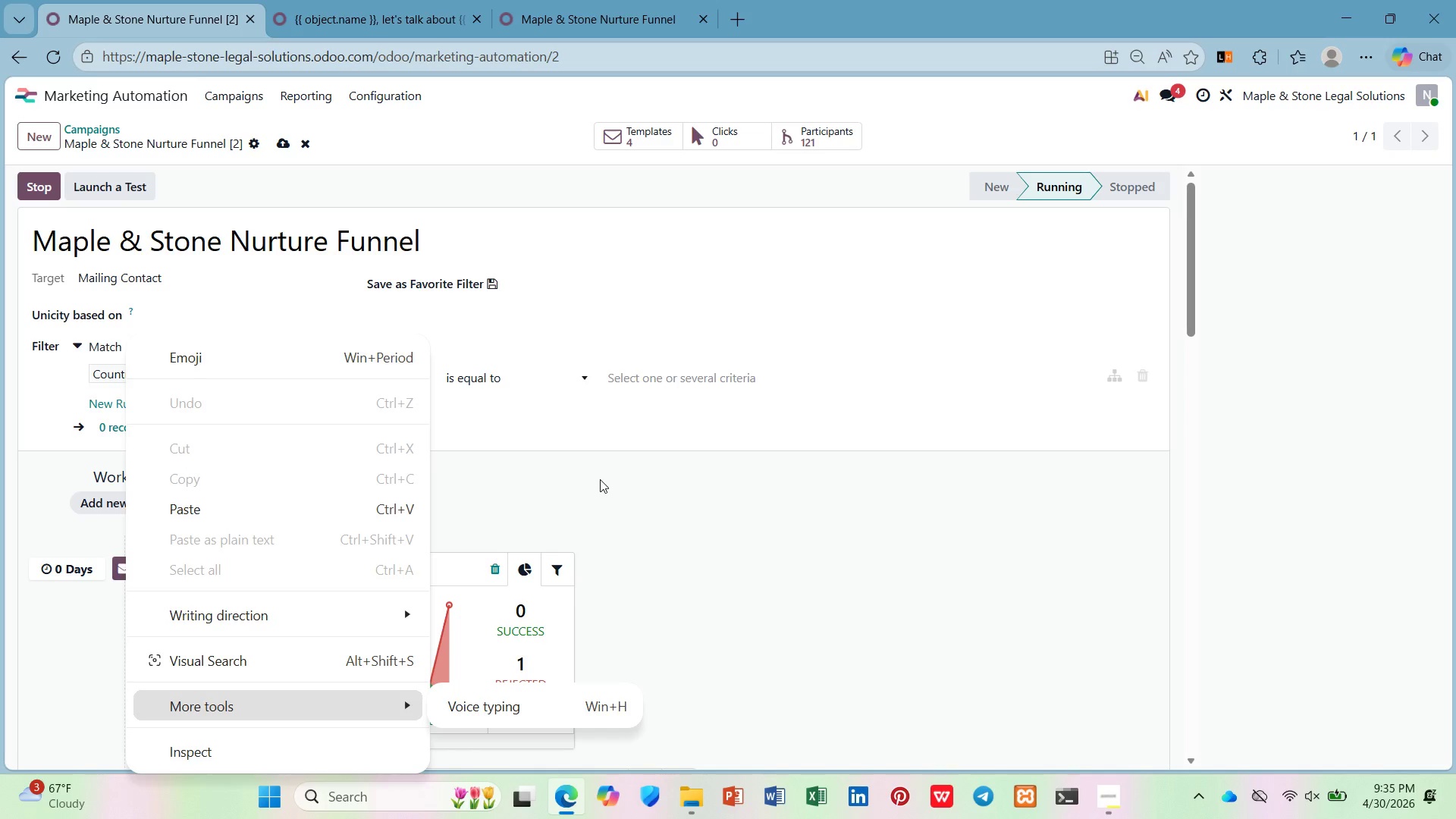 
left_click([606, 463])
 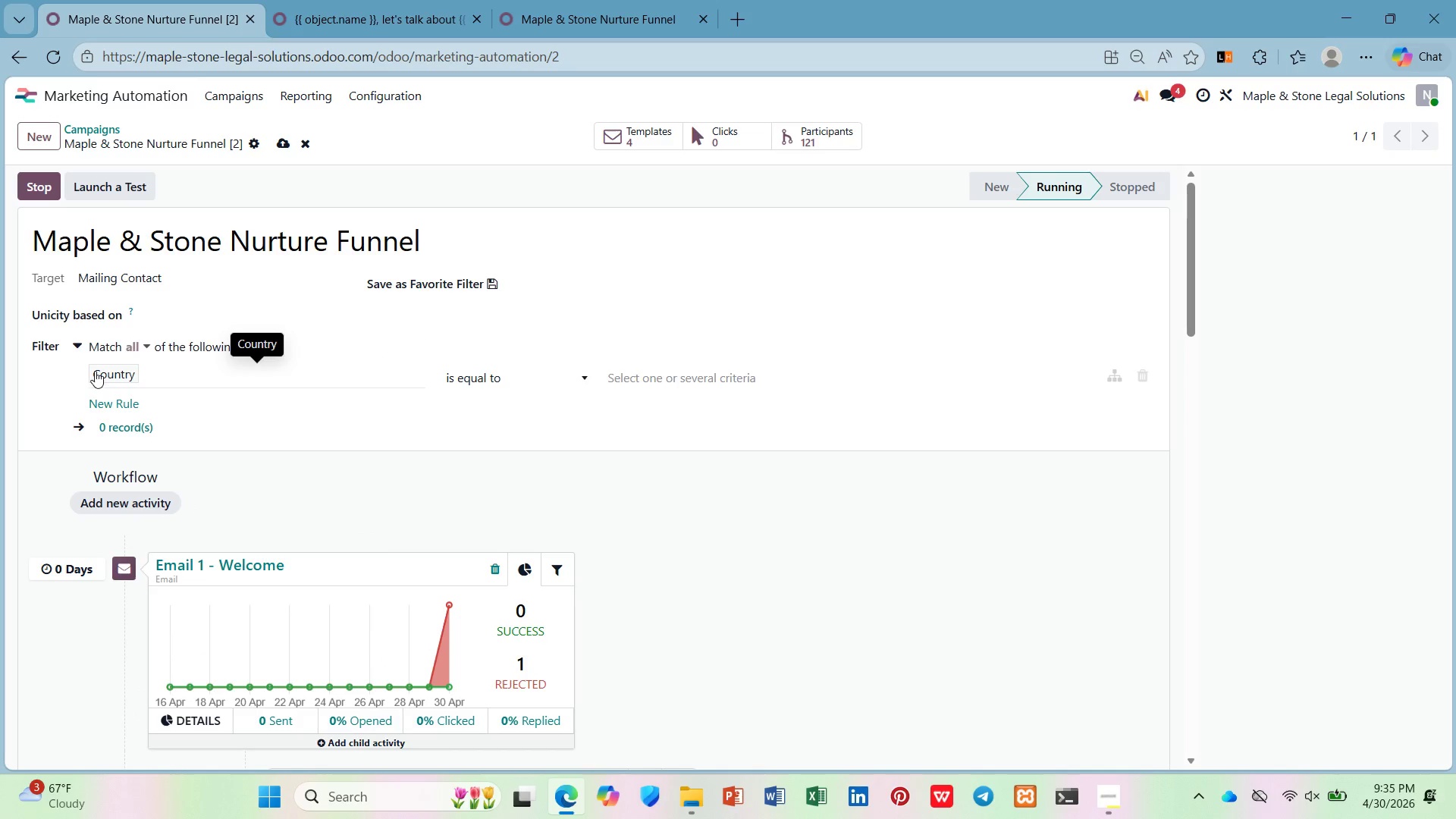 
left_click([105, 370])
 